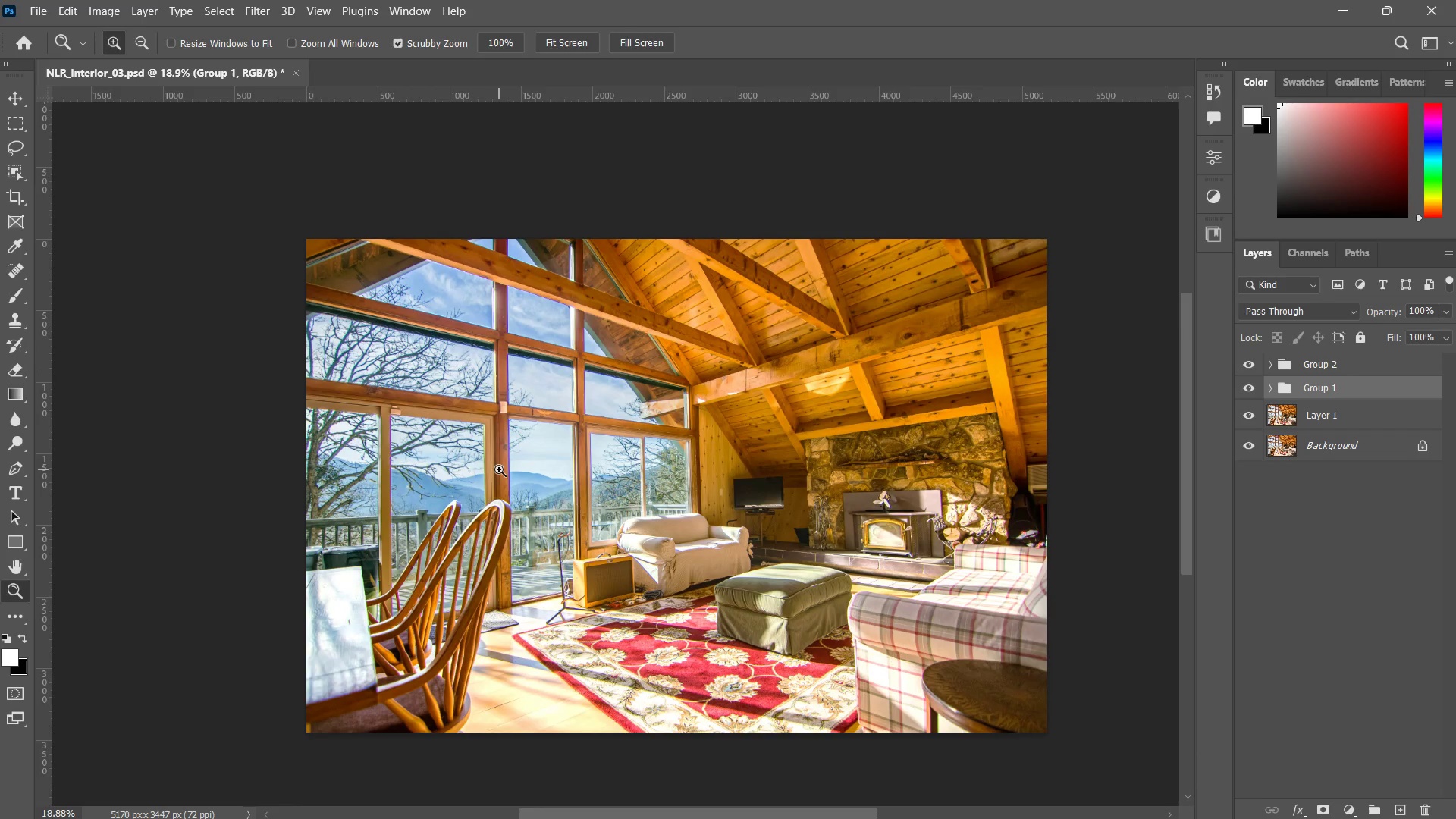 
left_click_drag(start_coordinate=[563, 459], to_coordinate=[573, 438])
 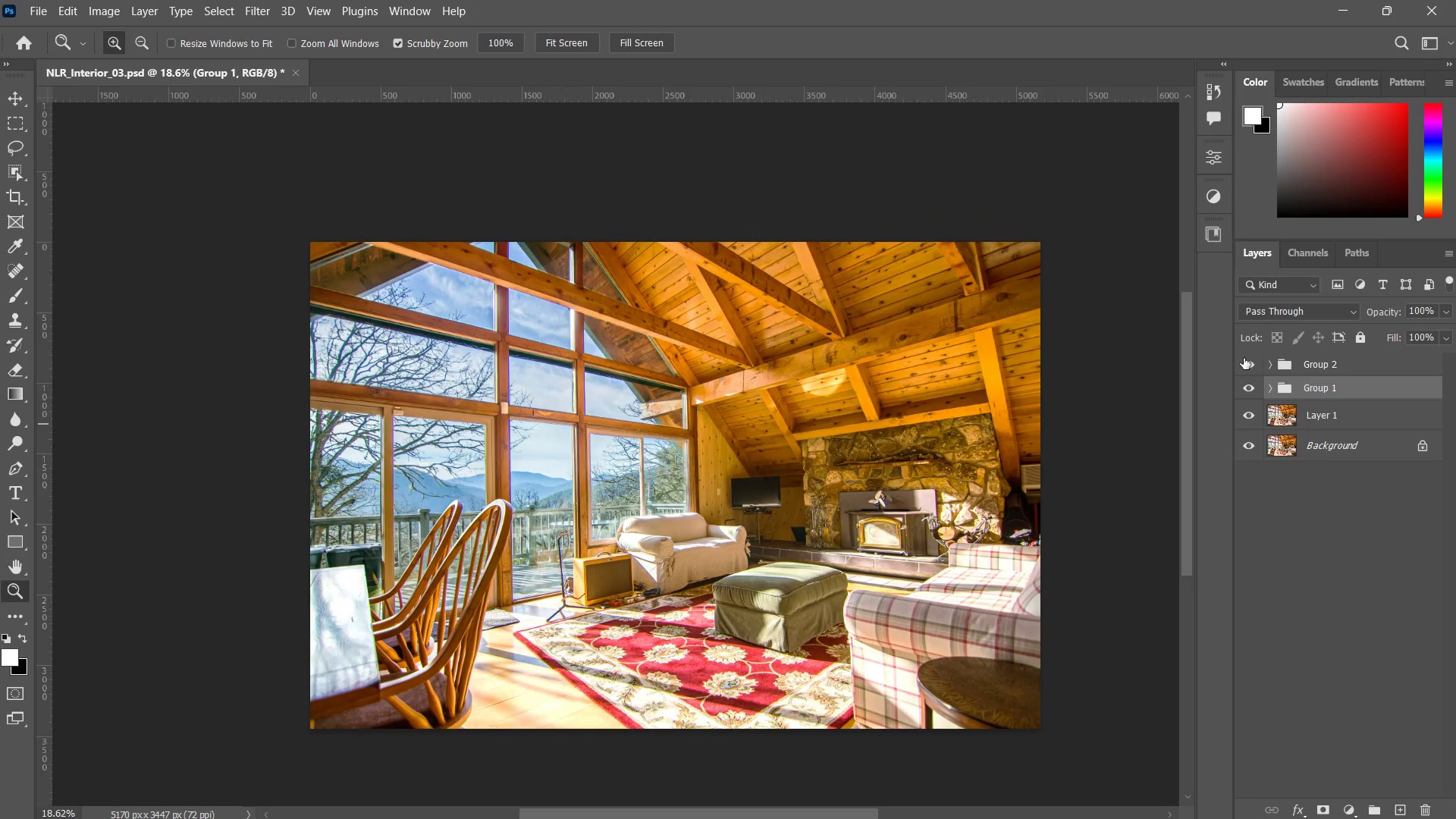 
double_click([1244, 358])
 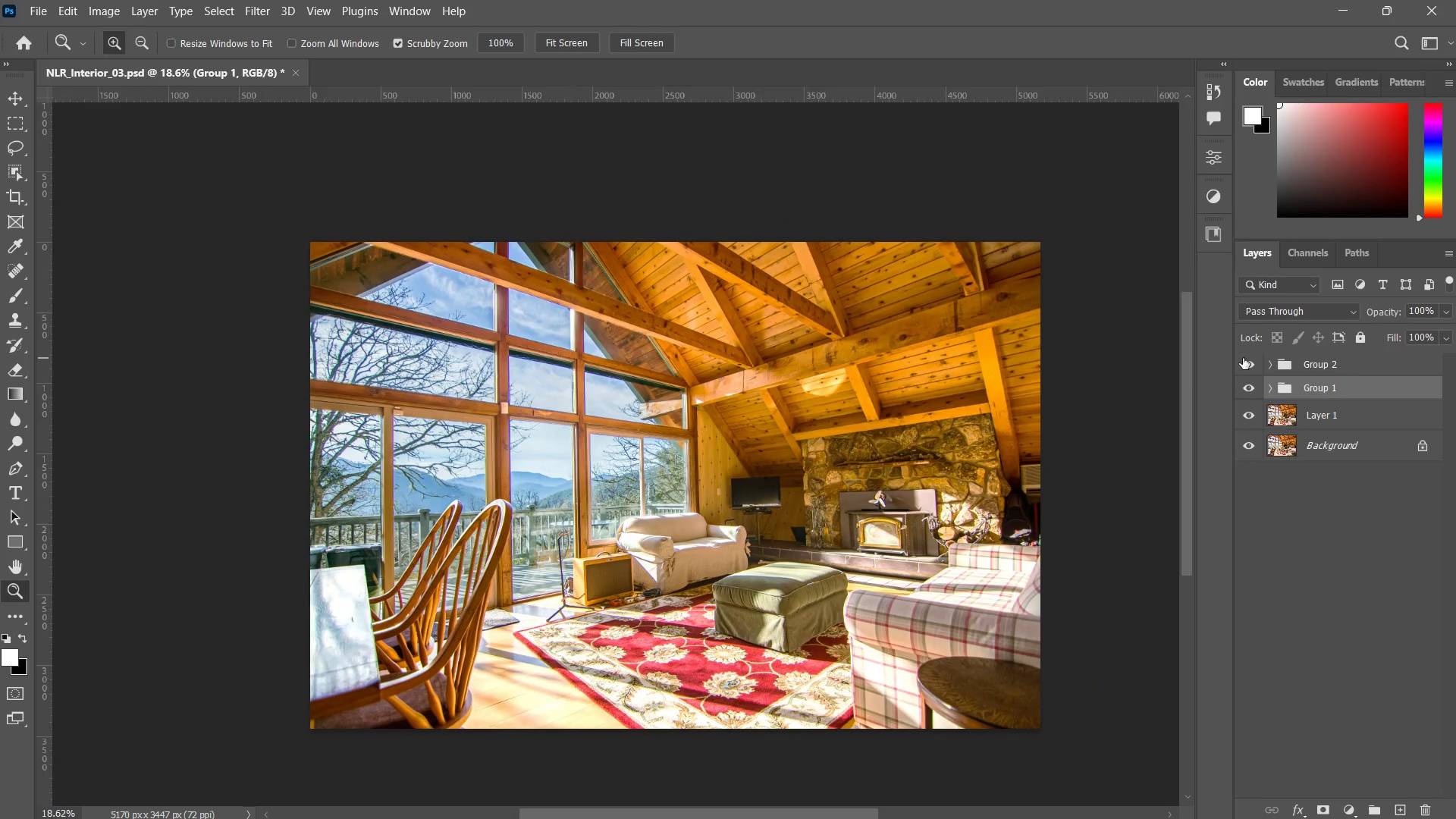 
left_click([1243, 359])
 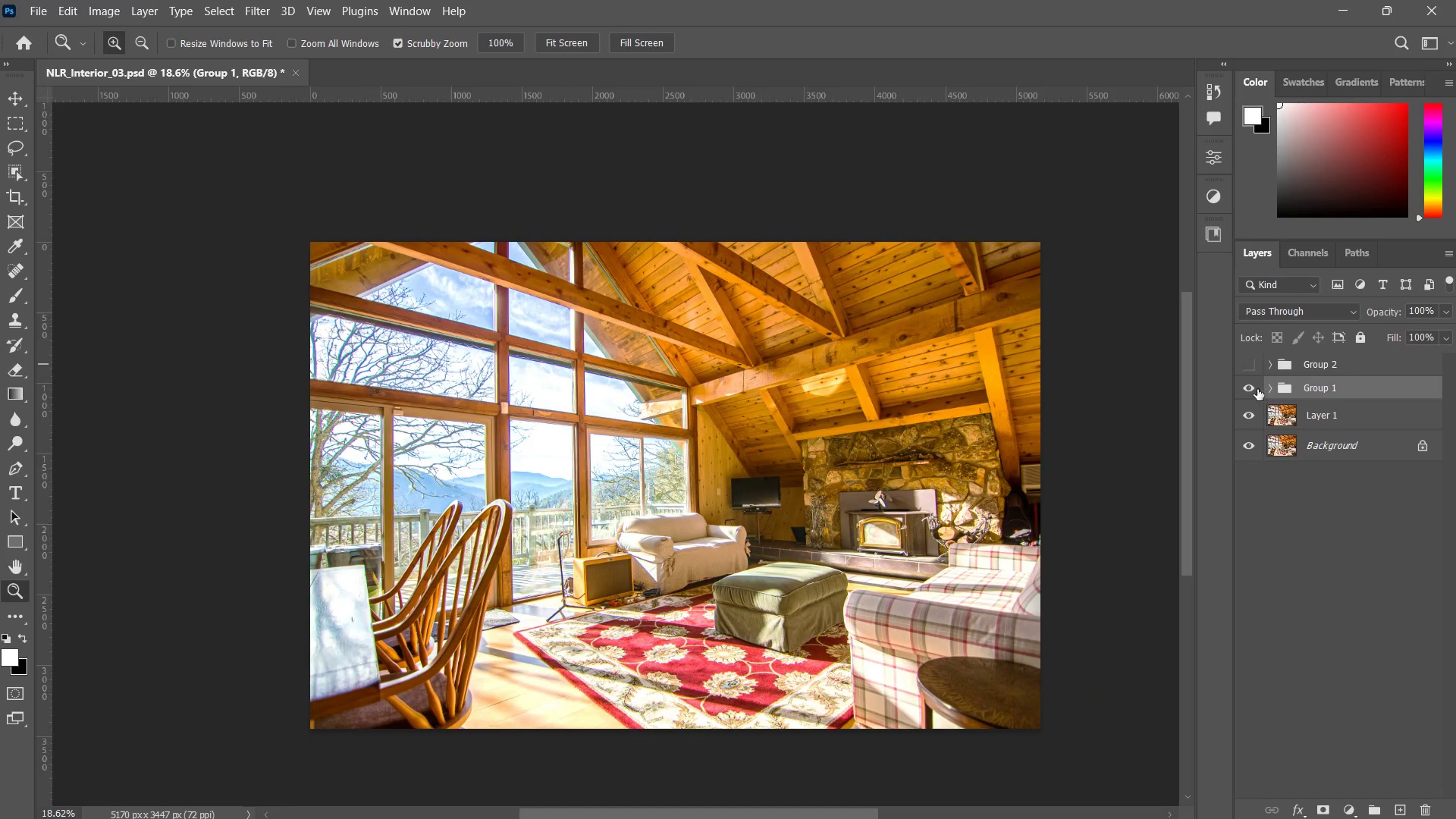 
left_click([1252, 387])
 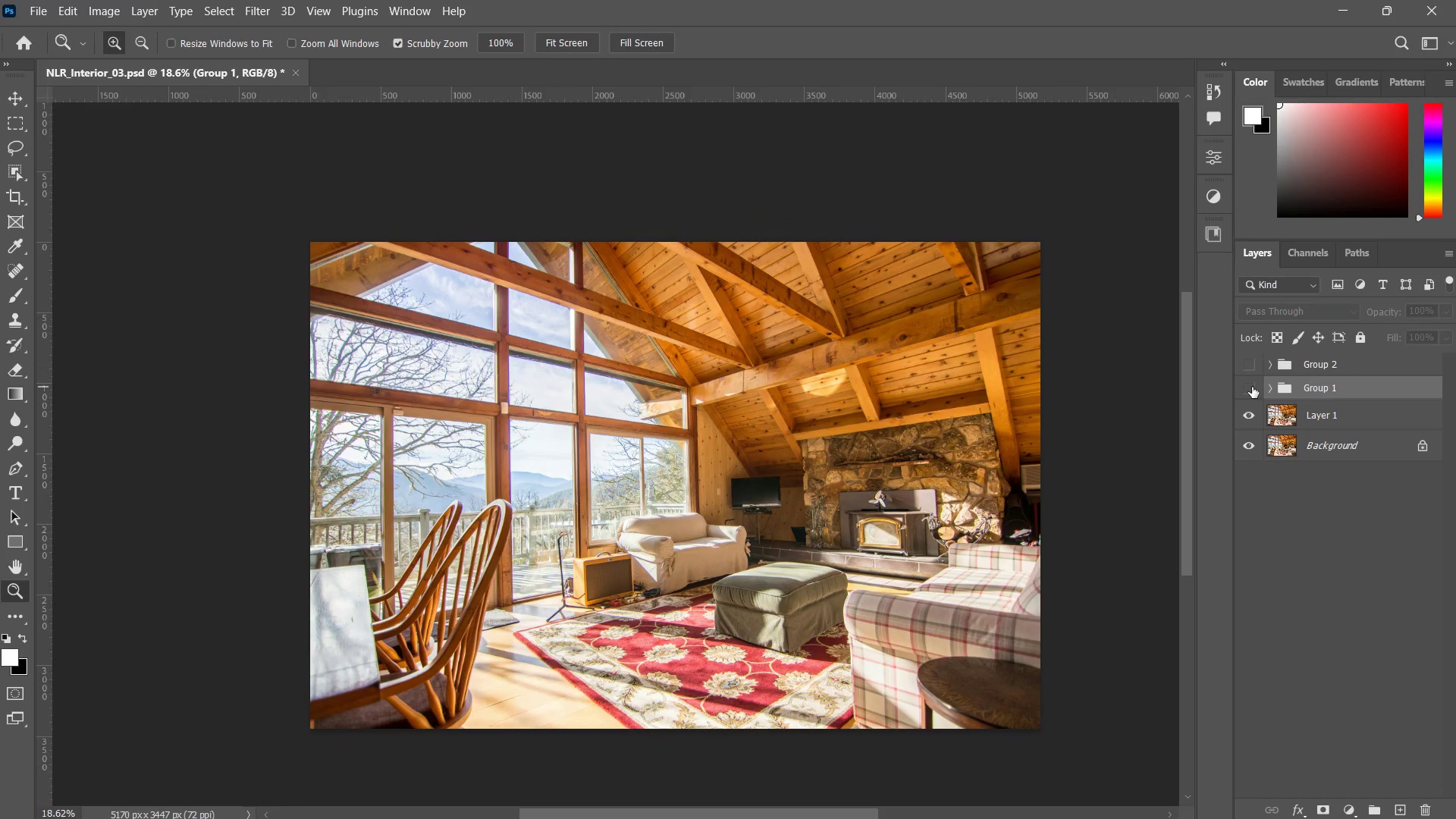 
left_click([1252, 387])
 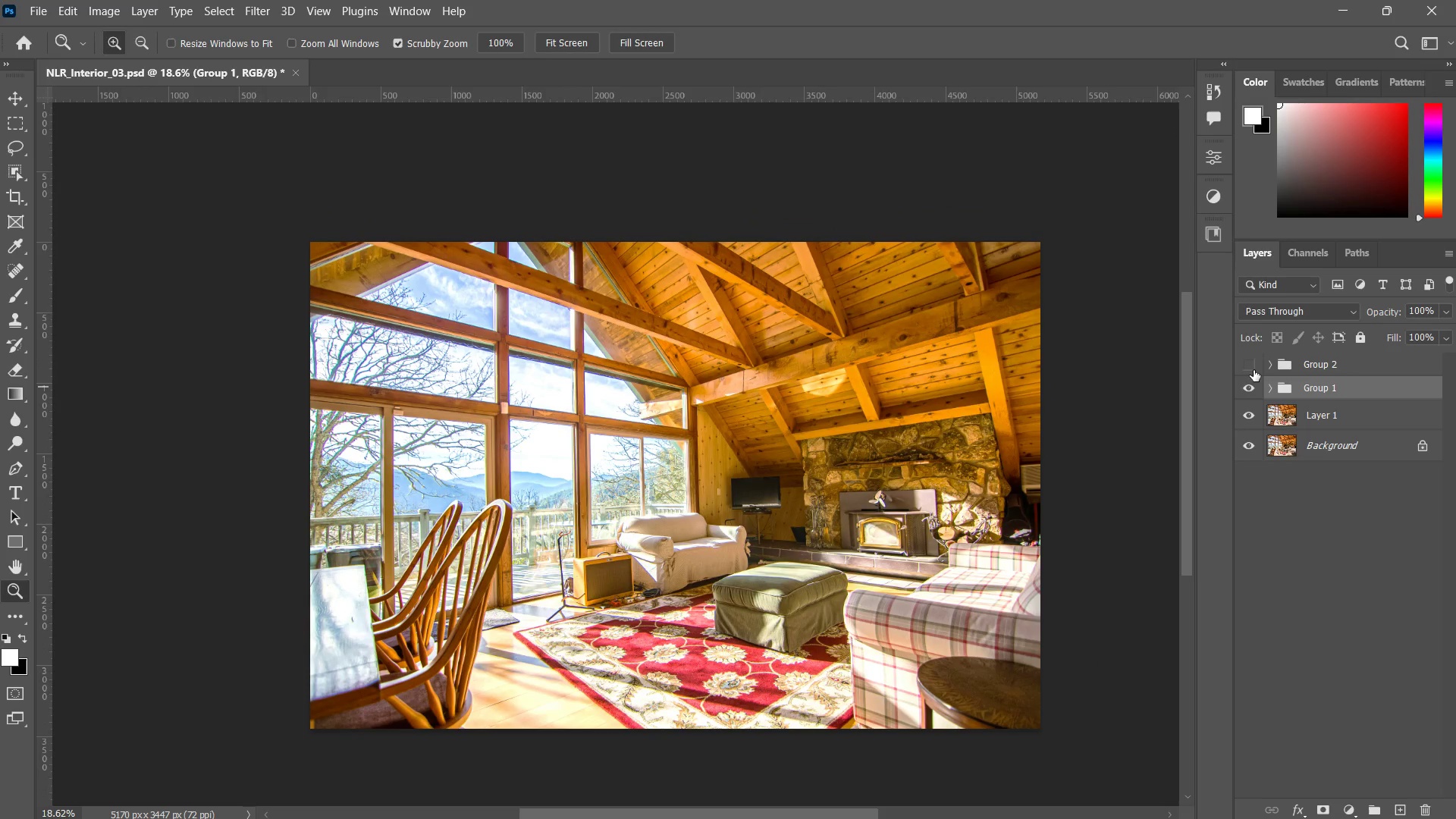 
left_click([1254, 366])
 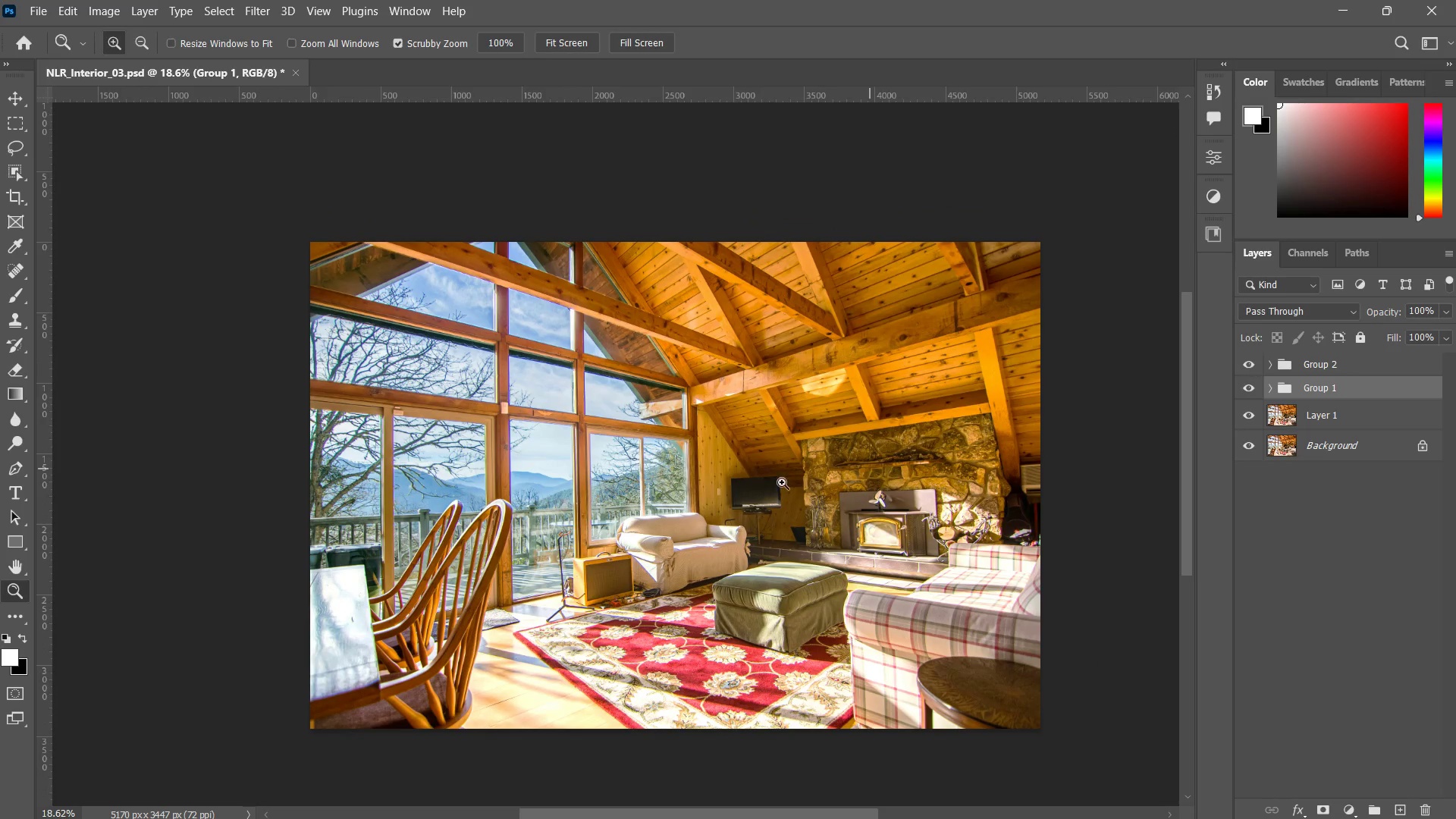 
left_click_drag(start_coordinate=[563, 500], to_coordinate=[573, 500])
 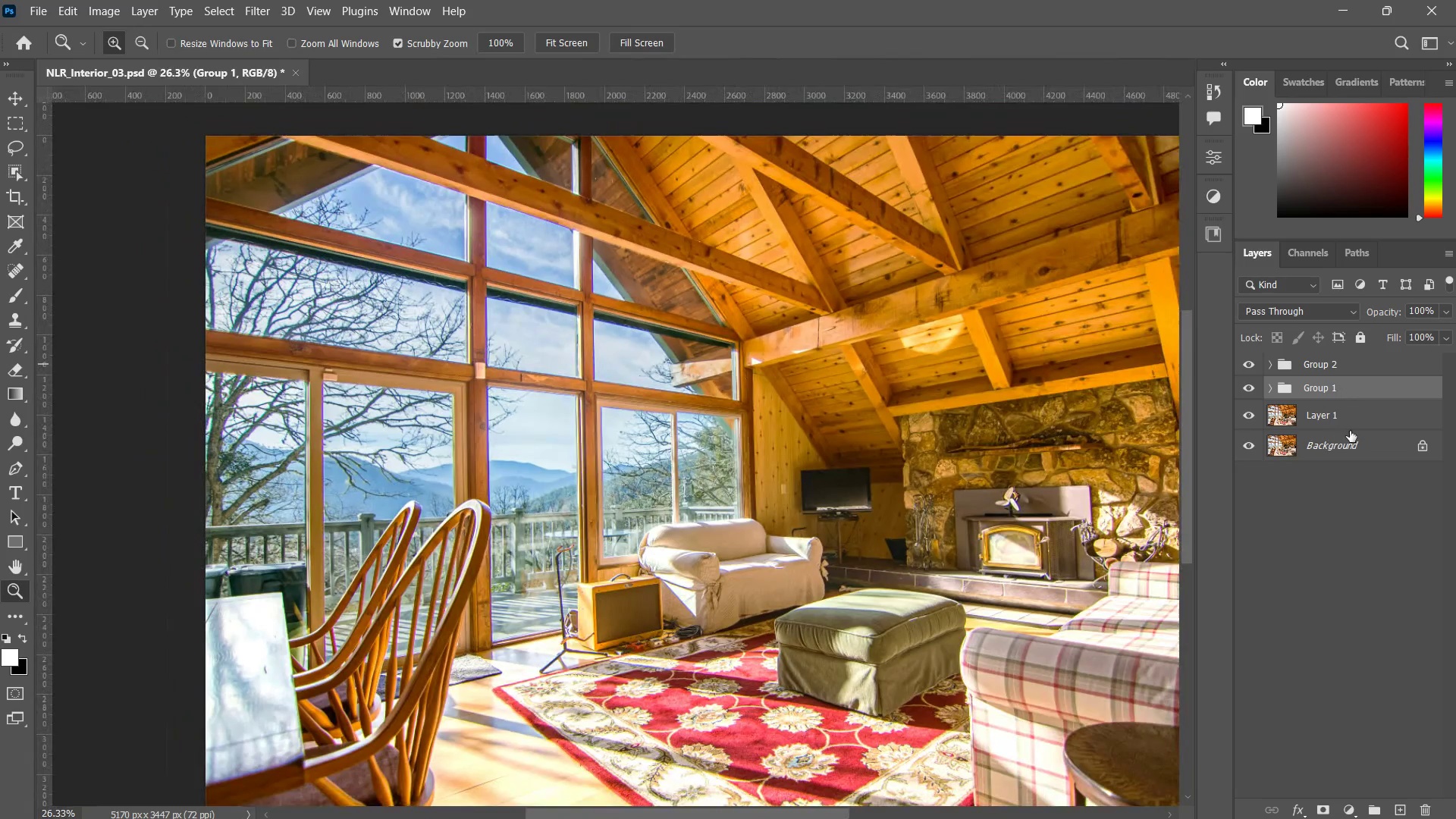 
key(Meta+Shift+S)
 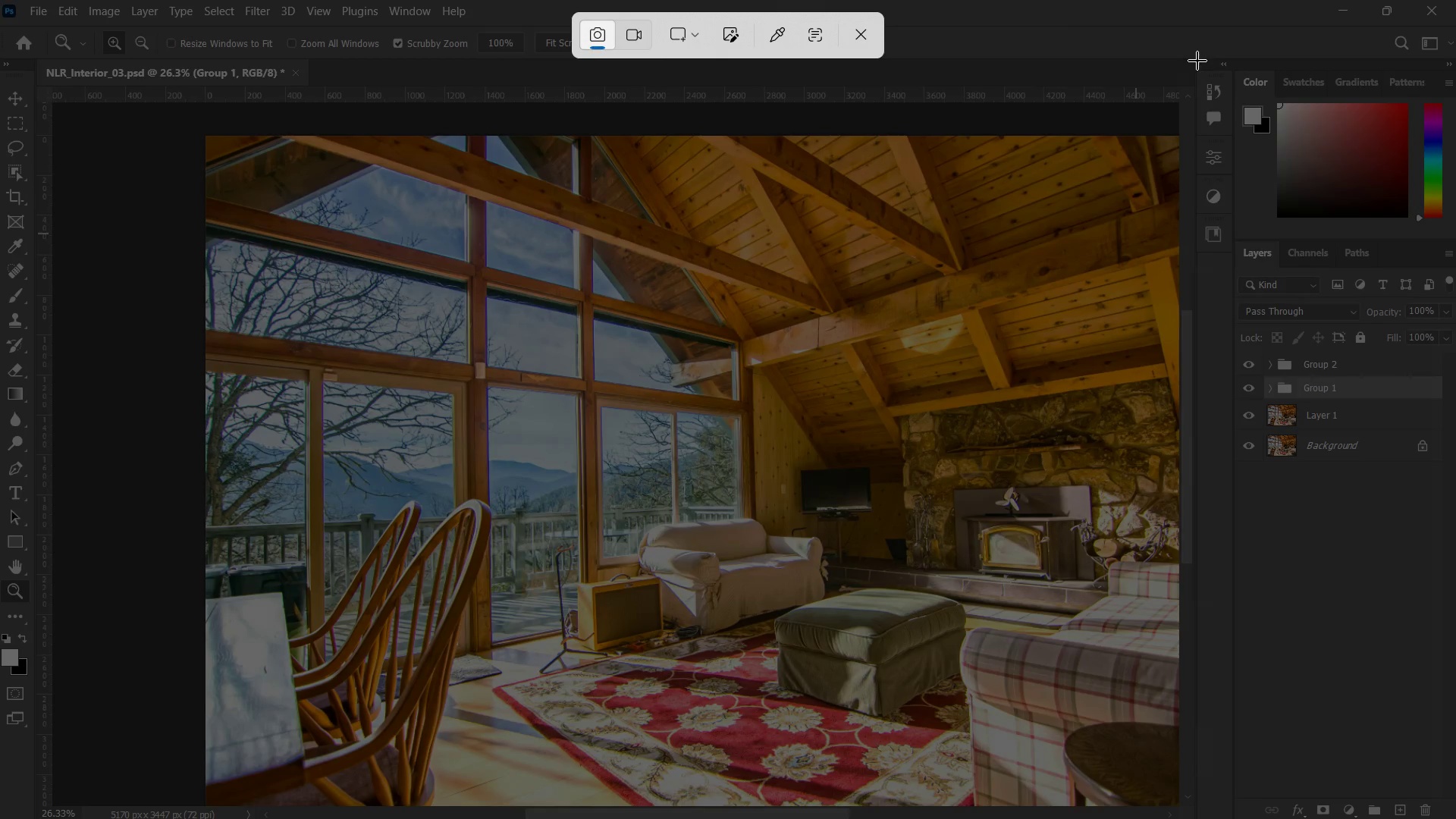 
left_click_drag(start_coordinate=[1198, 57], to_coordinate=[1455, 818])
 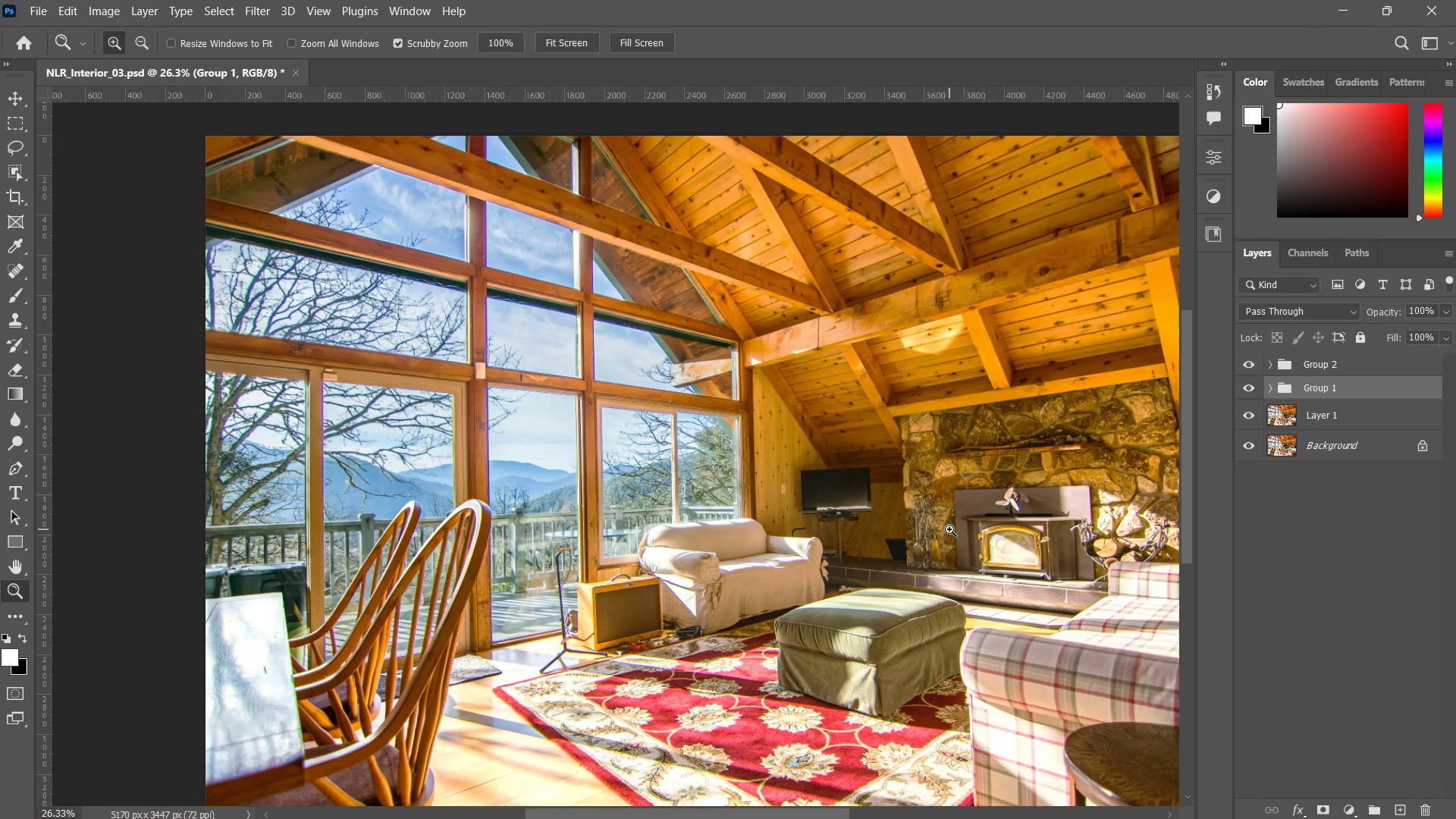 
key(Control+S)
 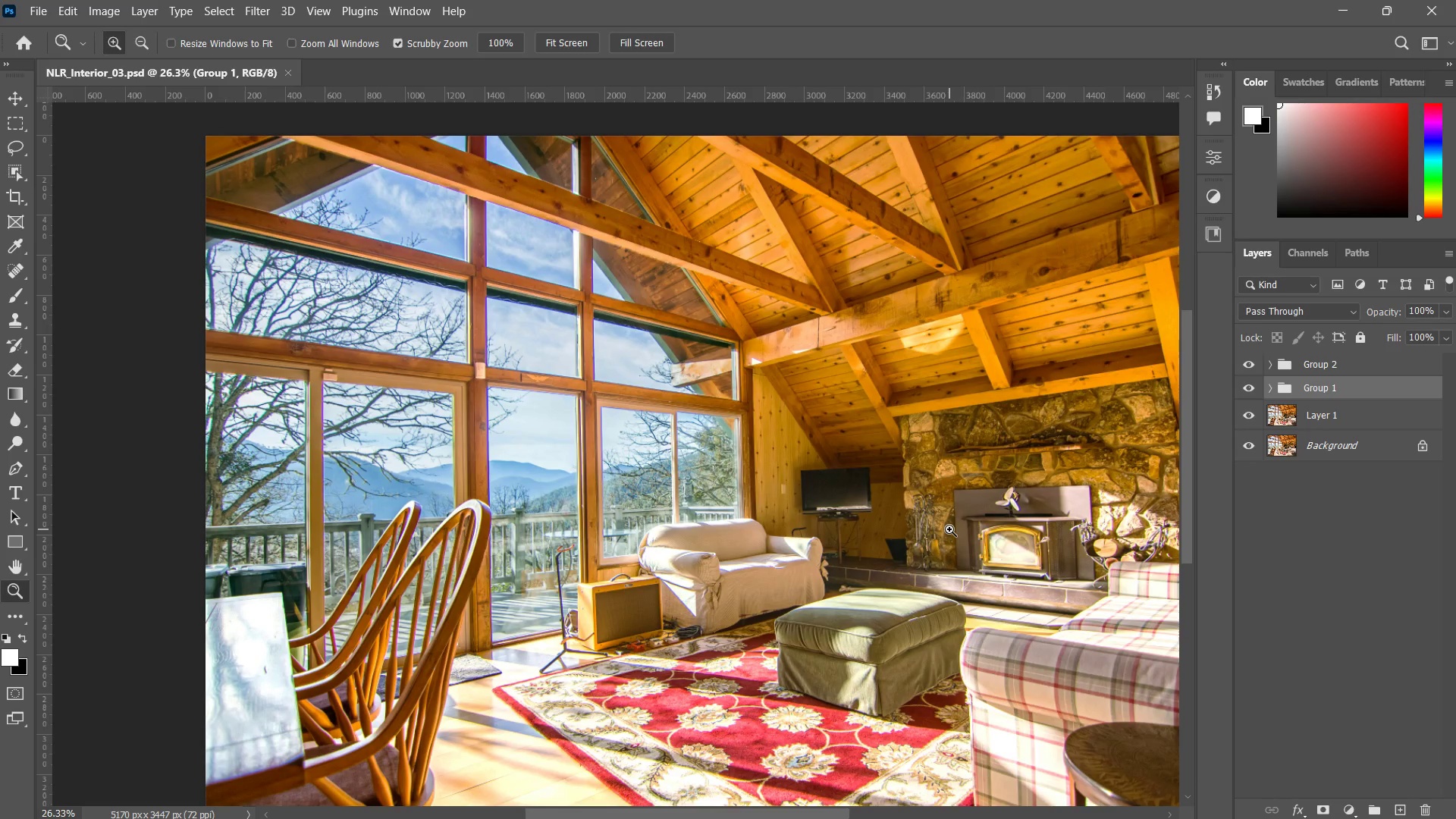 
double_click([1387, 365])
 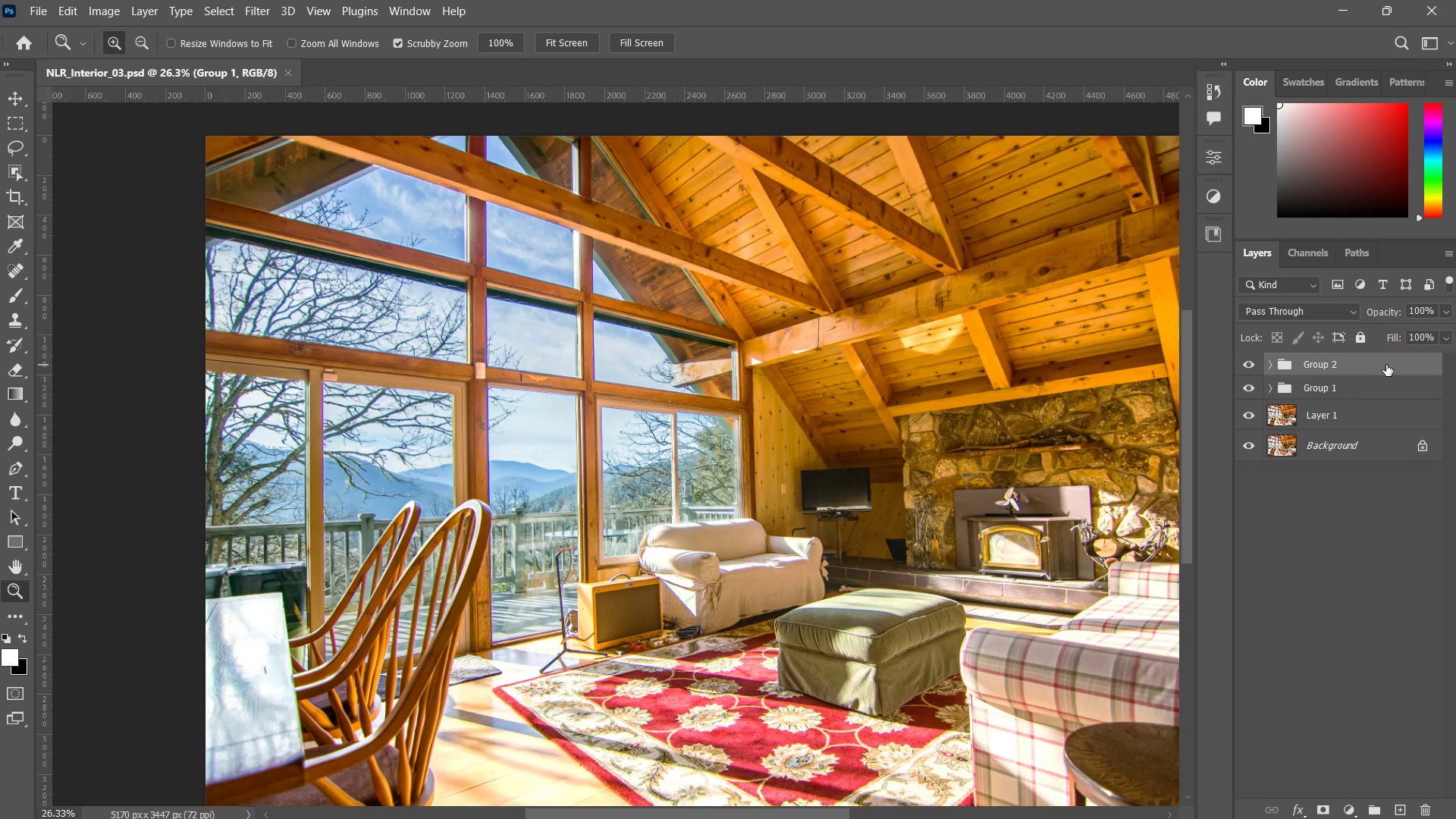 
hold_key(key=ControlLeft, duration=1.16)
 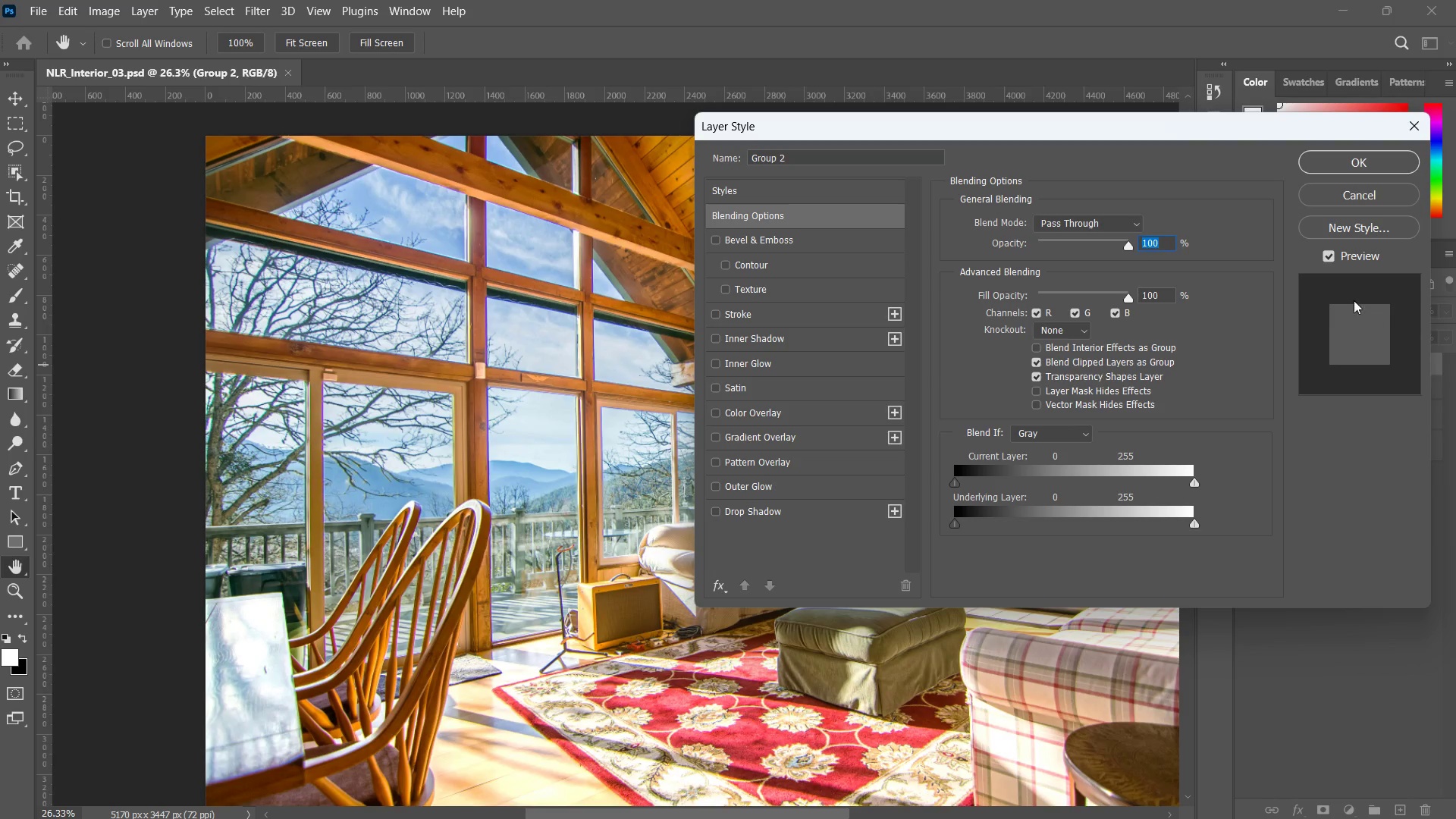 
left_click([1340, 186])
 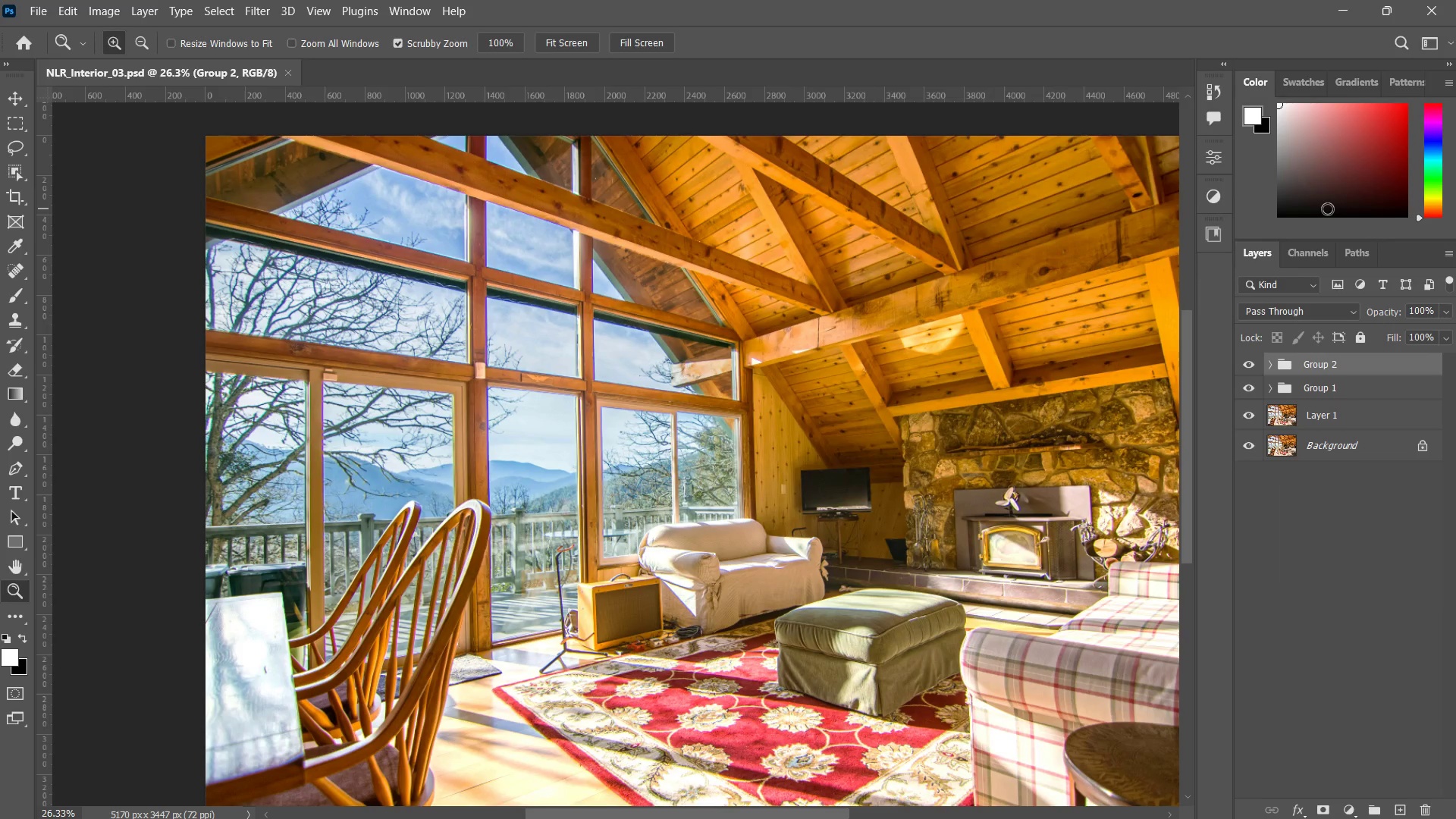 
key(Alt+Control+Shift+E)
 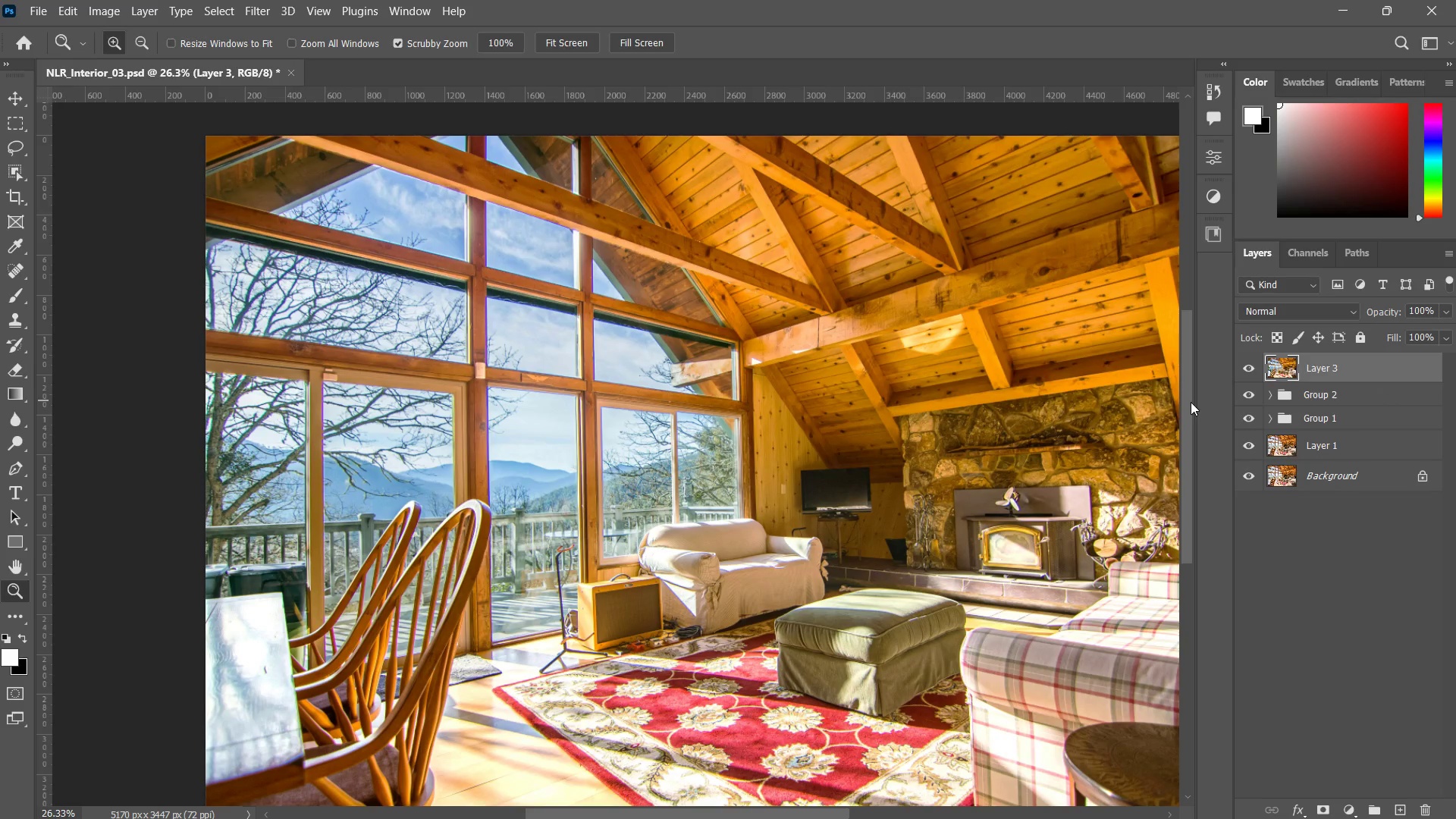 
wait(7.67)
 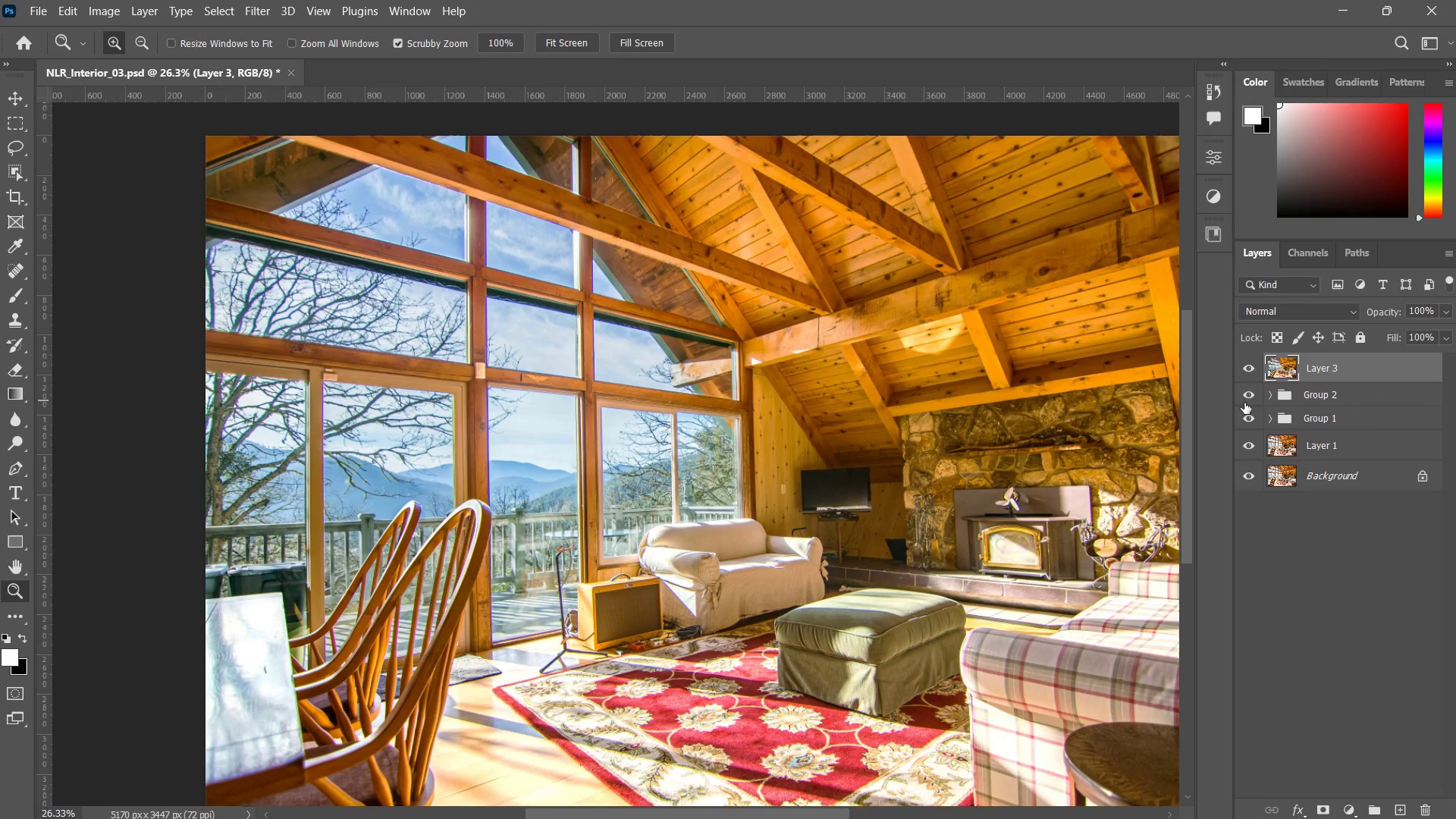 
left_click_drag(start_coordinate=[1027, 440], to_coordinate=[1015, 453])
 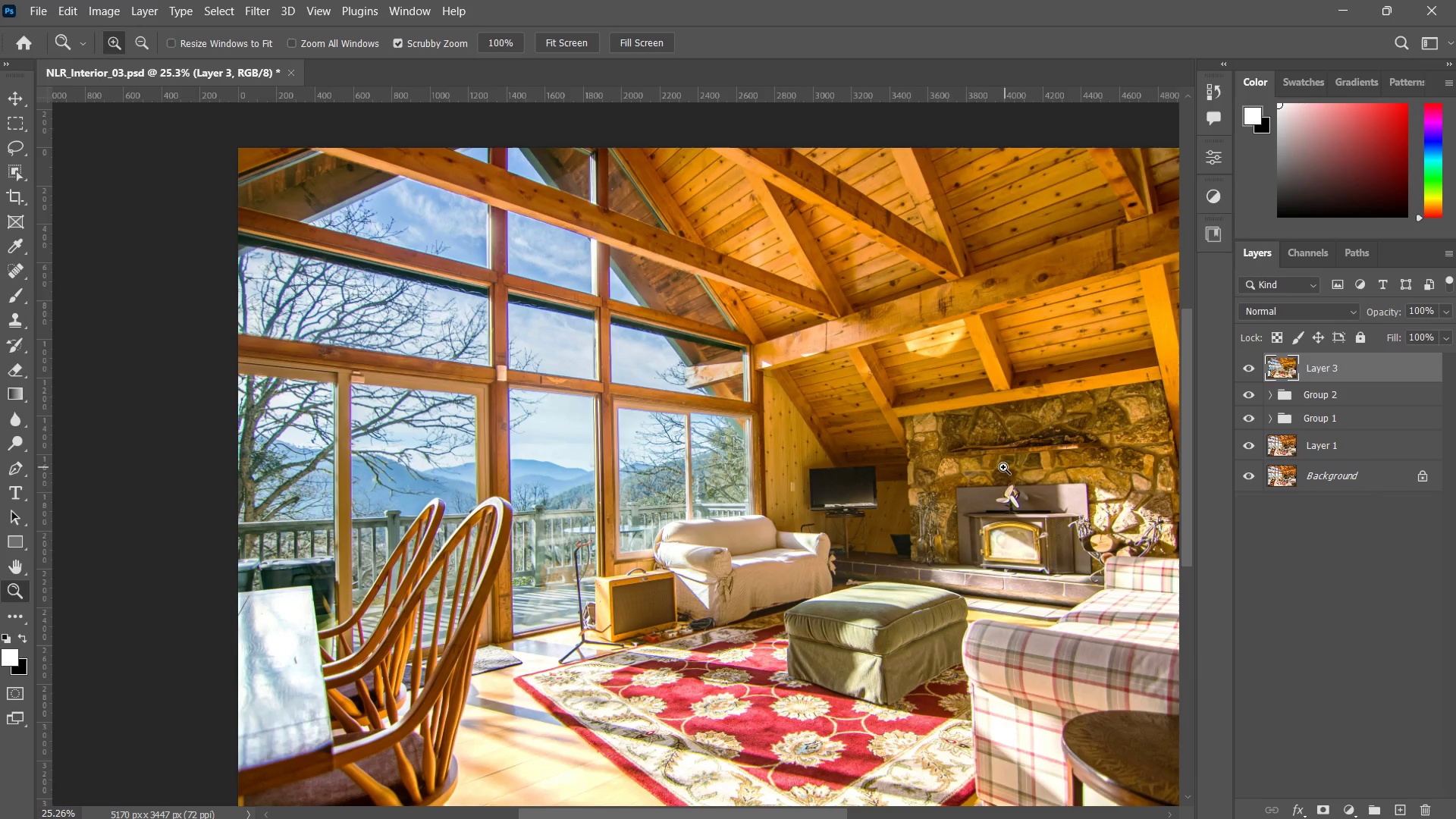 
hold_key(key=Space, duration=0.62)
 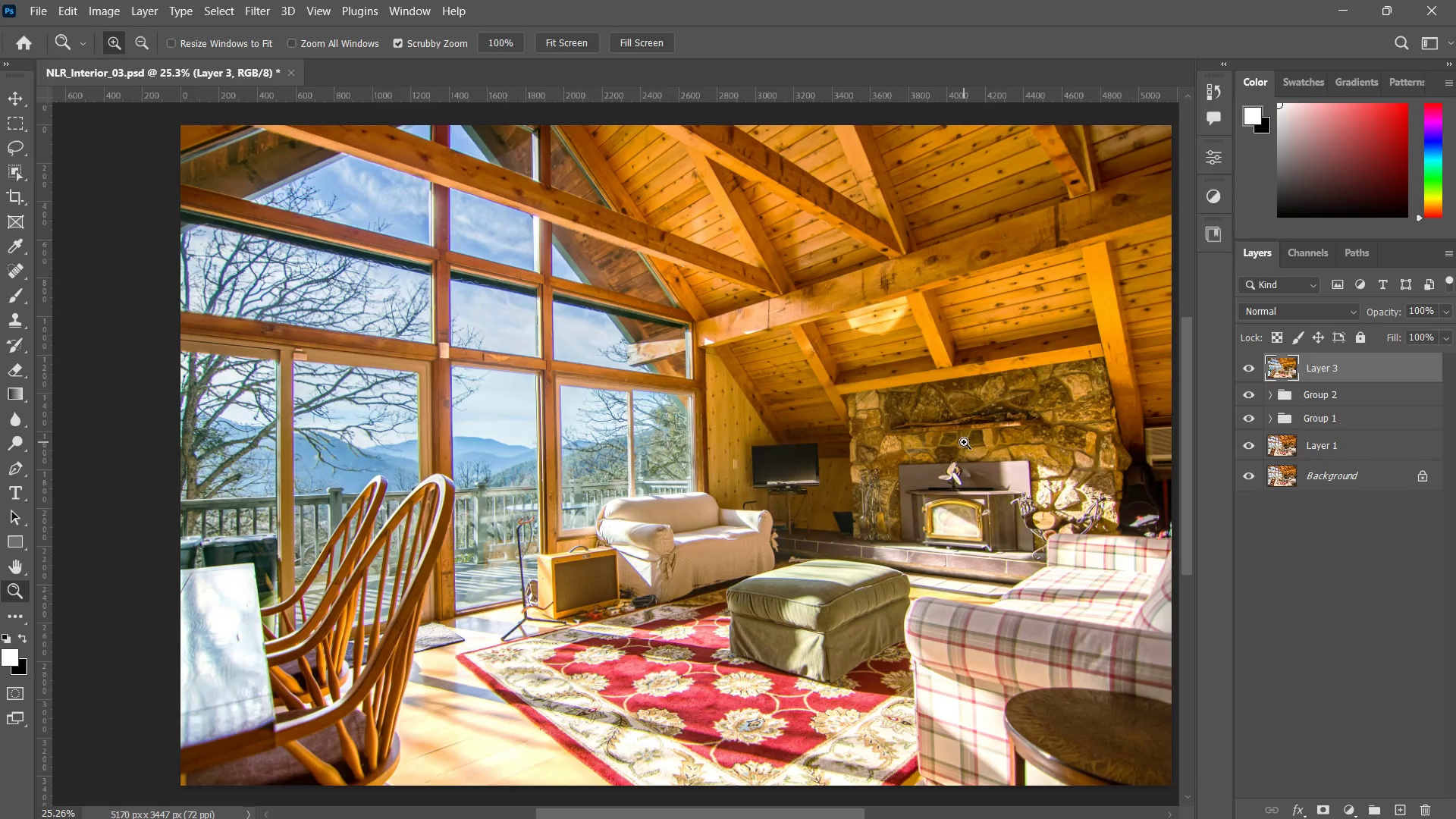 
left_click_drag(start_coordinate=[1003, 469], to_coordinate=[946, 446])
 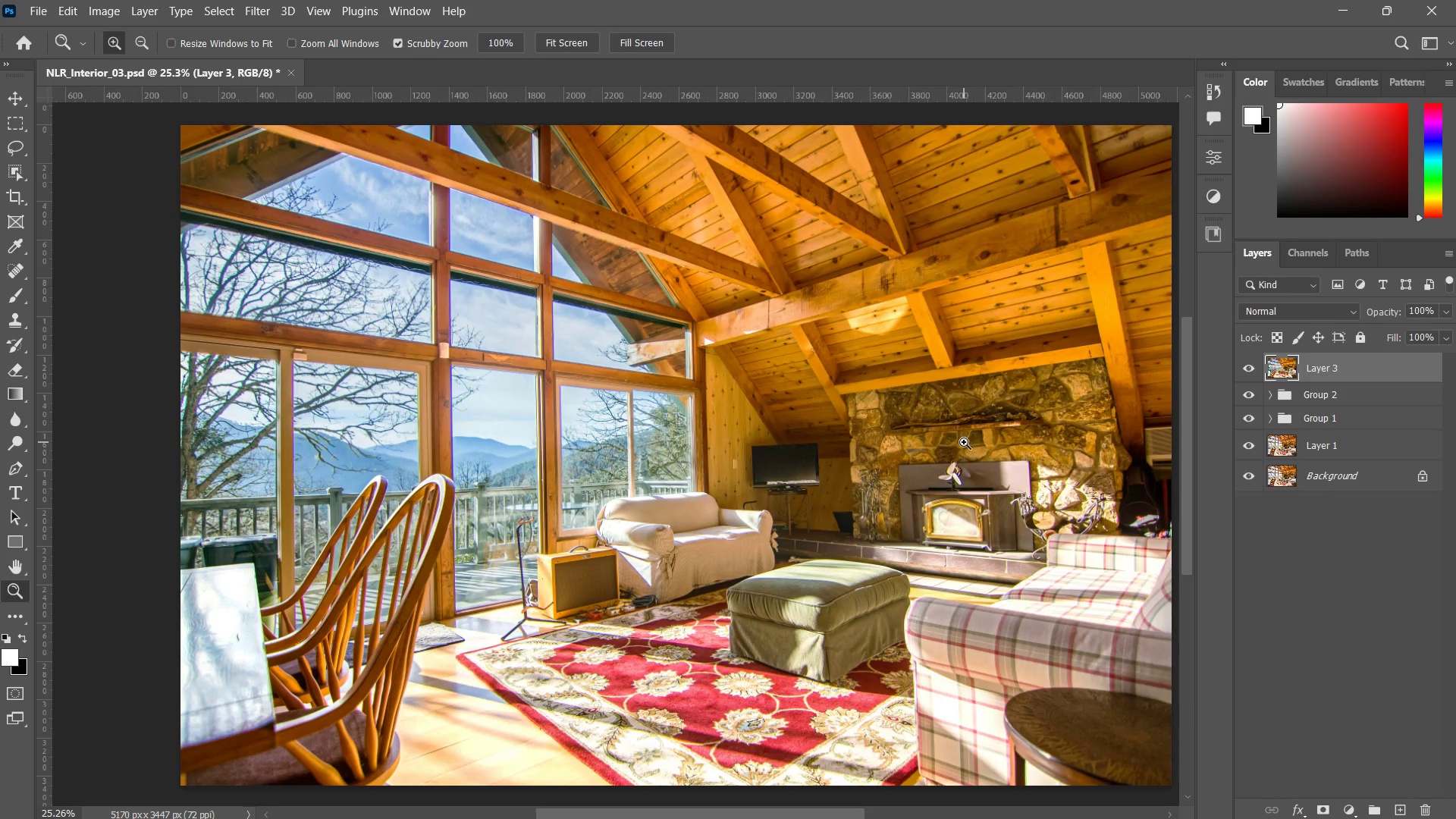 
key(Z)
 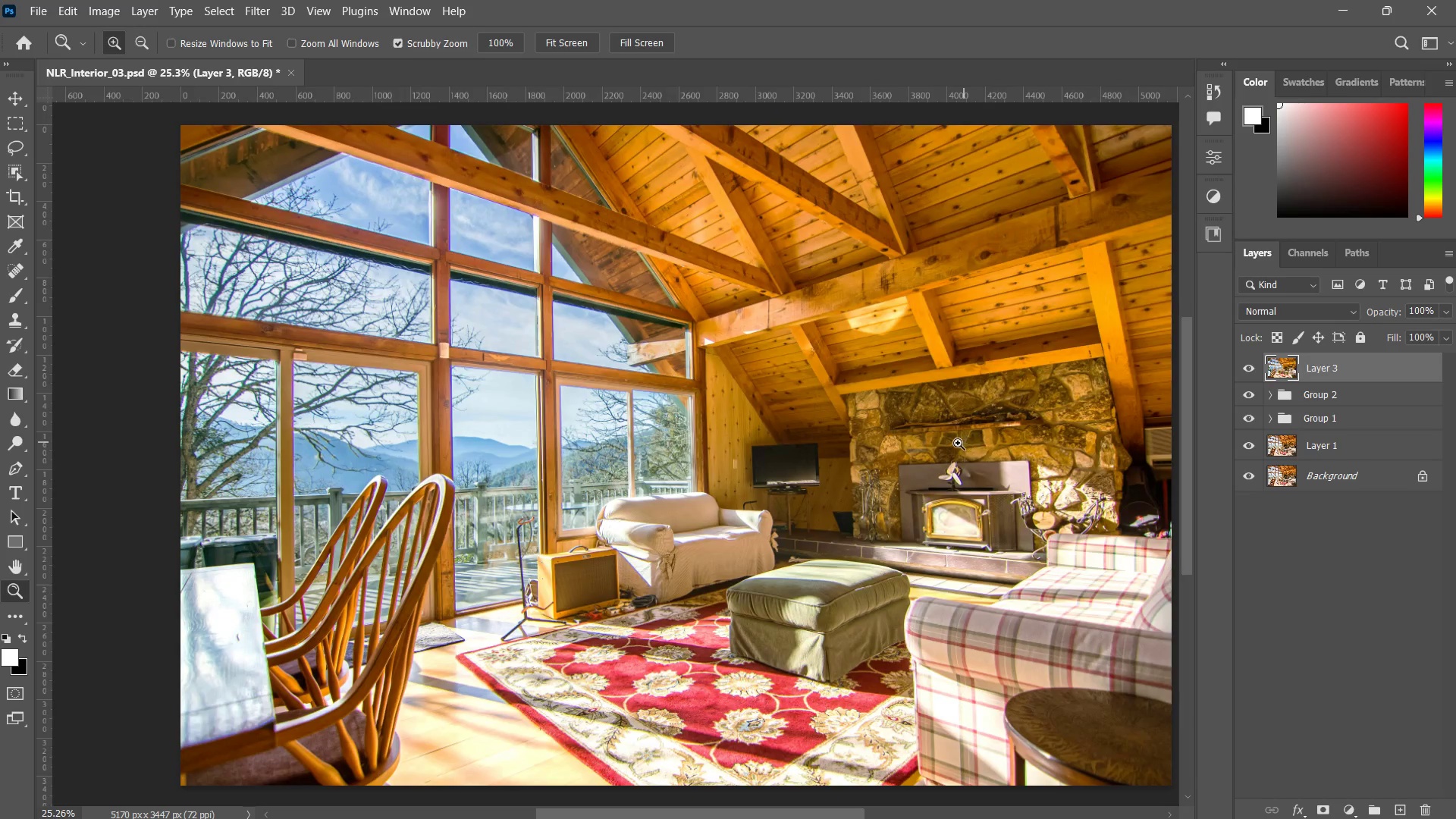 
left_click_drag(start_coordinate=[964, 442], to_coordinate=[935, 453])
 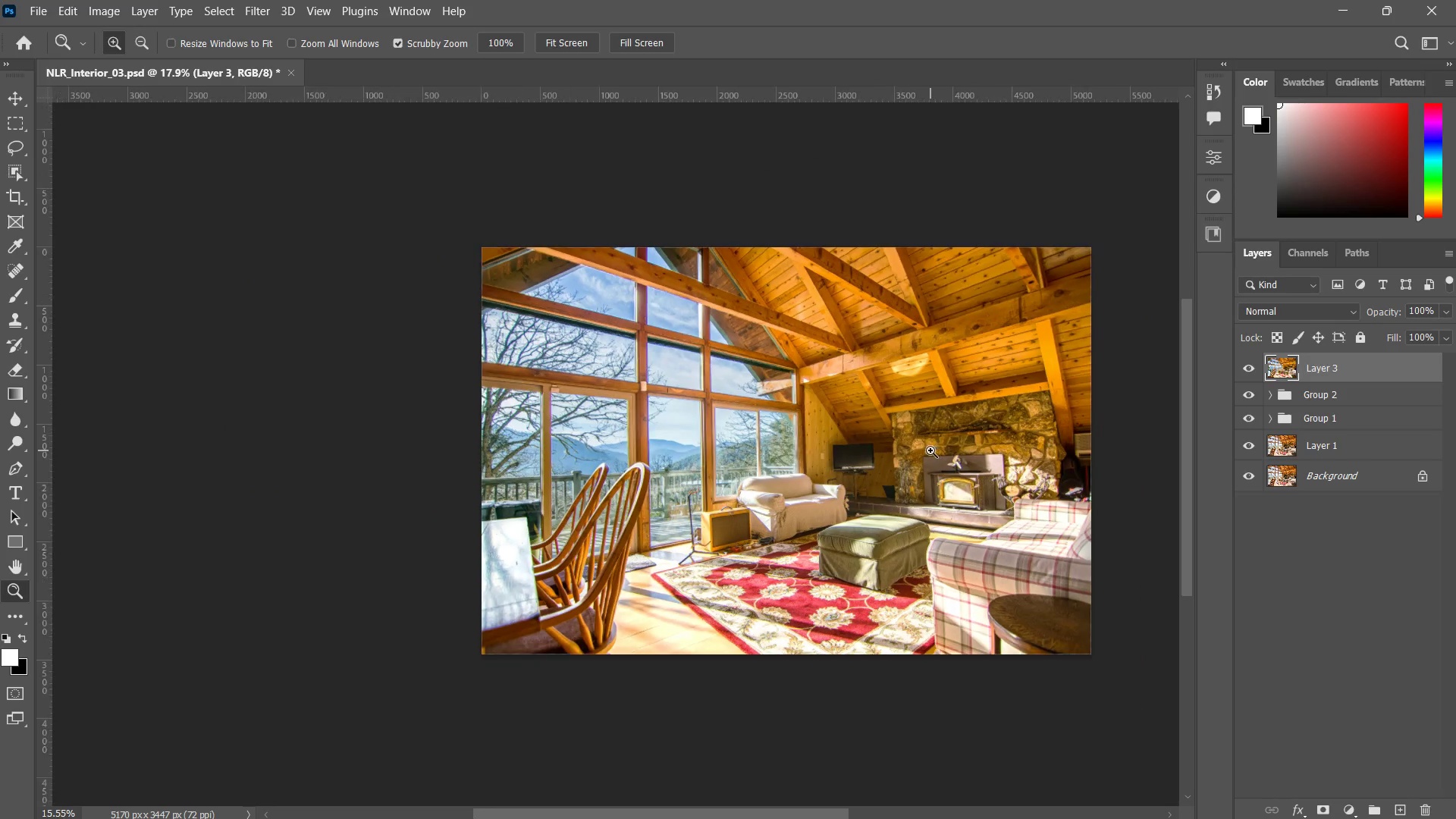 
double_click([935, 453])
 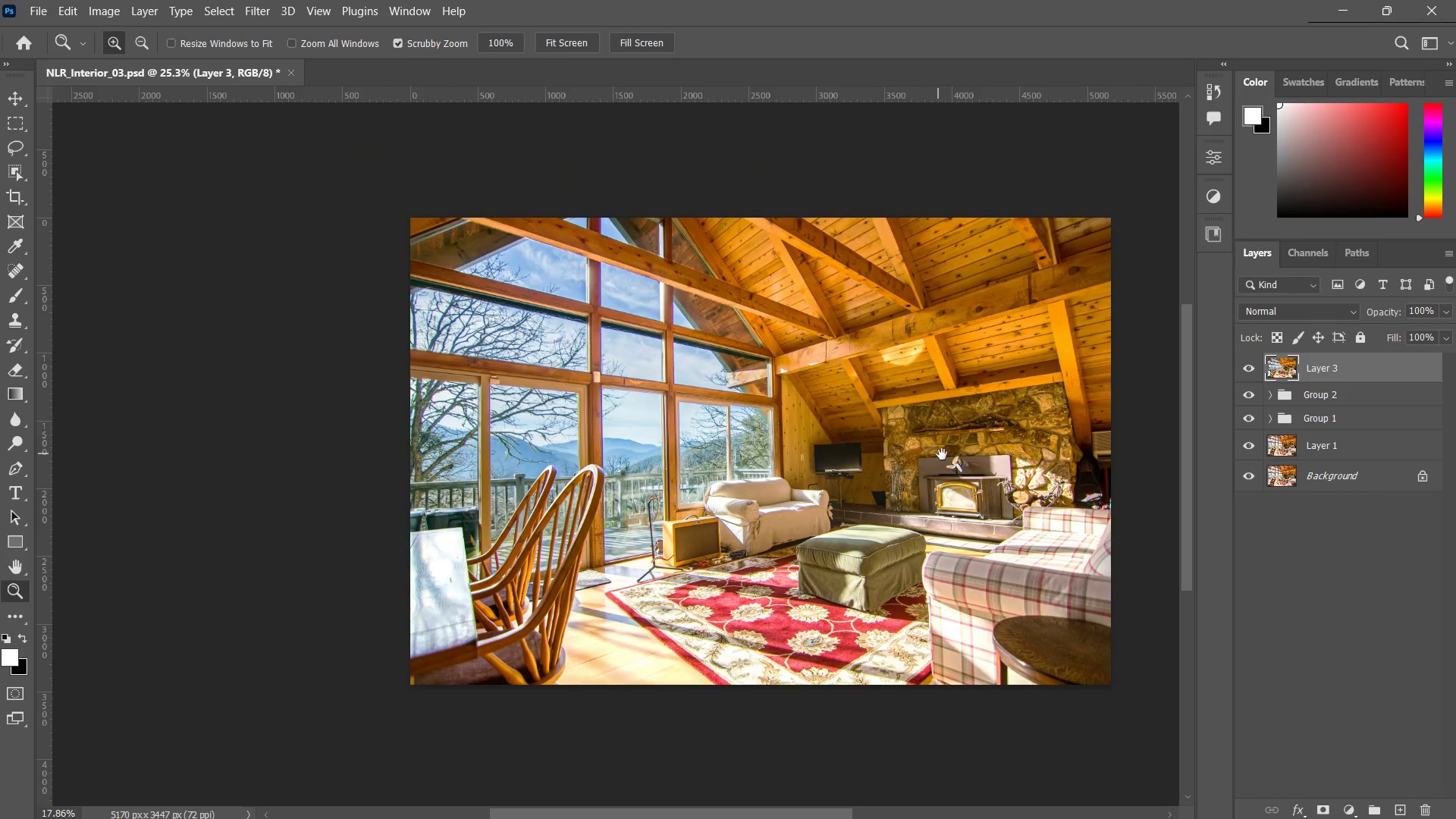 
key(Space)
 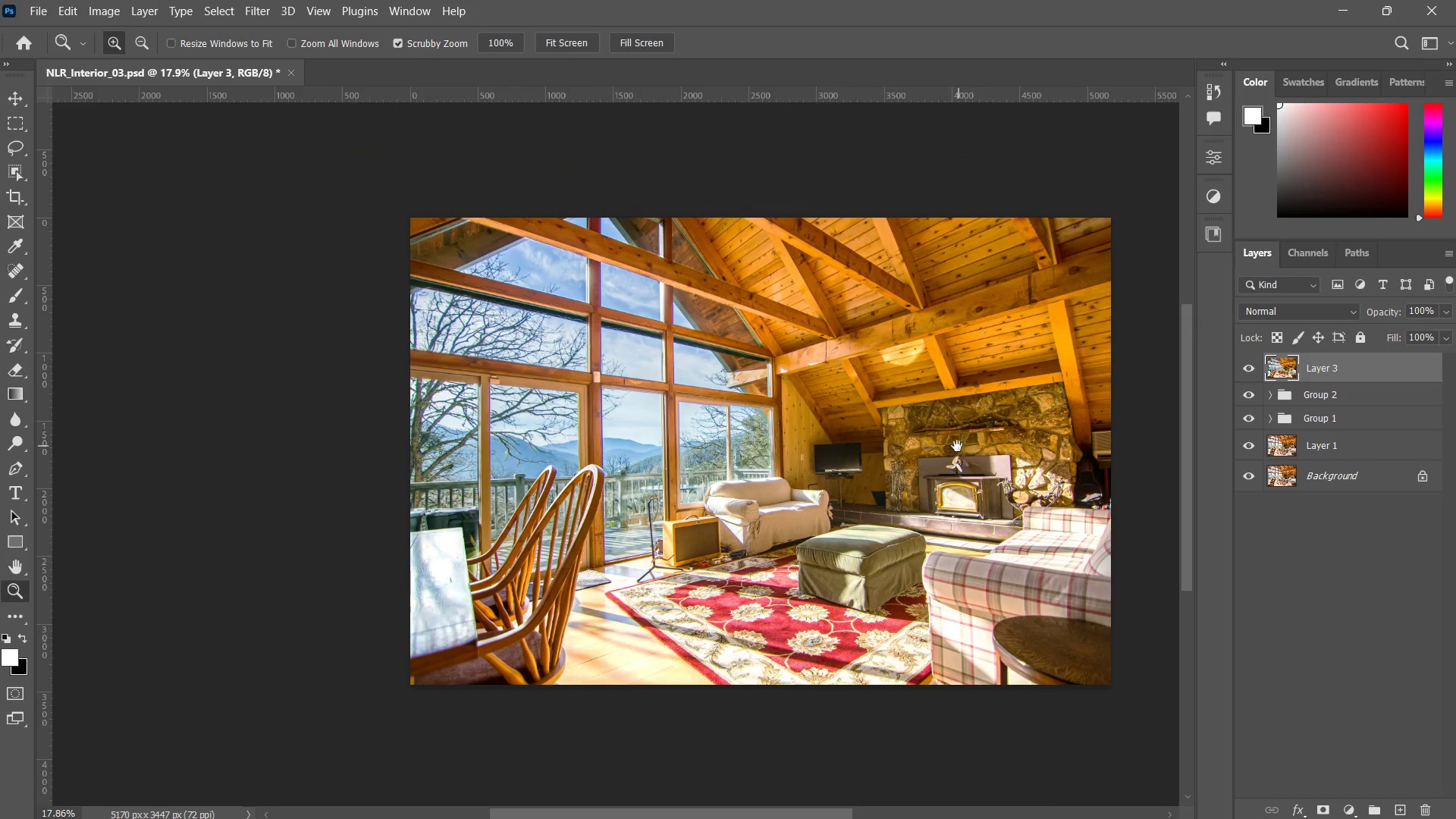 
key(Z)
 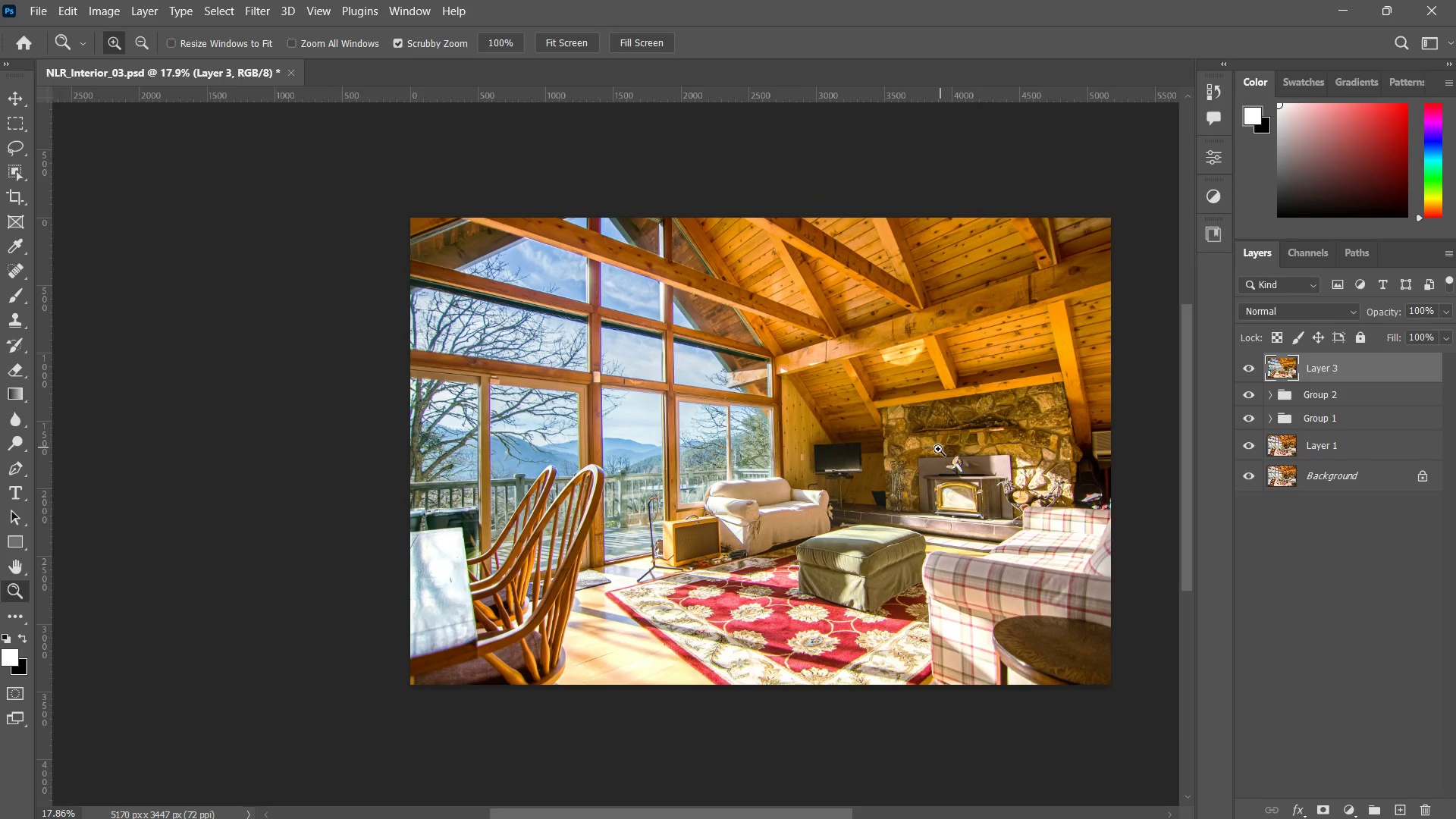 
left_click_drag(start_coordinate=[959, 446], to_coordinate=[954, 455])
 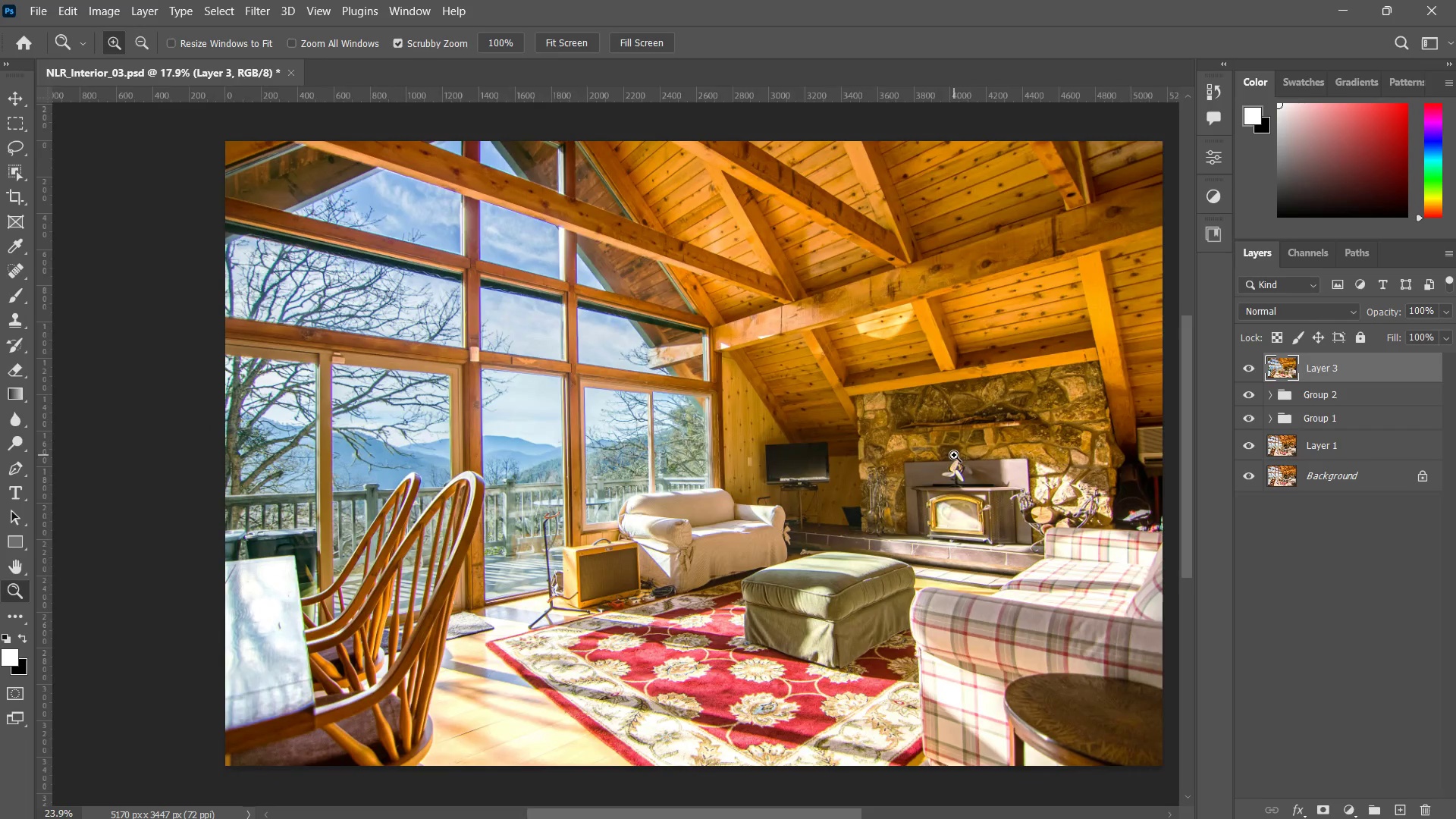 
left_click([954, 455])
 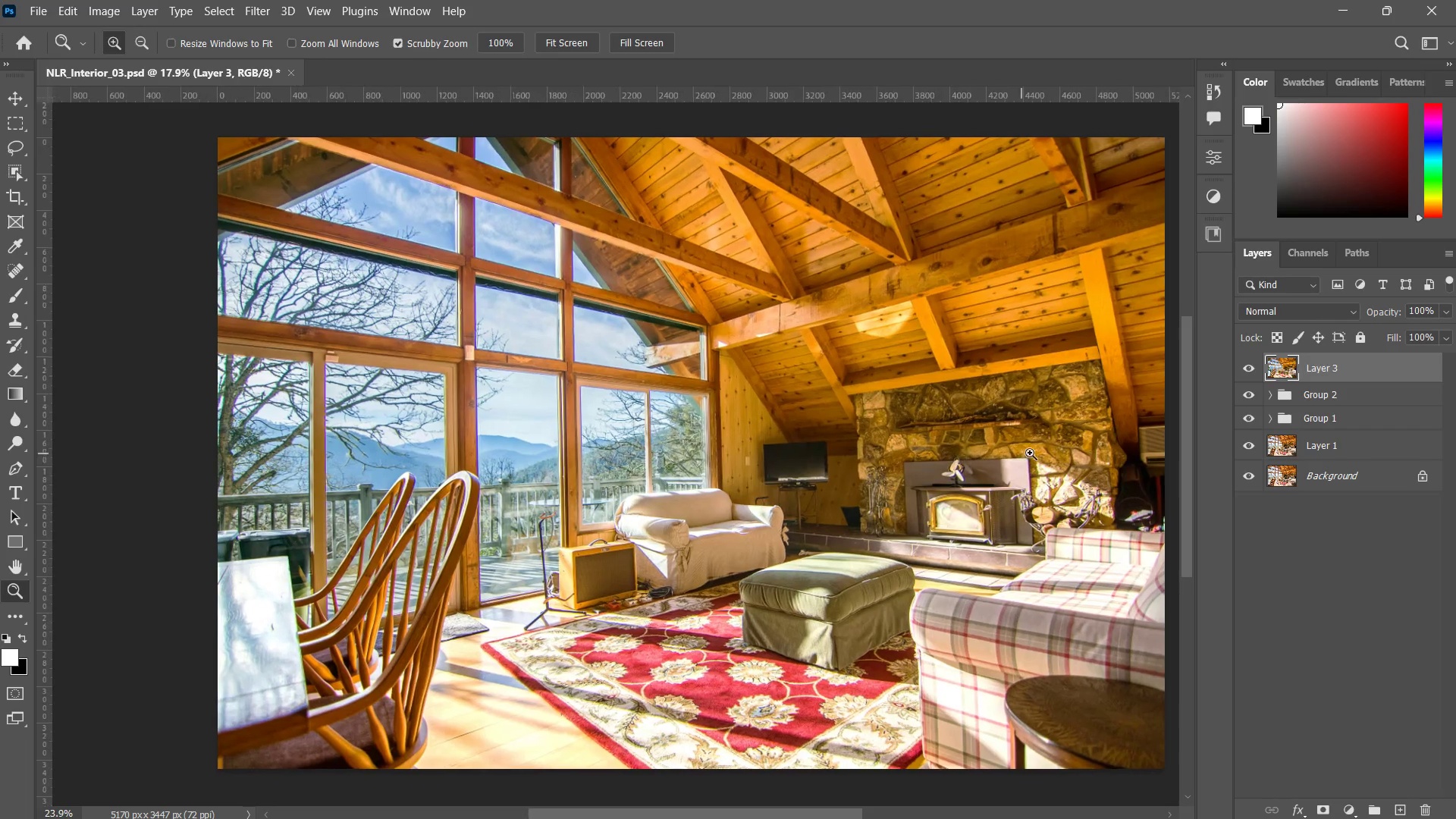 
hold_key(key=Space, duration=0.45)
 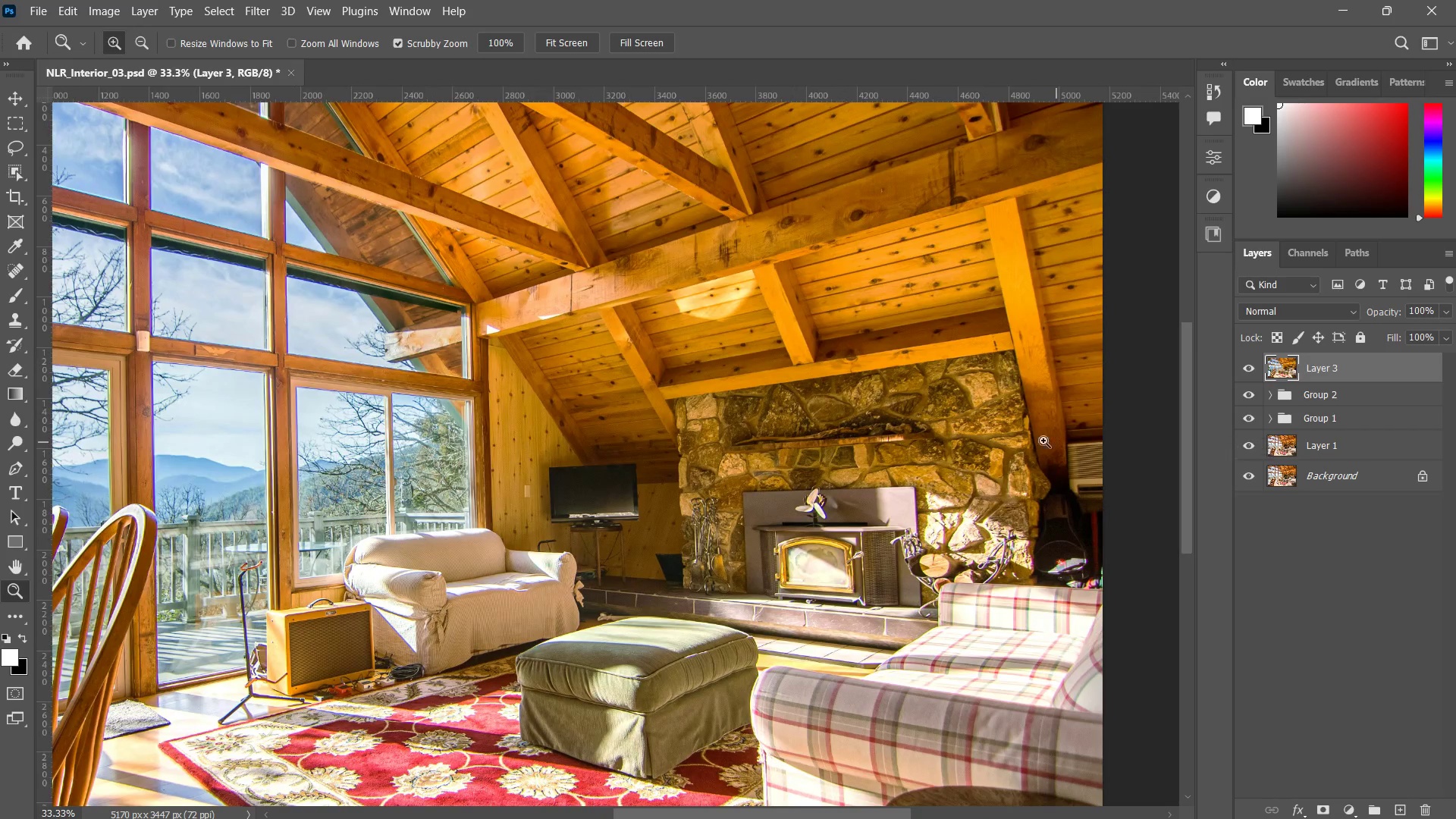 
left_click_drag(start_coordinate=[1037, 449], to_coordinate=[962, 466])
 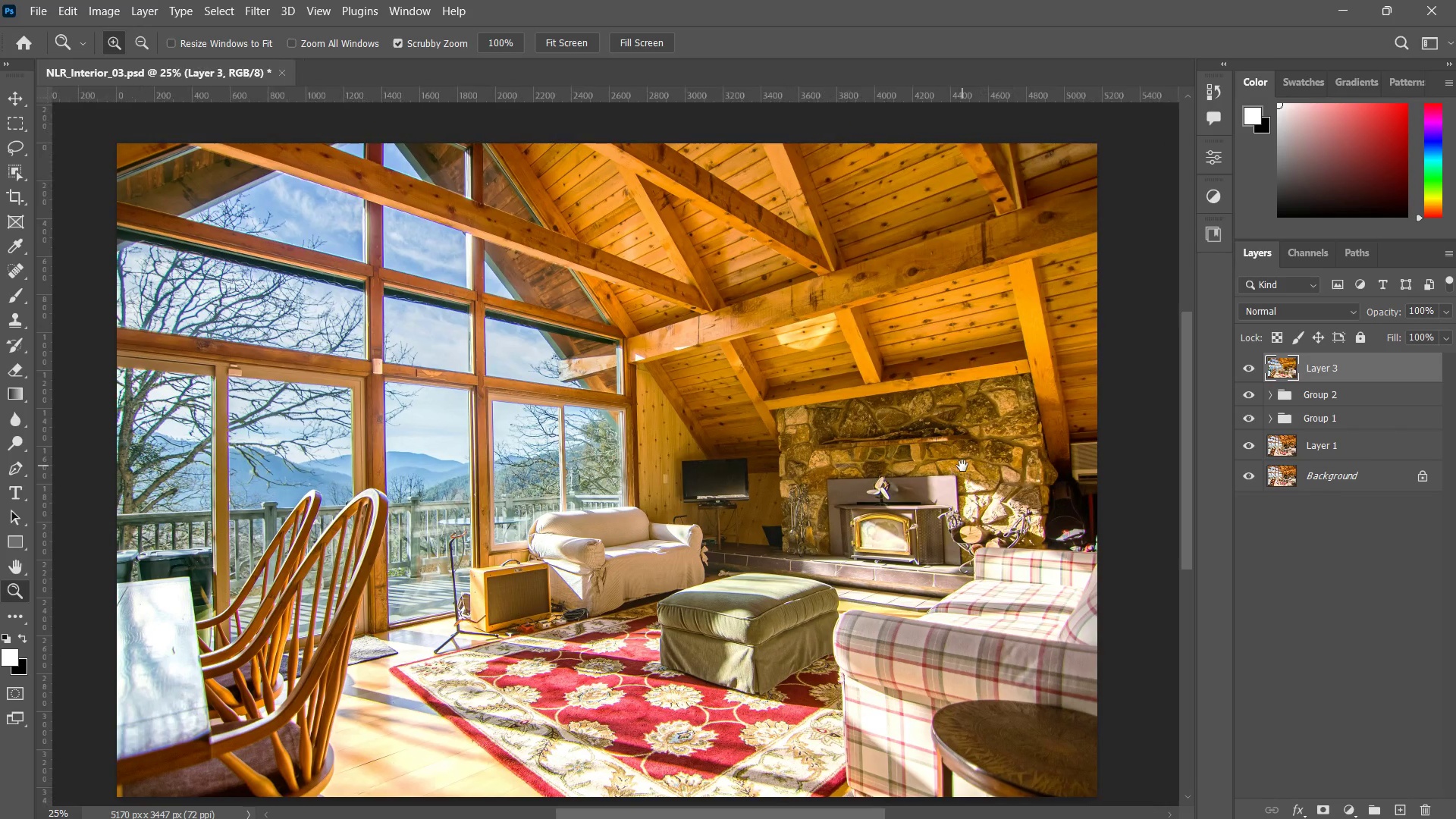 
triple_click([962, 466])
 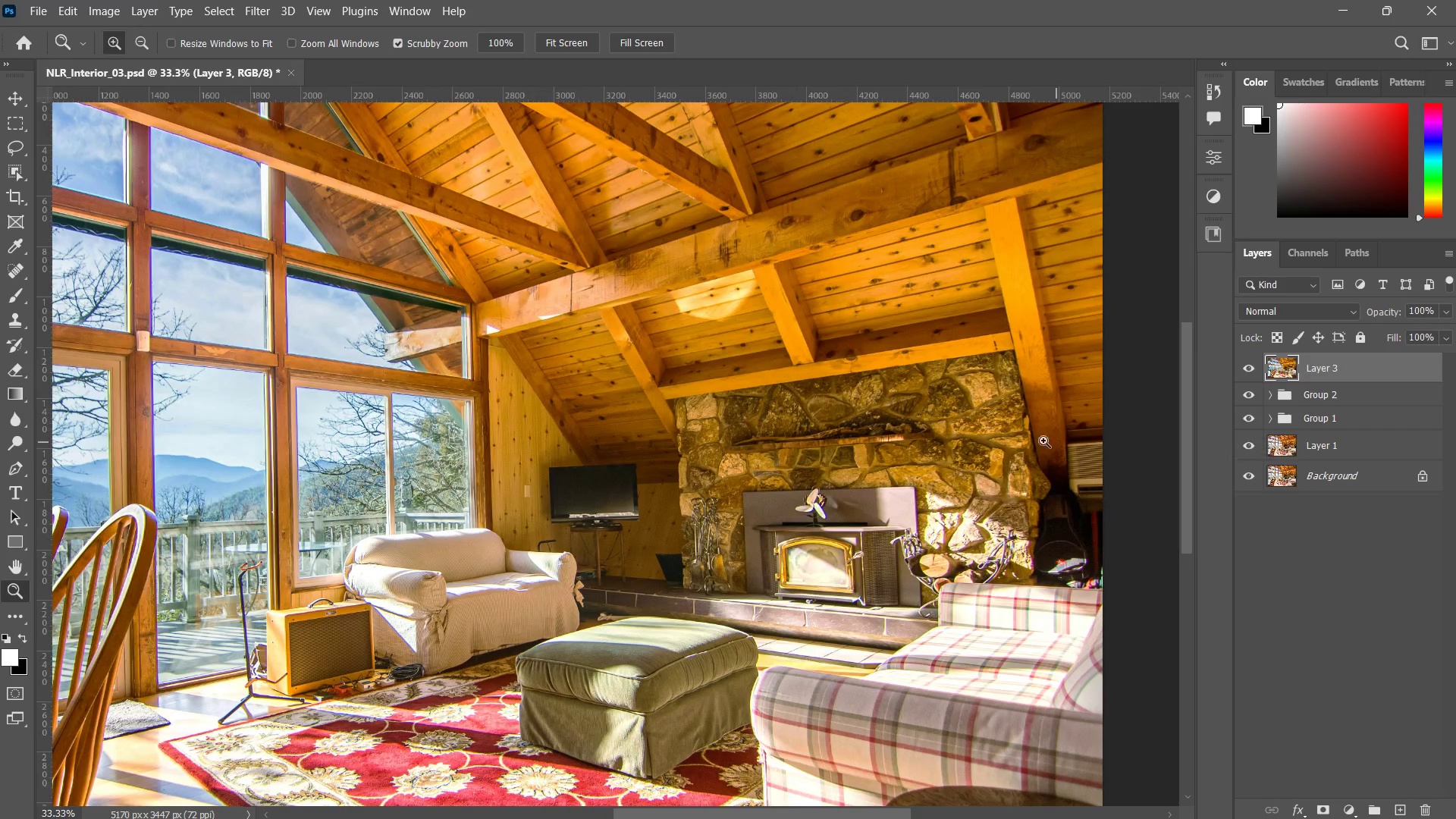 
left_click_drag(start_coordinate=[1019, 428], to_coordinate=[1003, 442])
 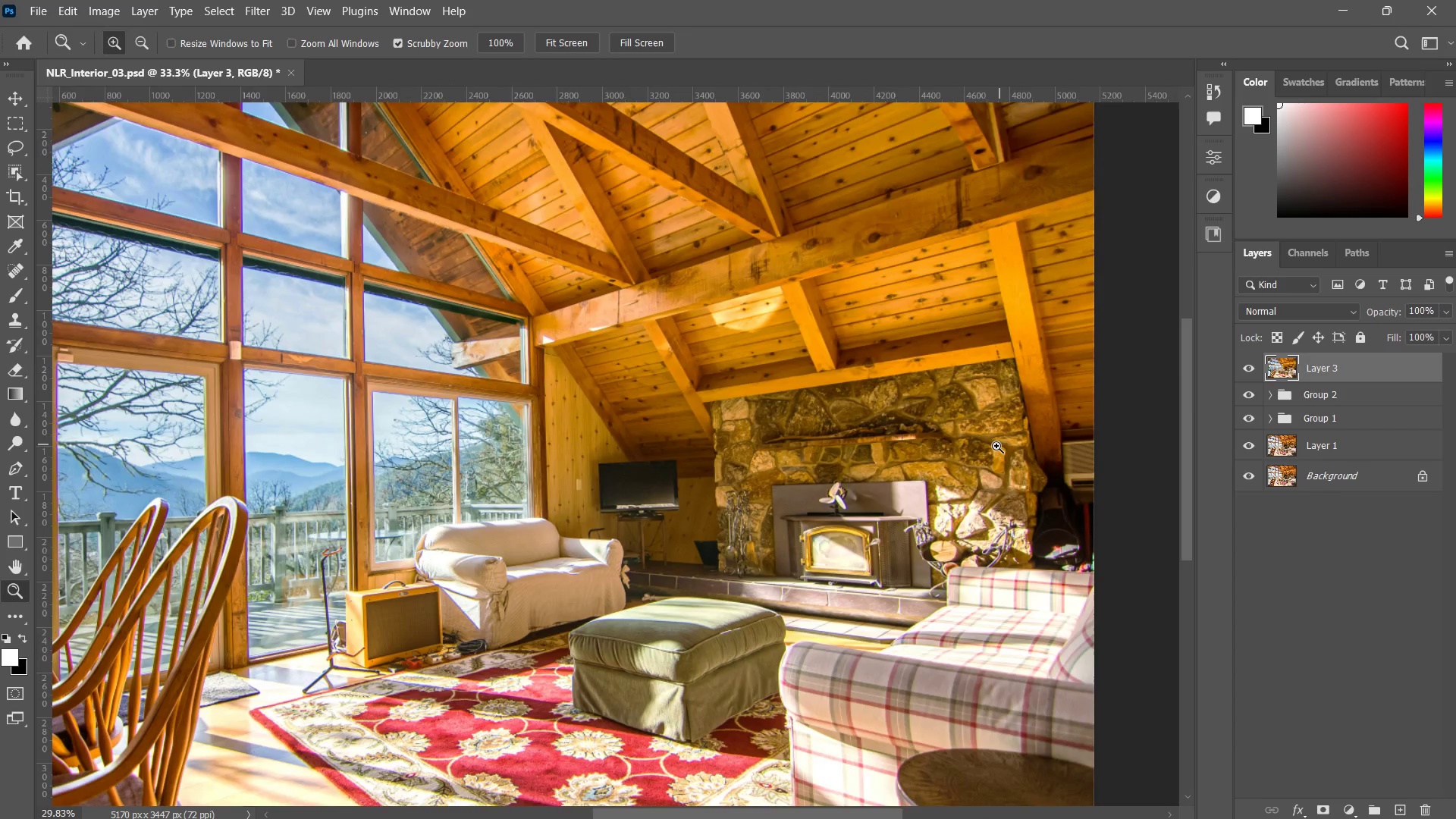 
left_click_drag(start_coordinate=[999, 444], to_coordinate=[992, 450])
 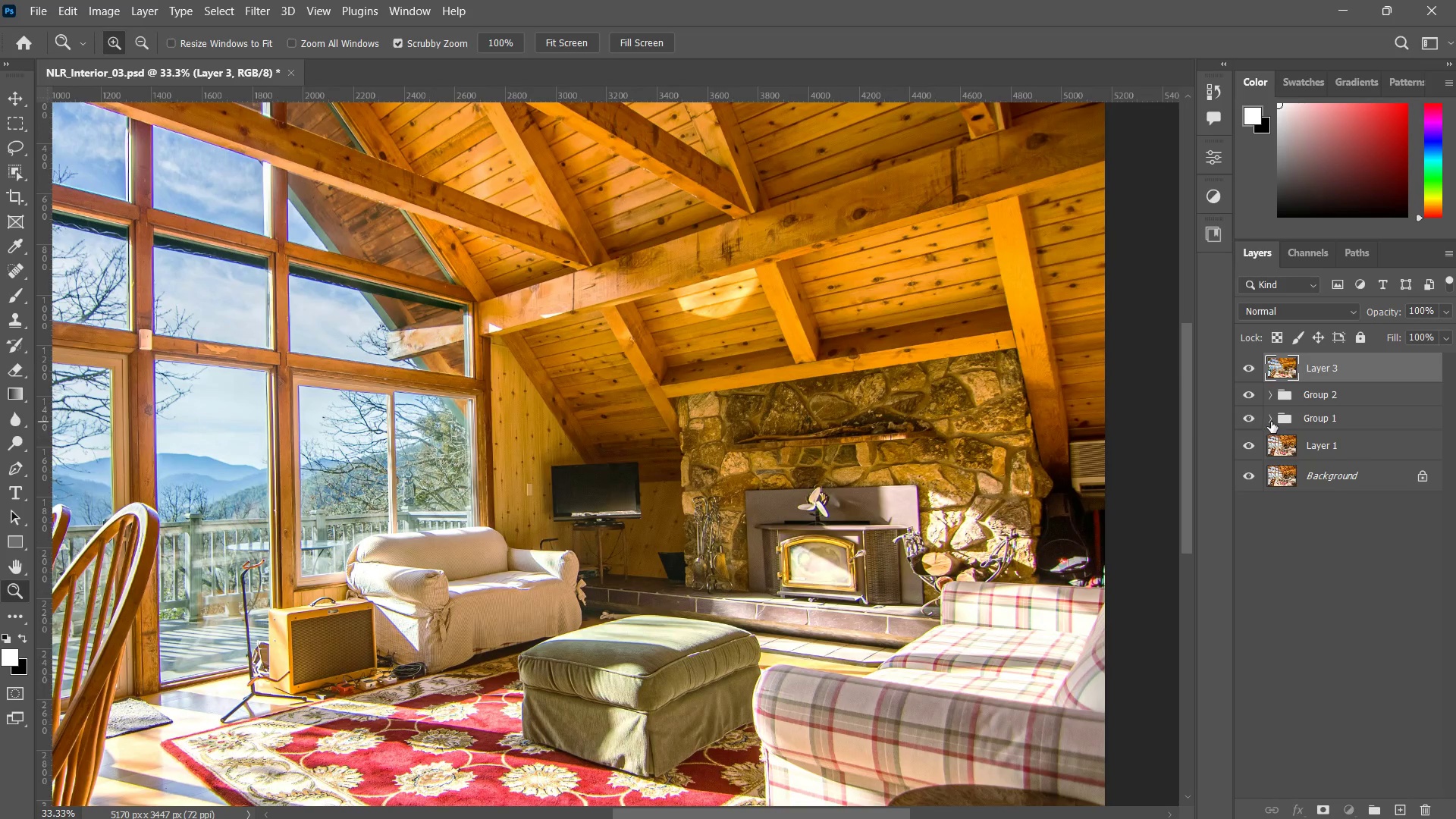 
type(zz)
 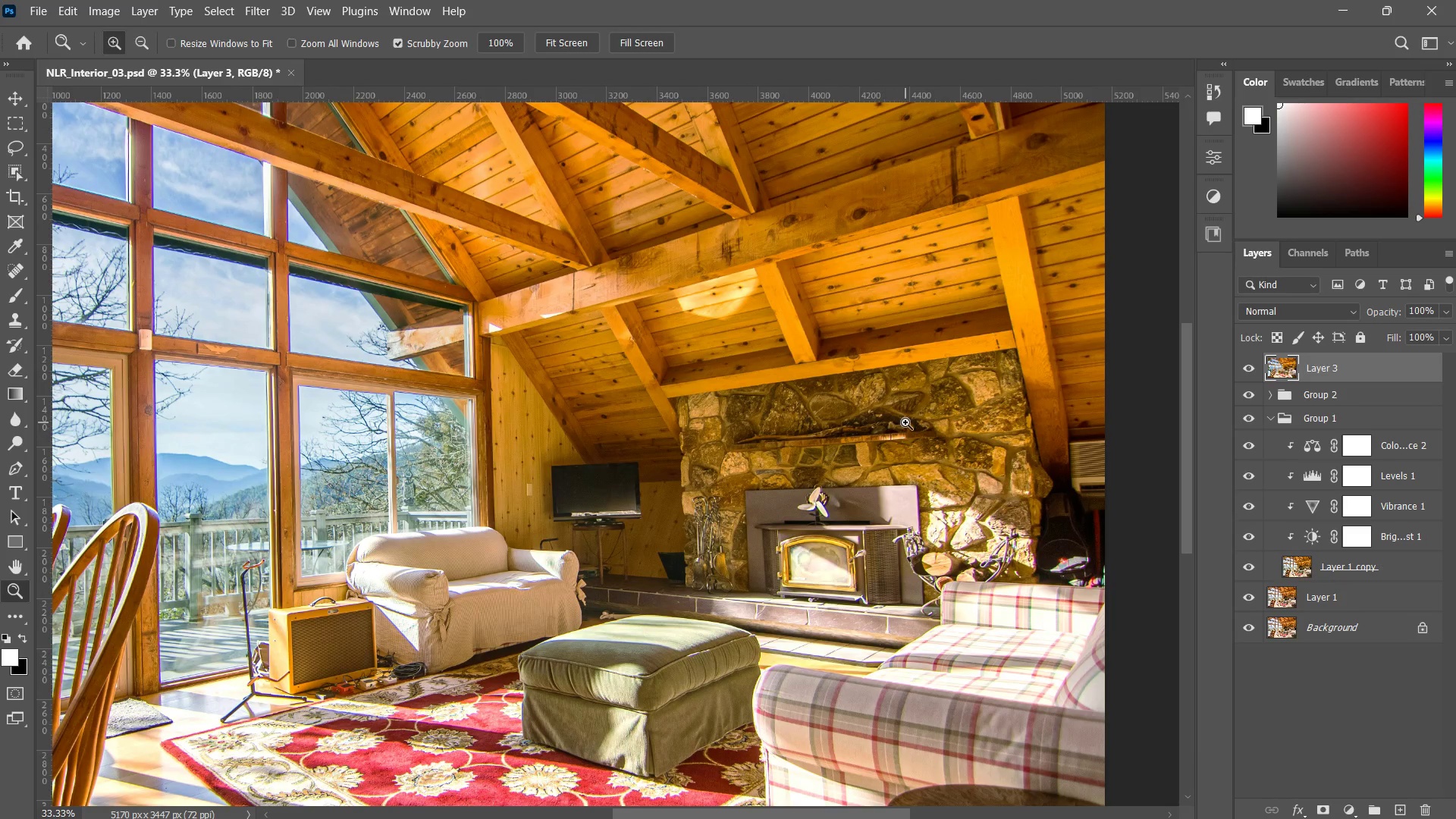 
left_click_drag(start_coordinate=[895, 422], to_coordinate=[853, 455])
 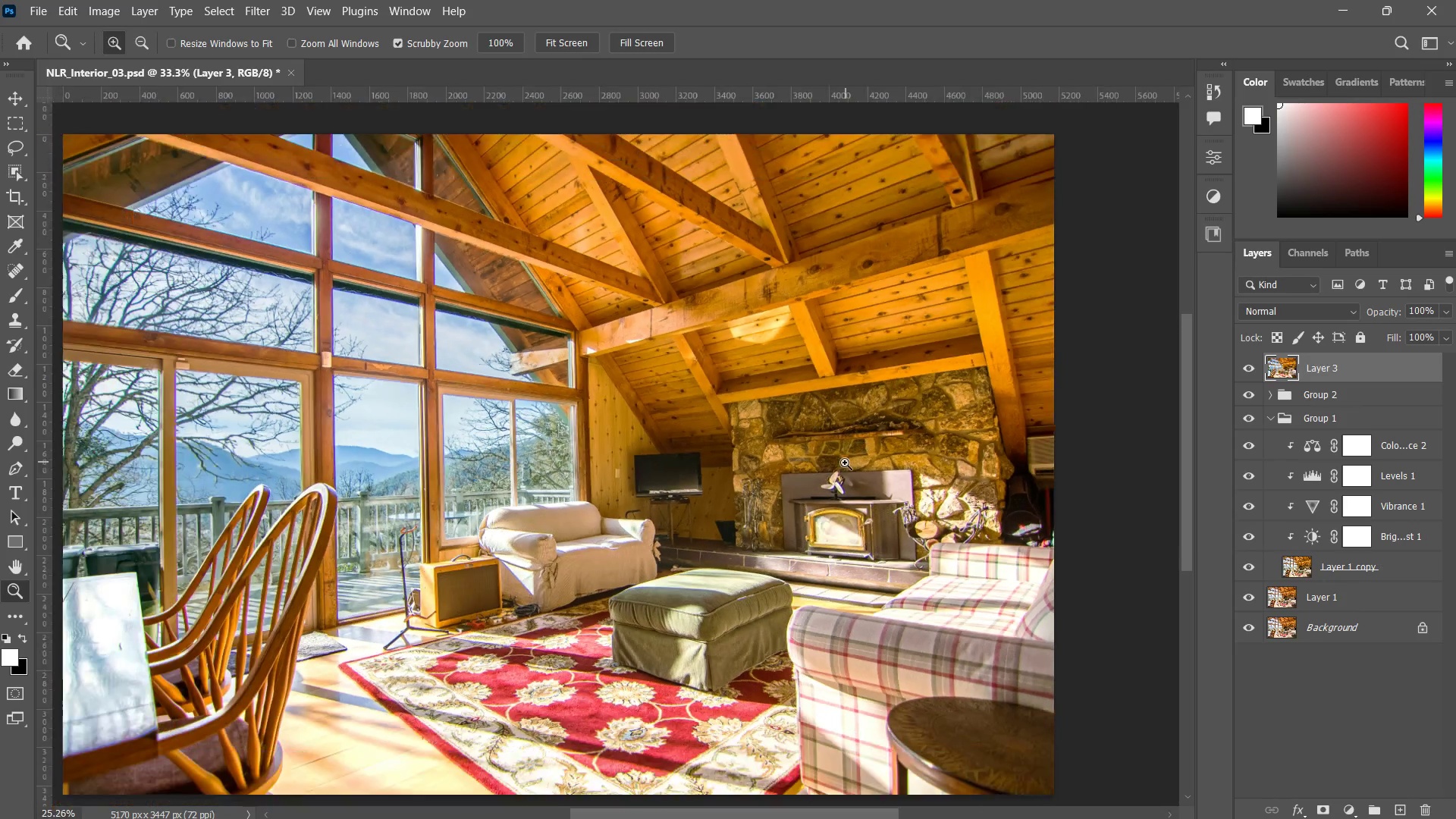 
left_click_drag(start_coordinate=[847, 460], to_coordinate=[812, 478])
 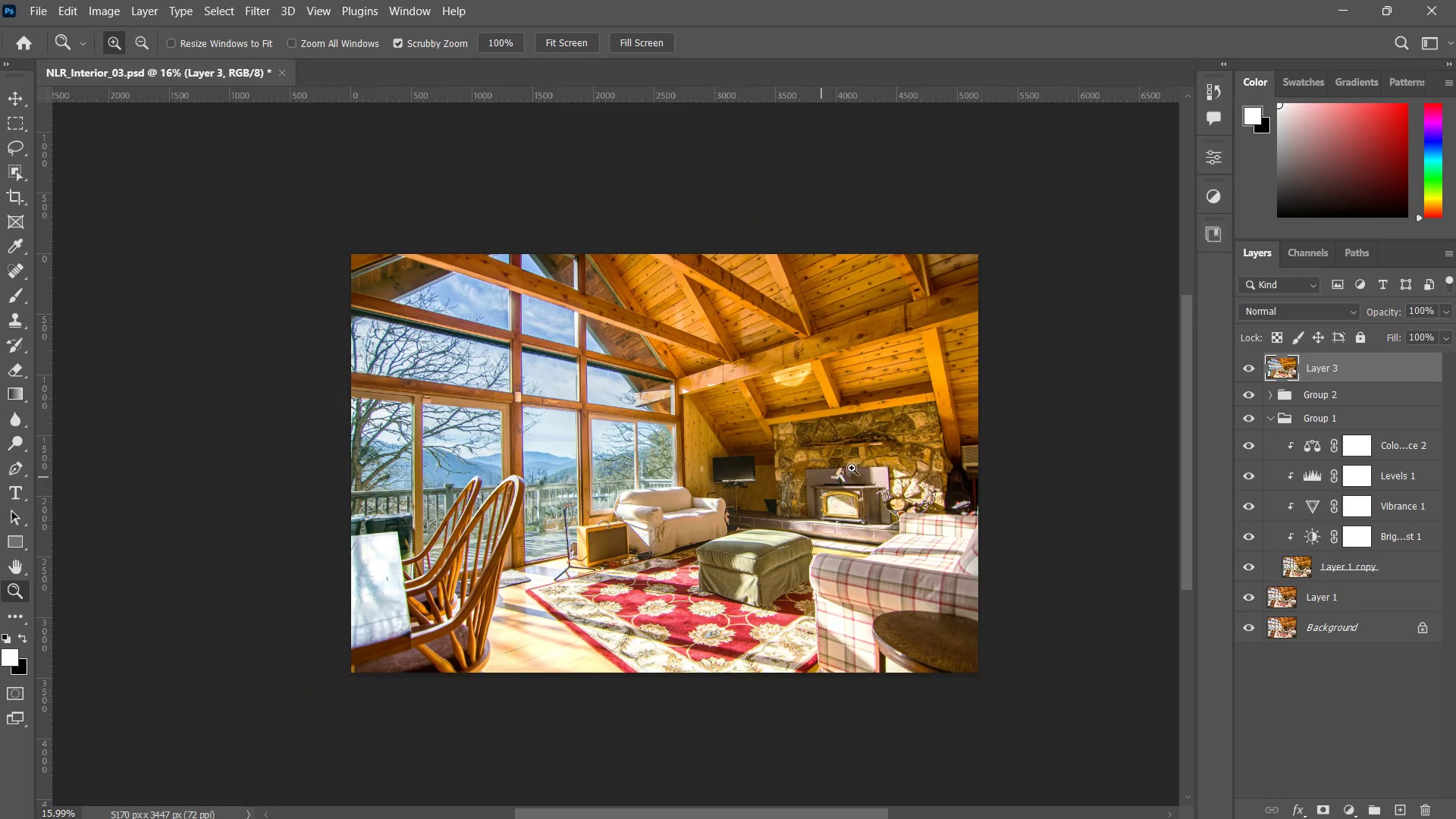 
key(Meta+Shift+S)
 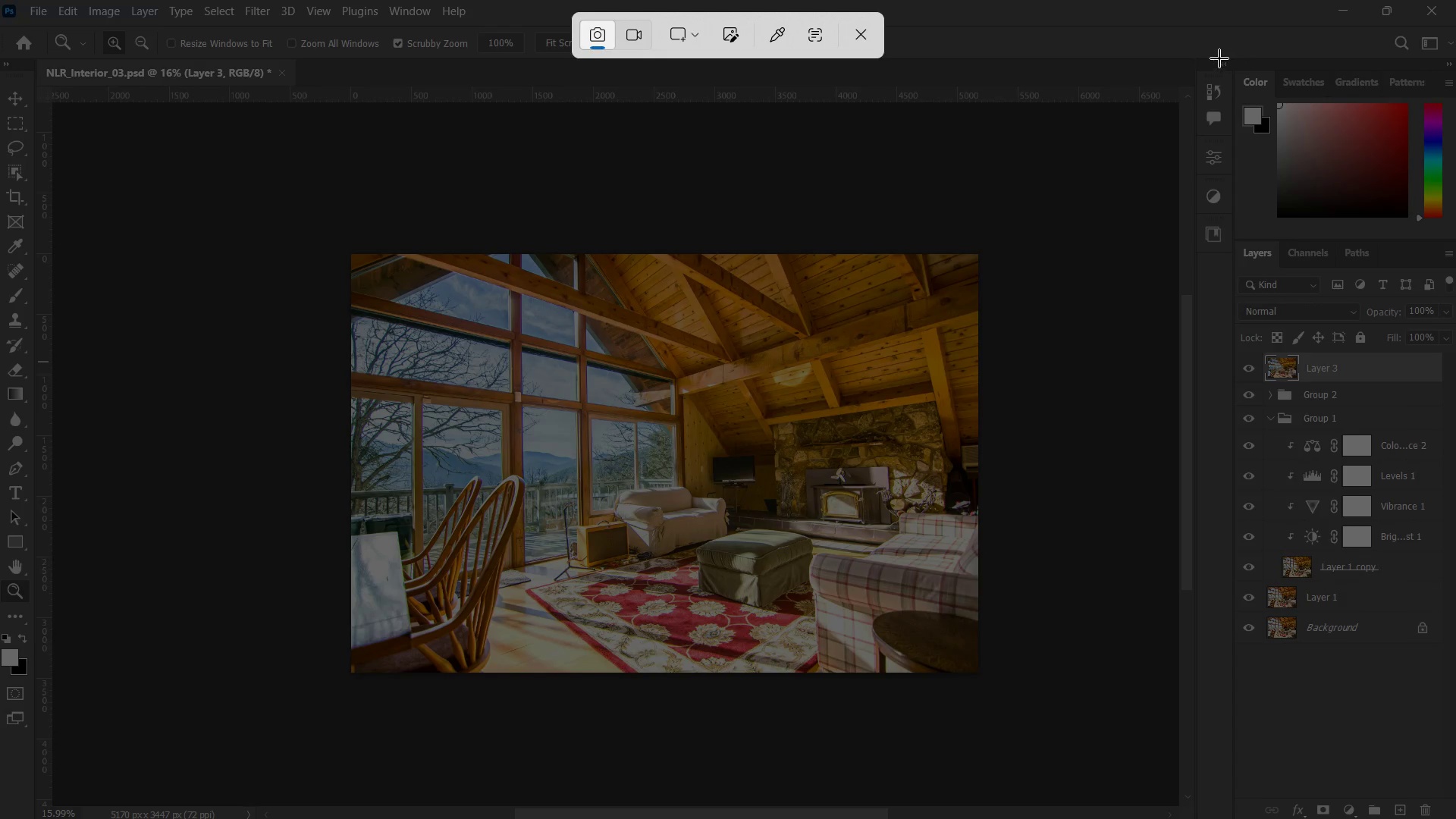 
left_click_drag(start_coordinate=[1201, 61], to_coordinate=[1455, 818])
 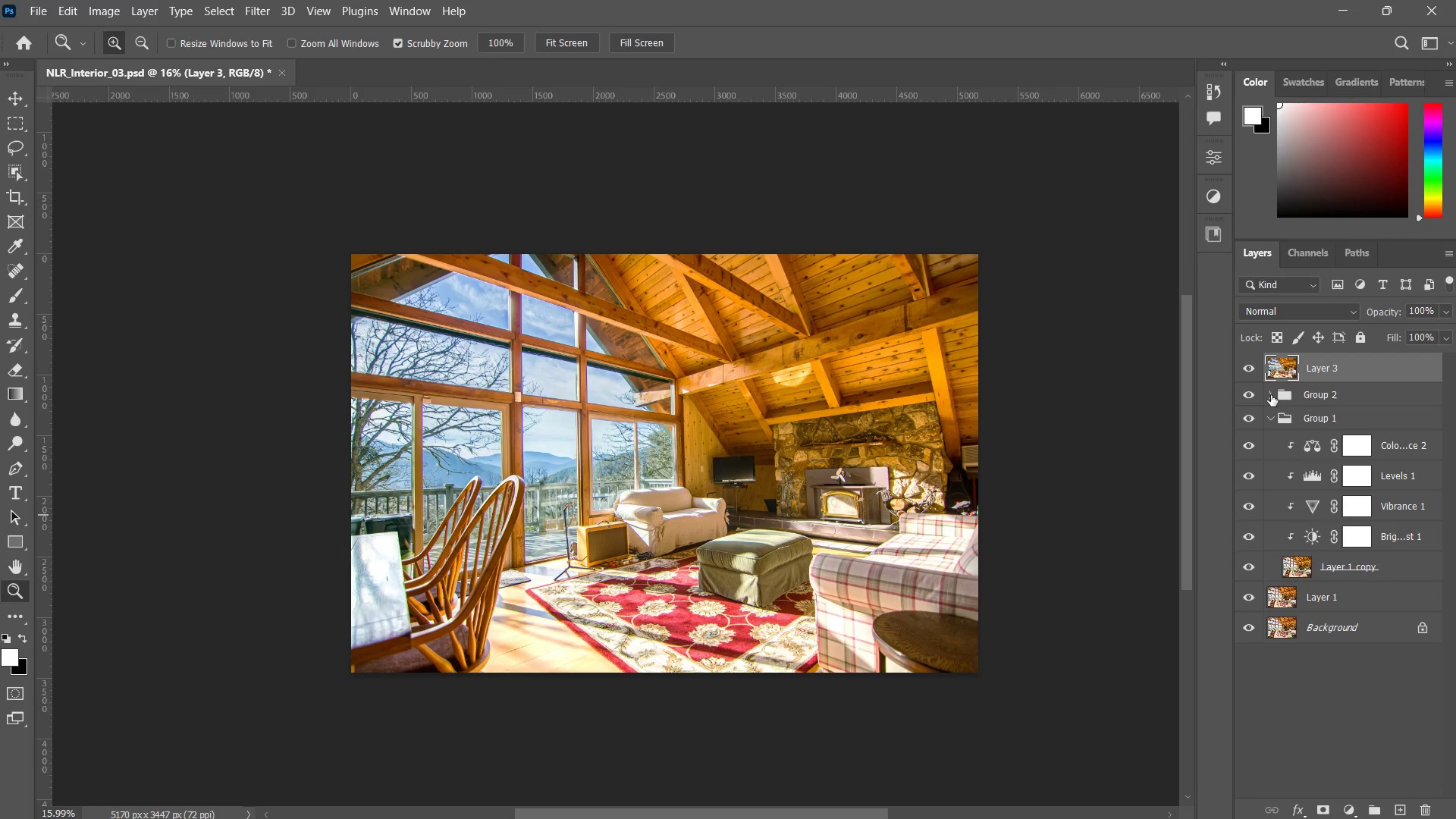 
double_click([1271, 395])
 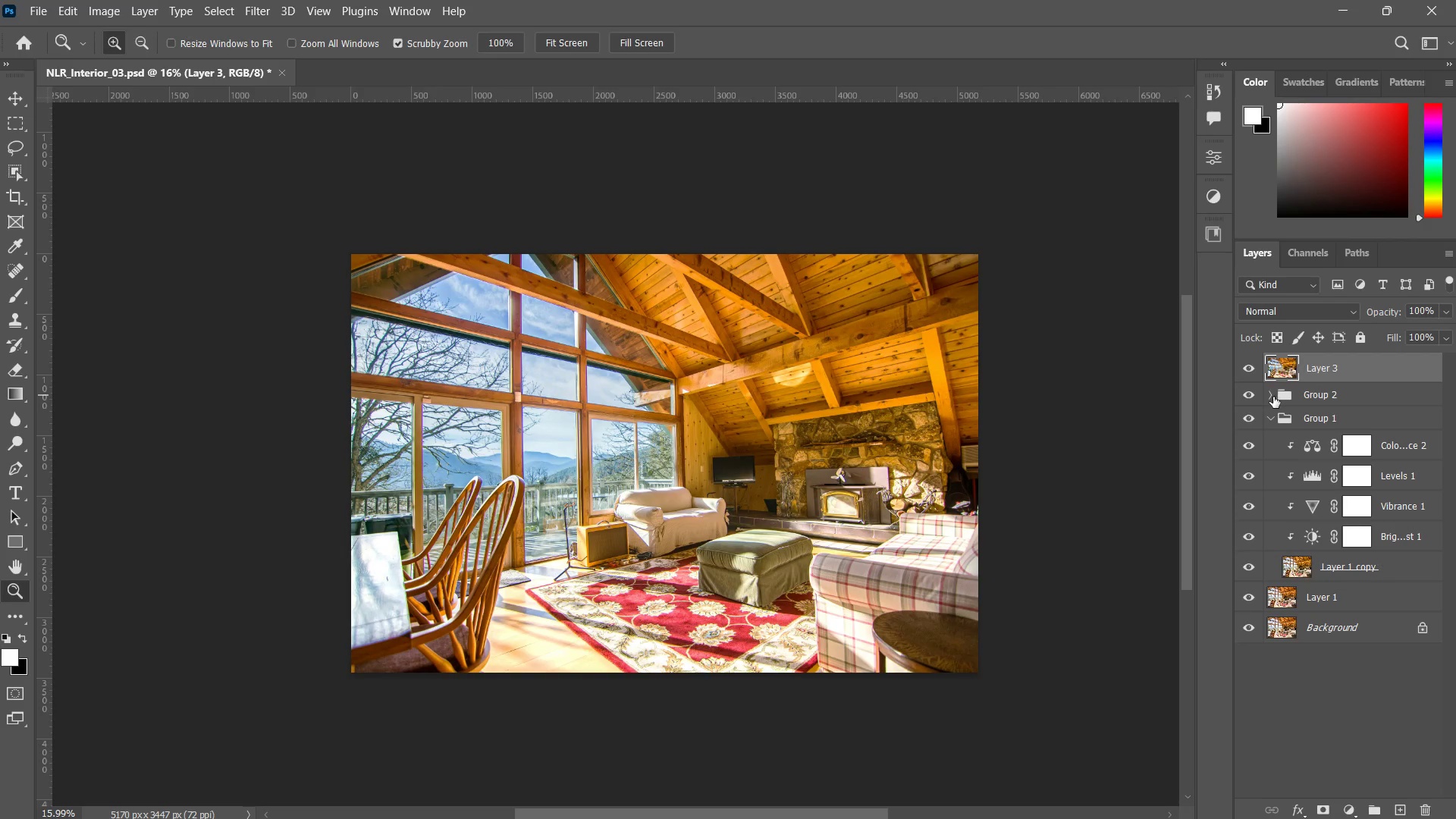 
left_click([1269, 395])
 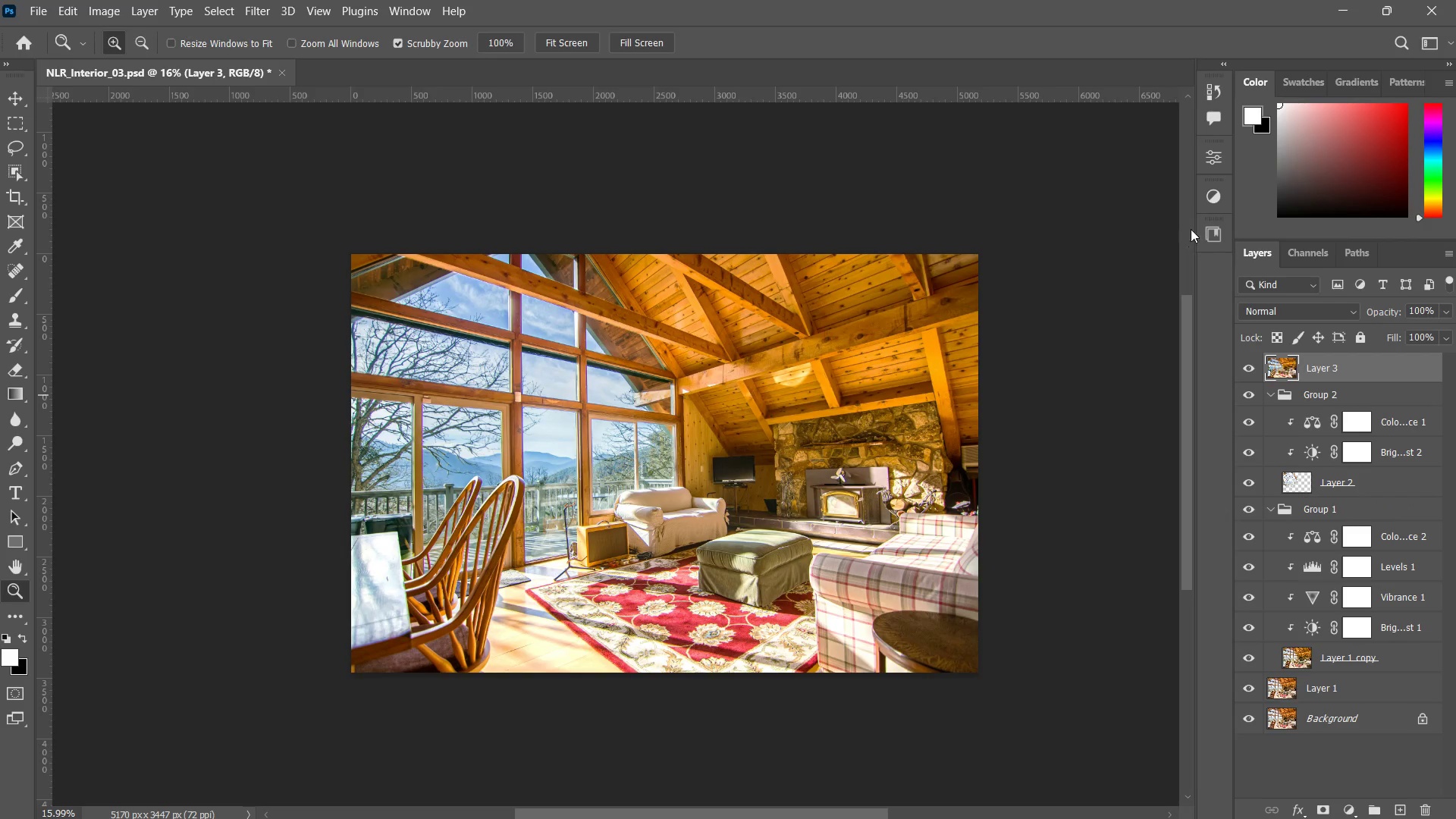 
key(Meta+Shift+S)
 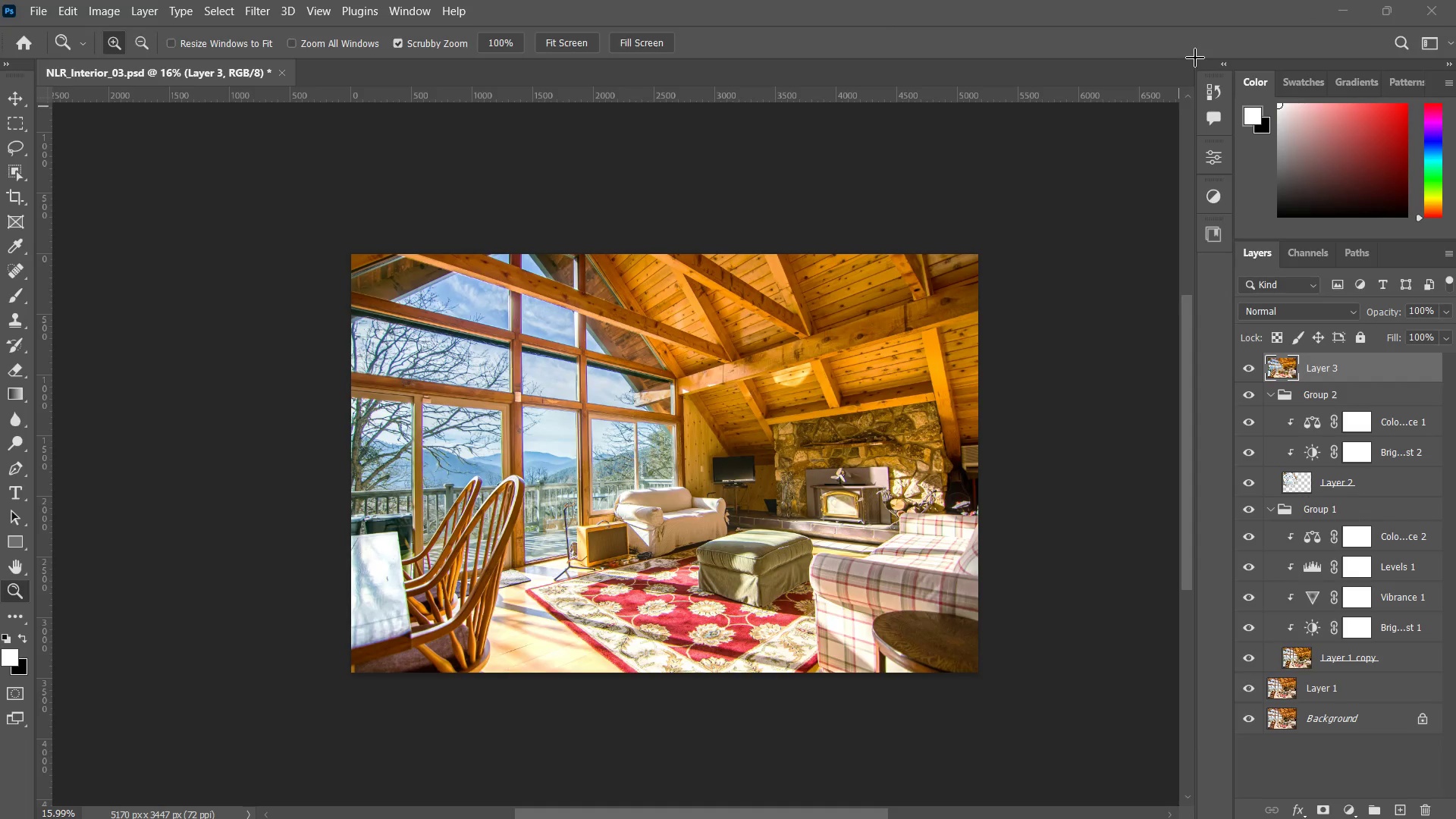 
left_click_drag(start_coordinate=[1195, 58], to_coordinate=[1455, 818])
 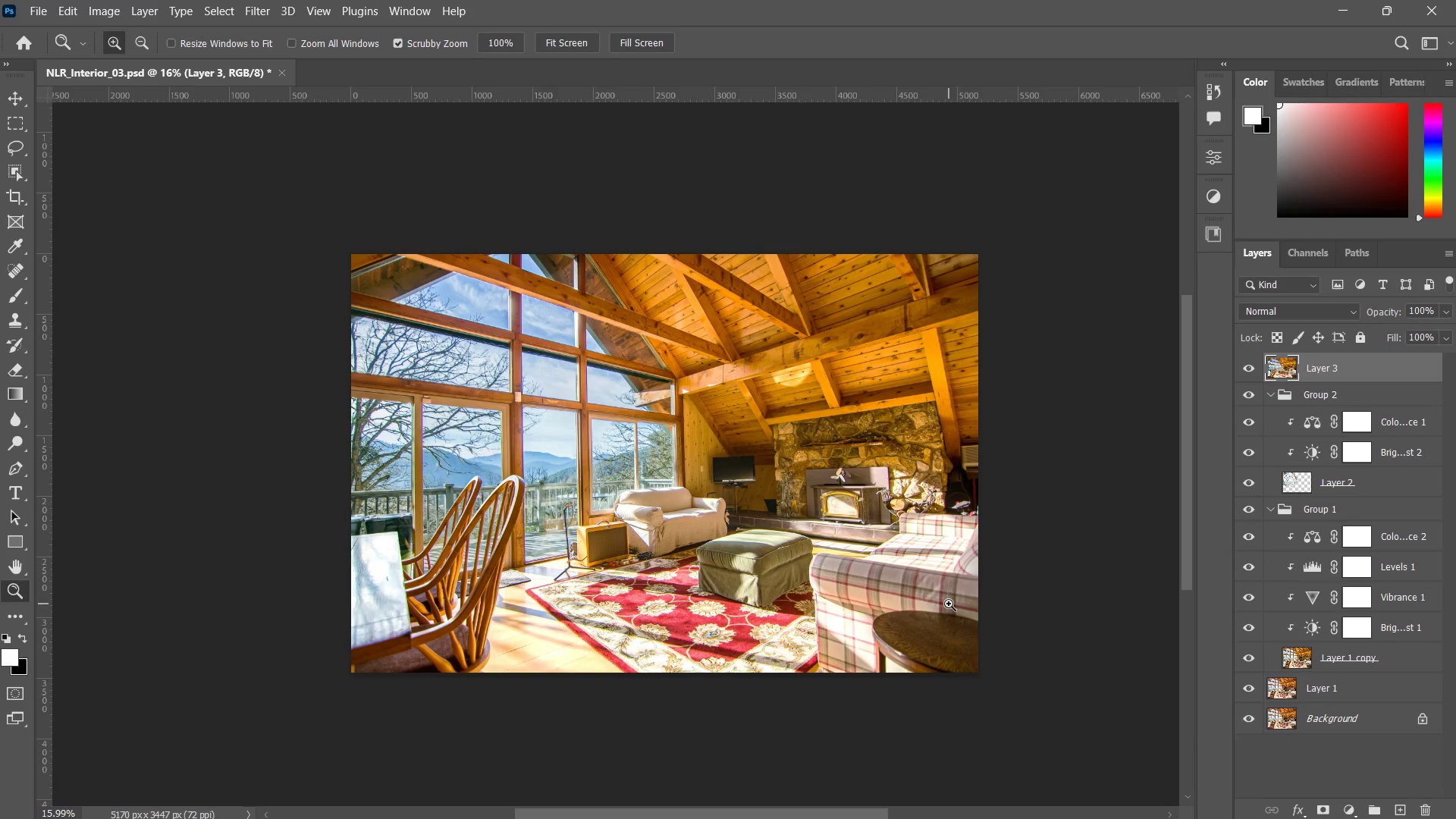 
key(Alt+Tab)
 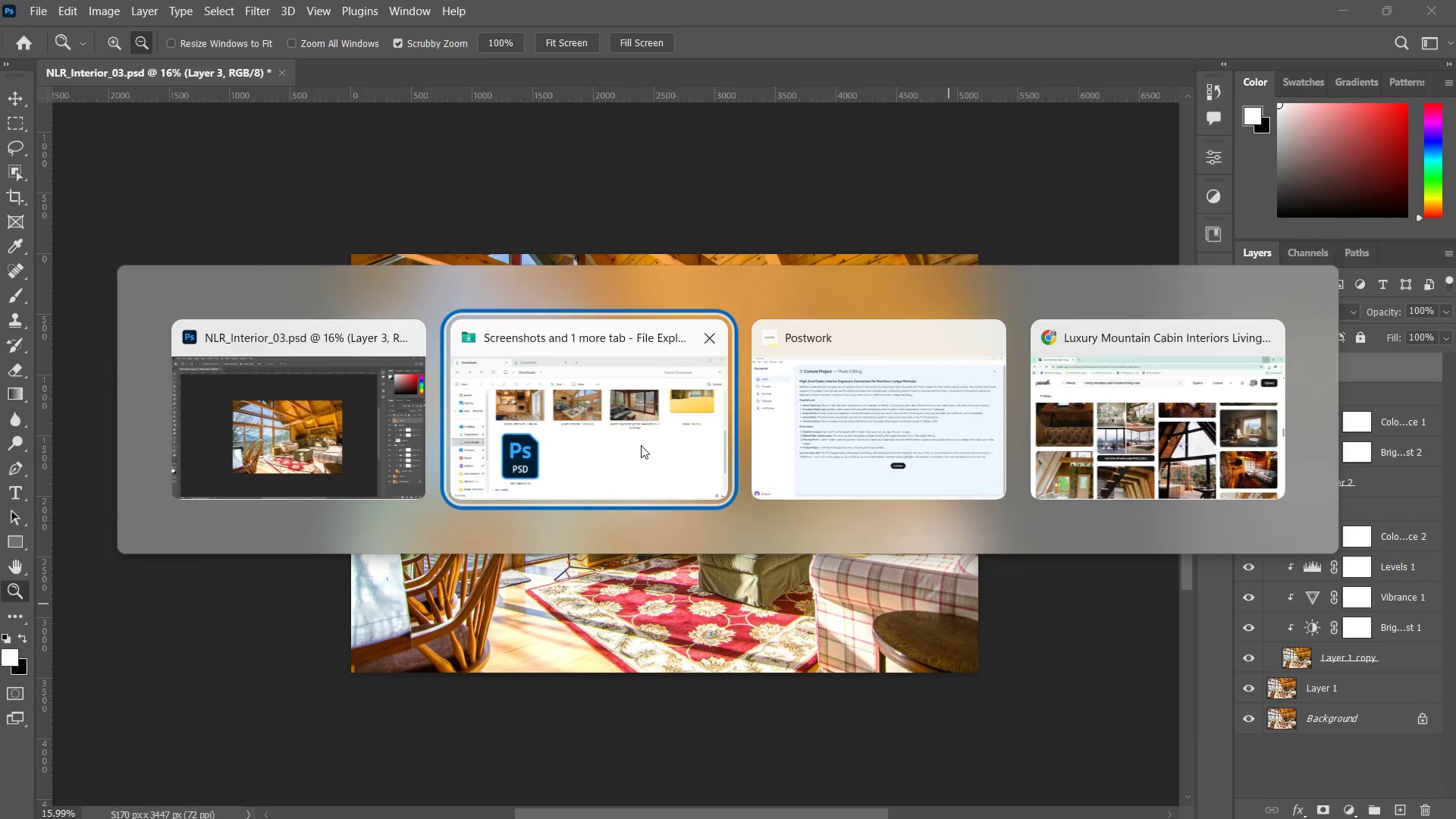 
left_click([641, 445])
 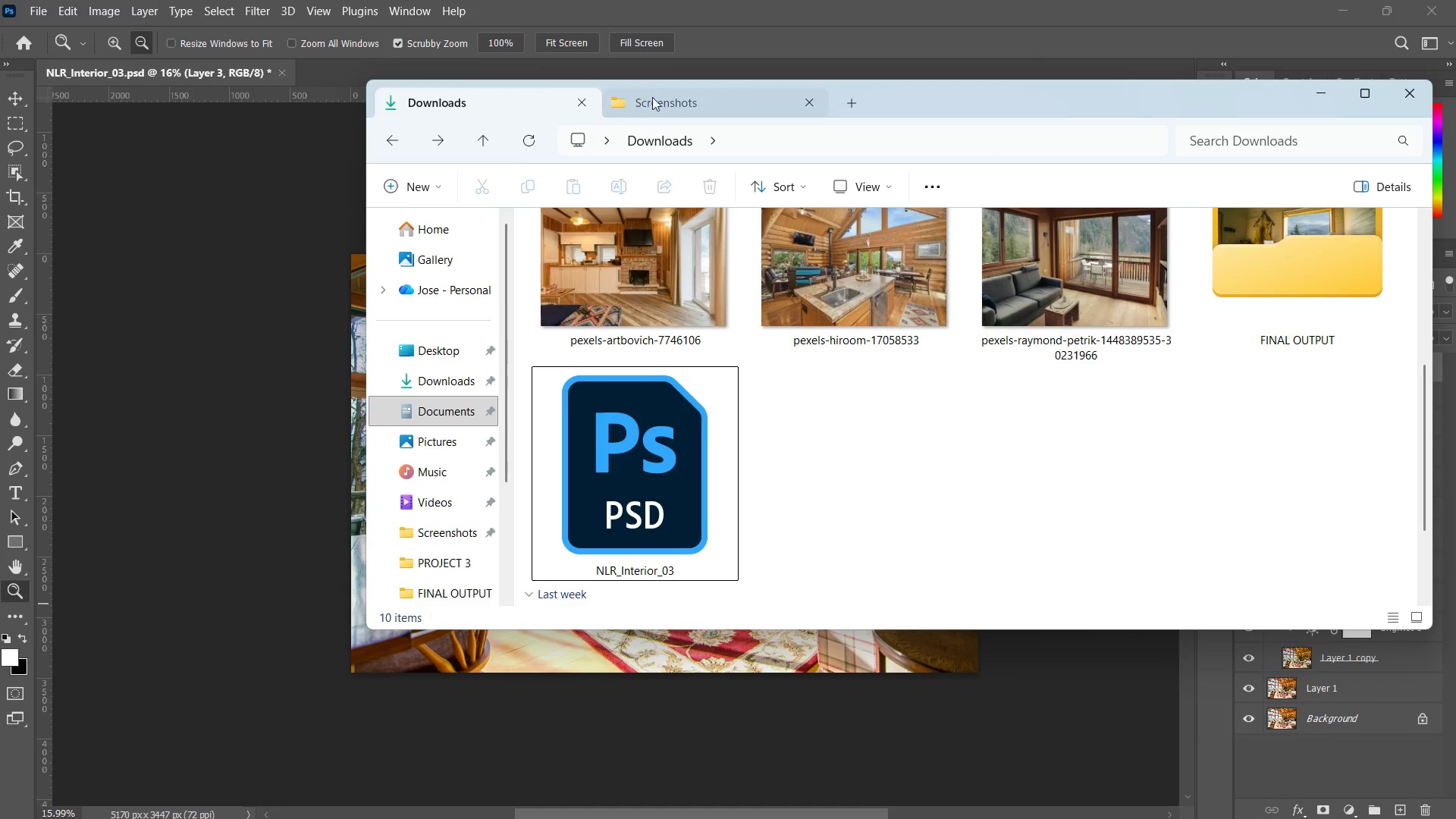 
double_click([655, 103])
 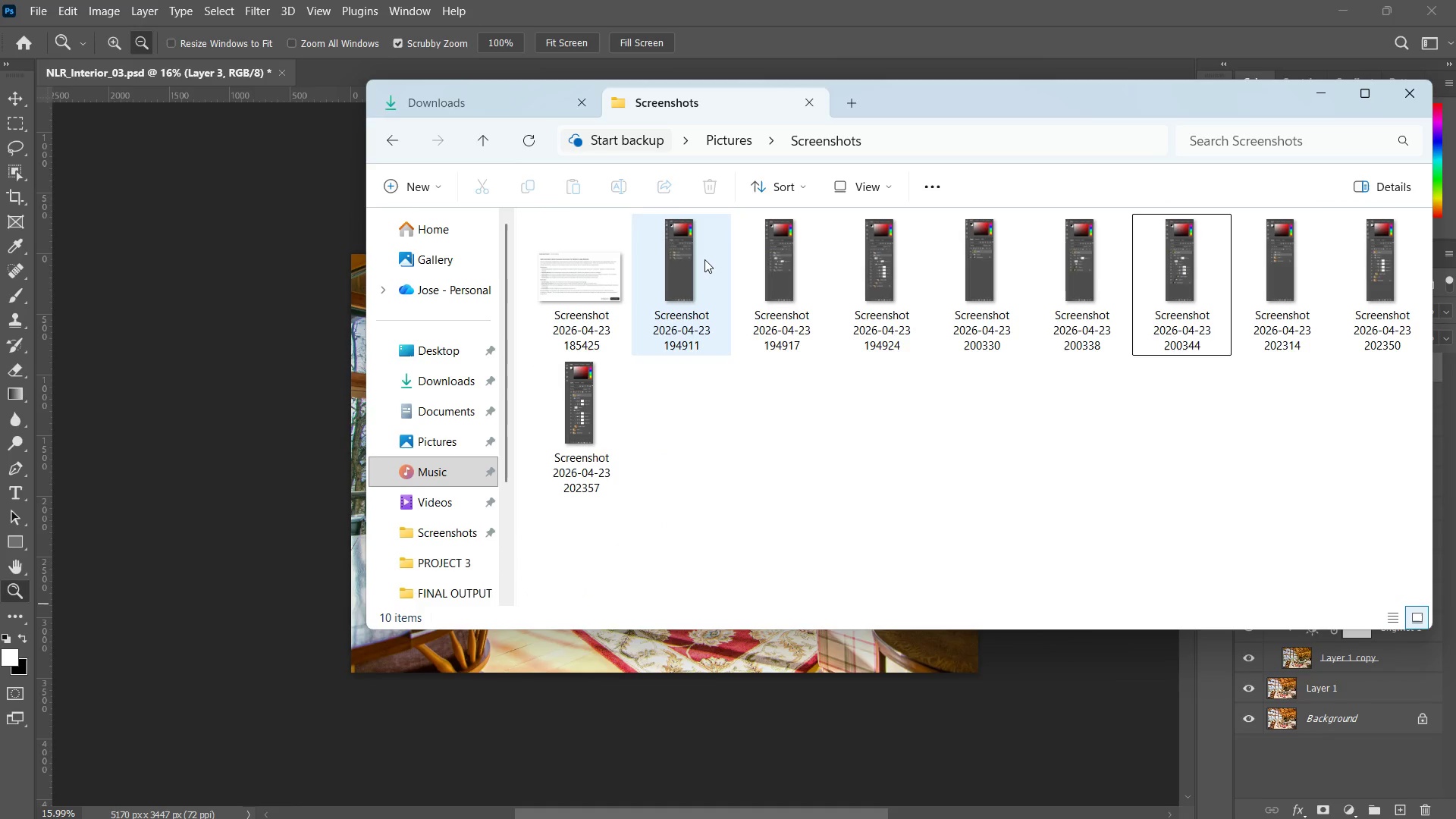 
double_click([812, 253])
 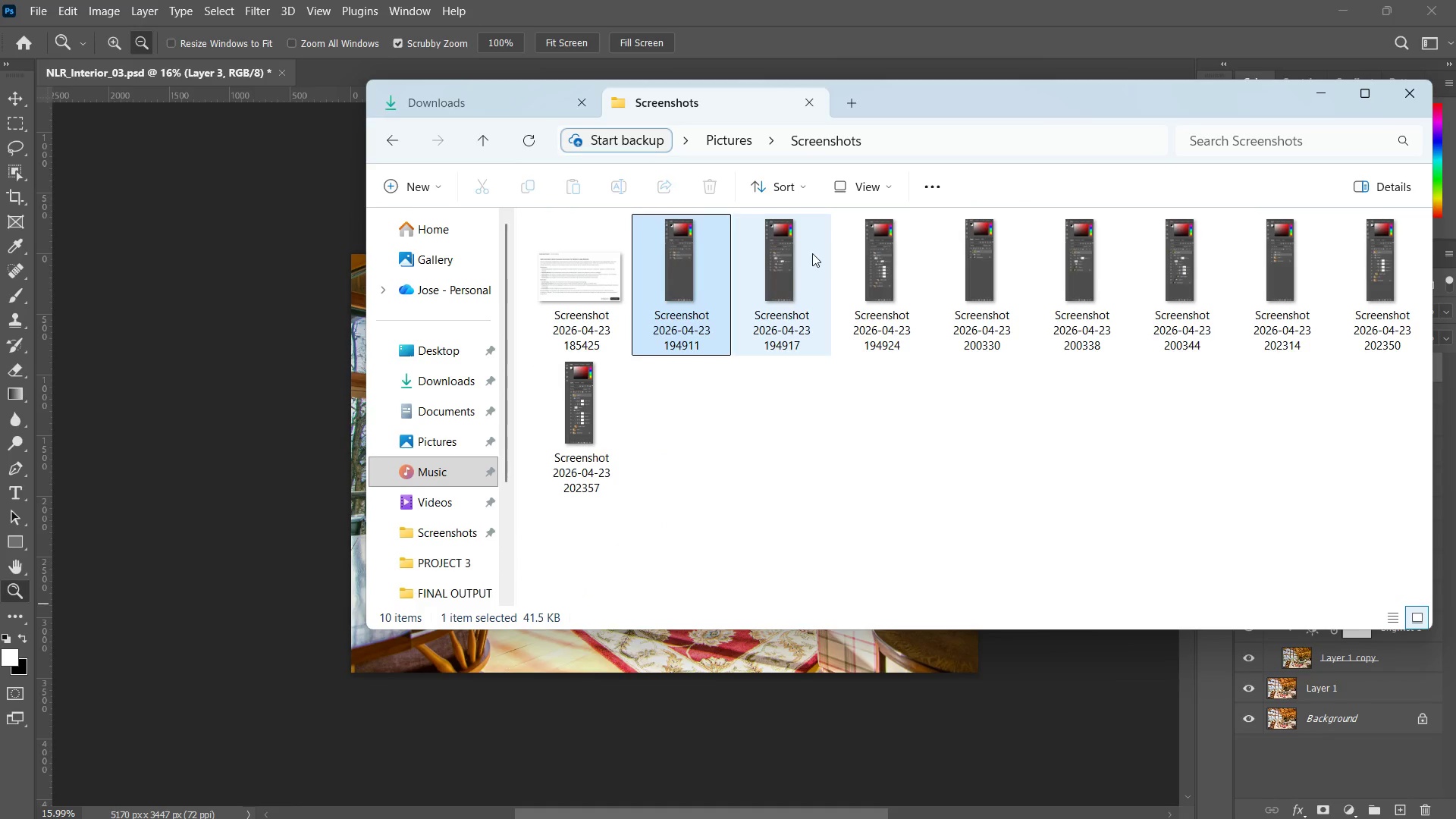 
triple_click([812, 253])
 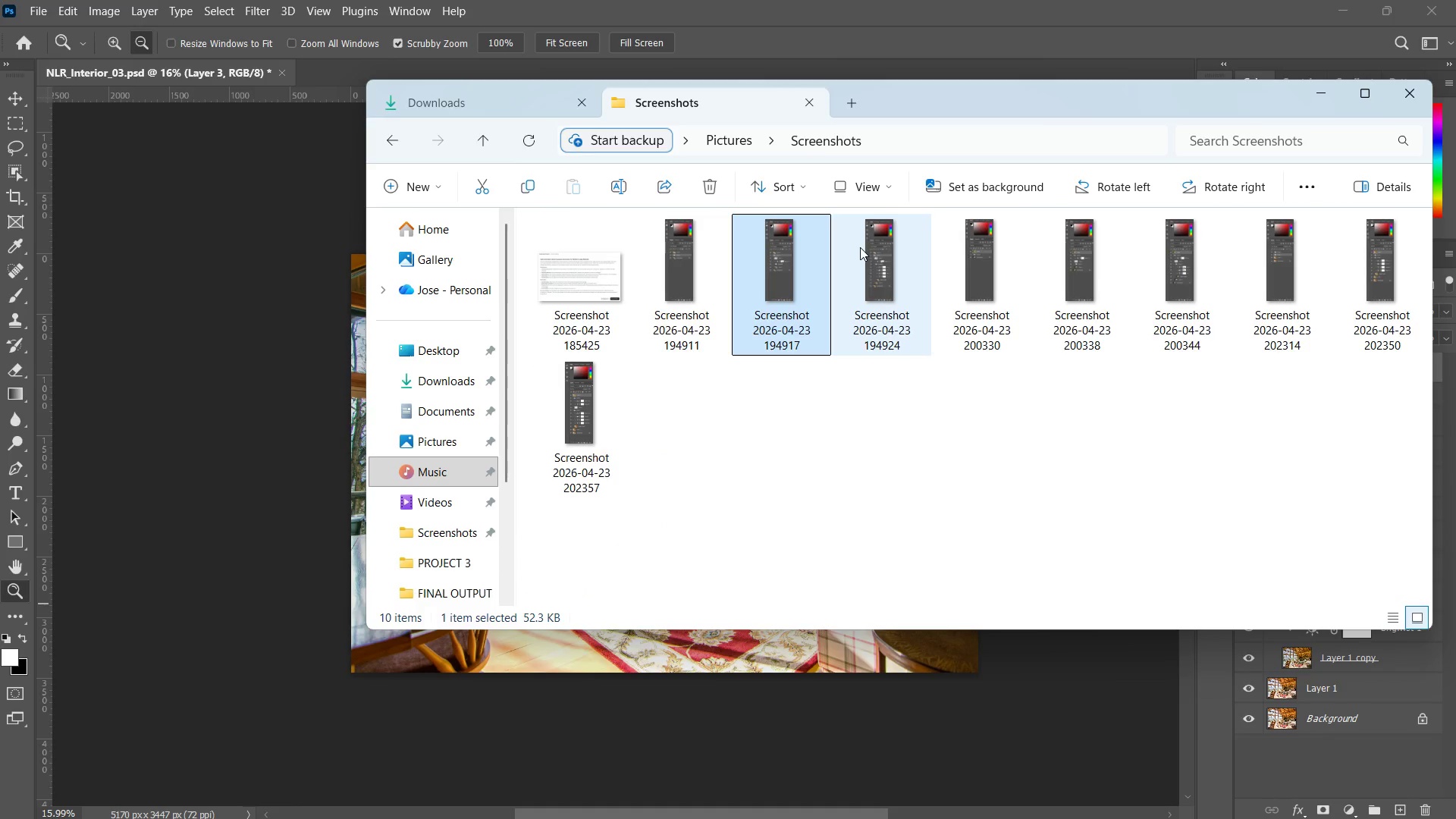 
triple_click([860, 247])
 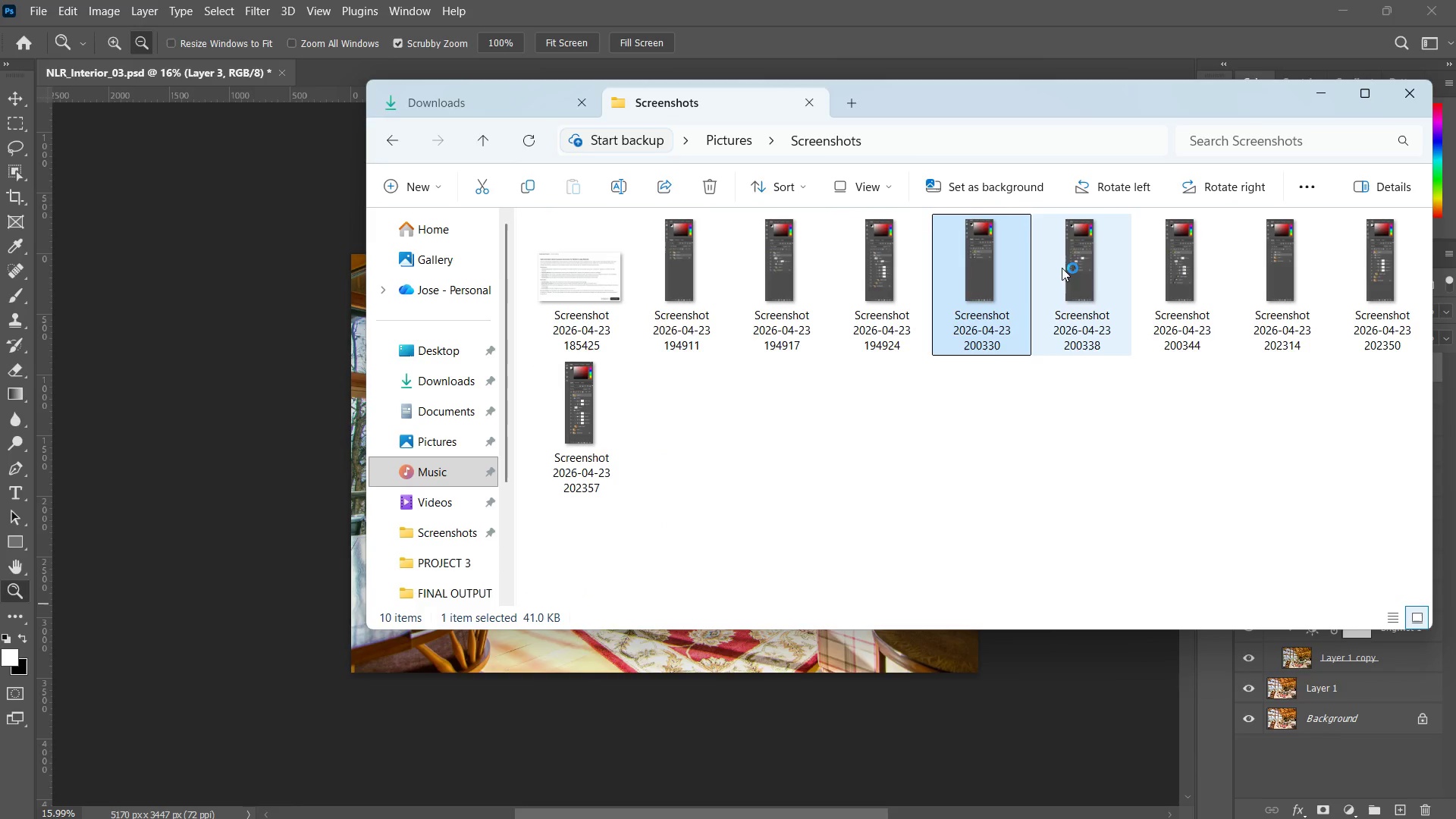 
triple_click([1065, 268])
 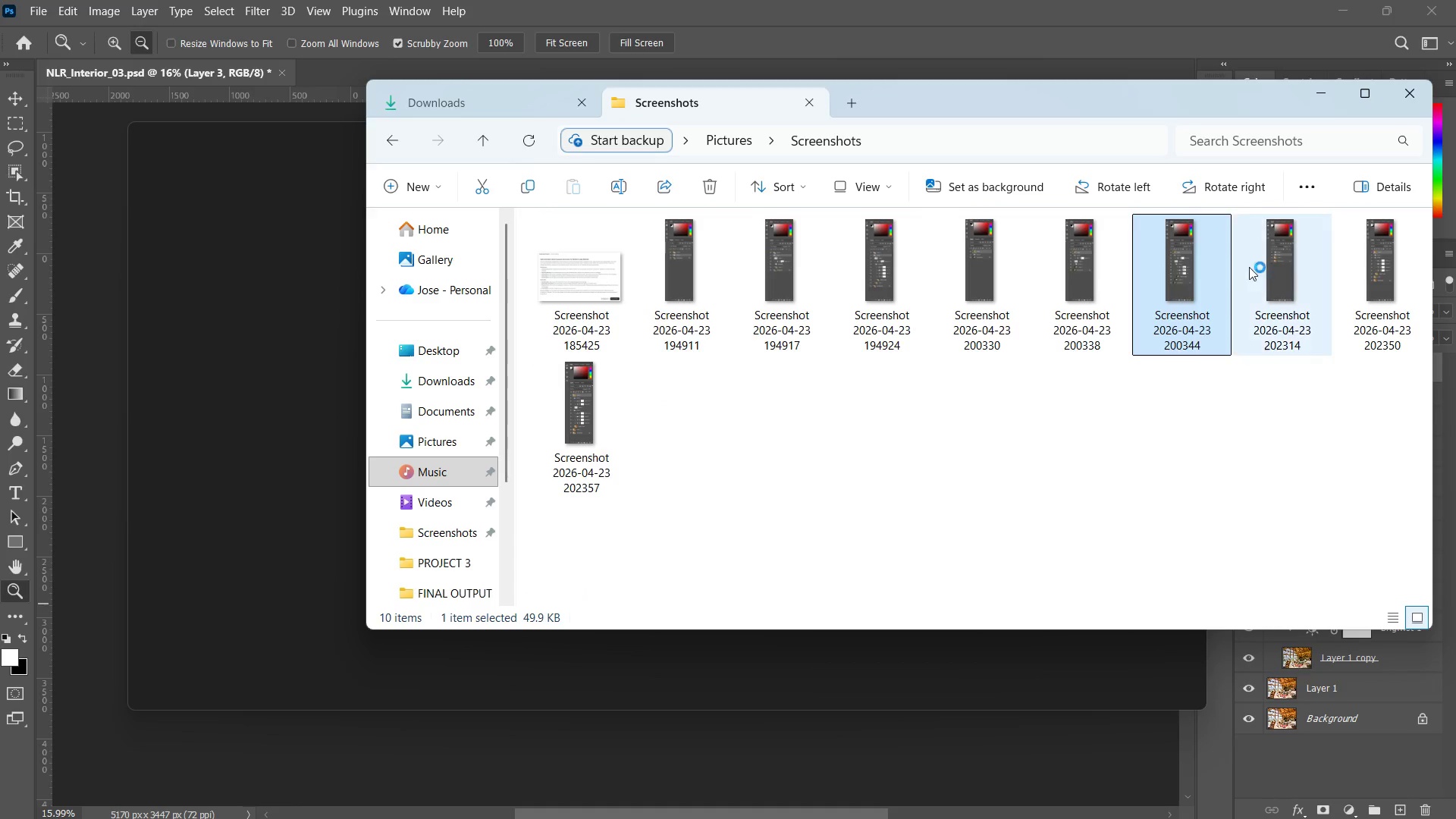 
double_click([1269, 262])
 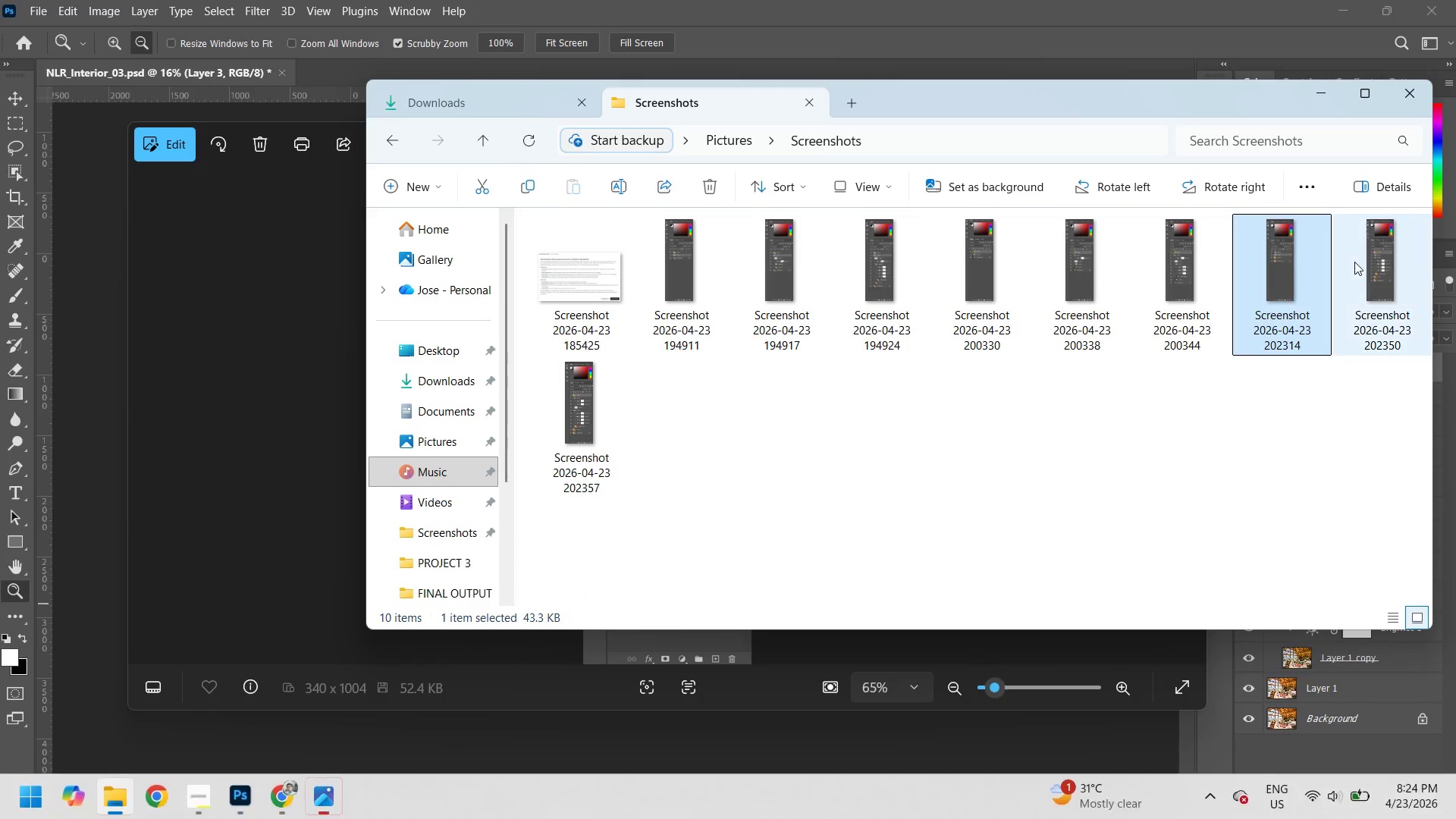 
triple_click([1354, 262])
 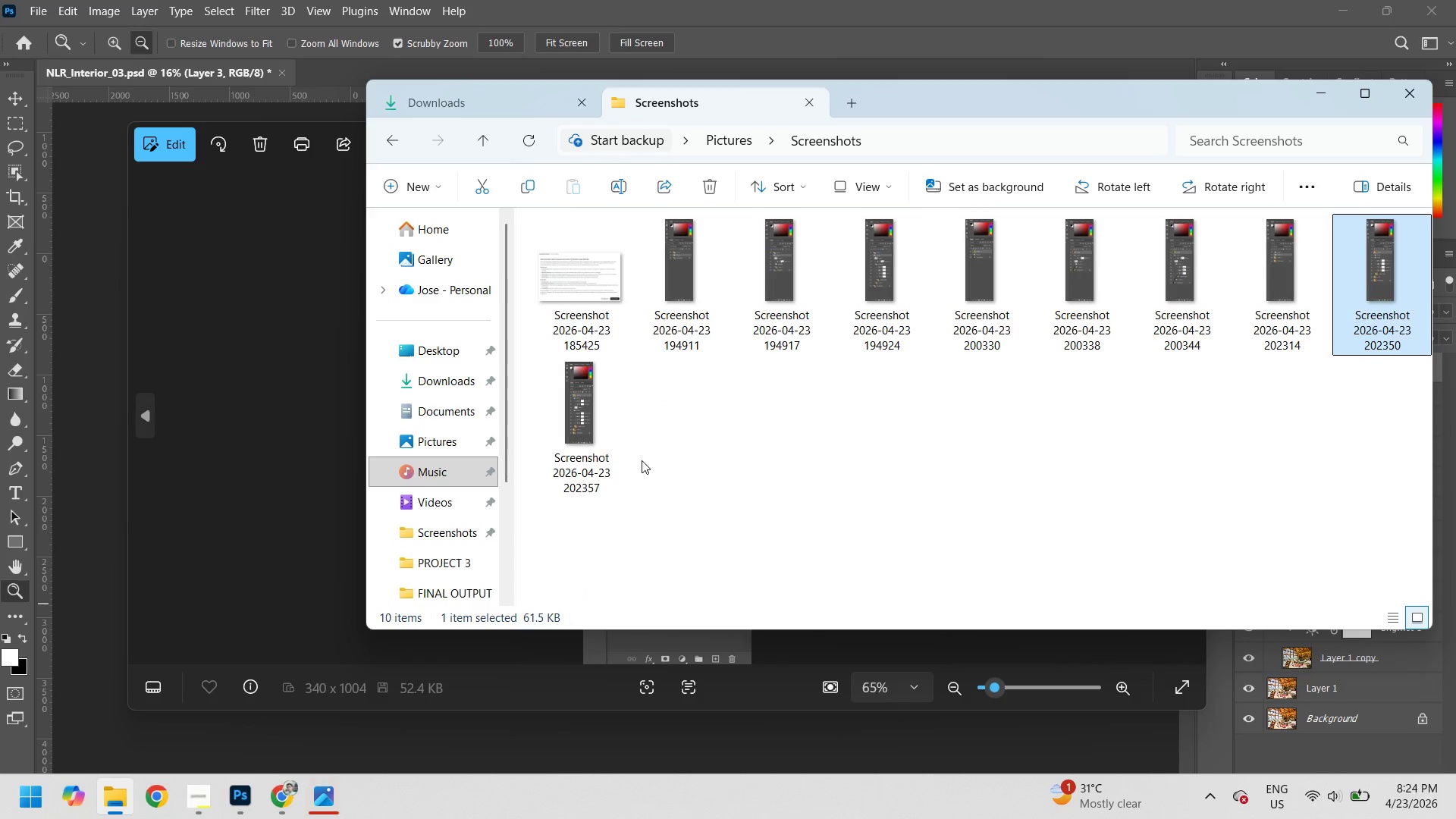 
left_click([600, 434])
 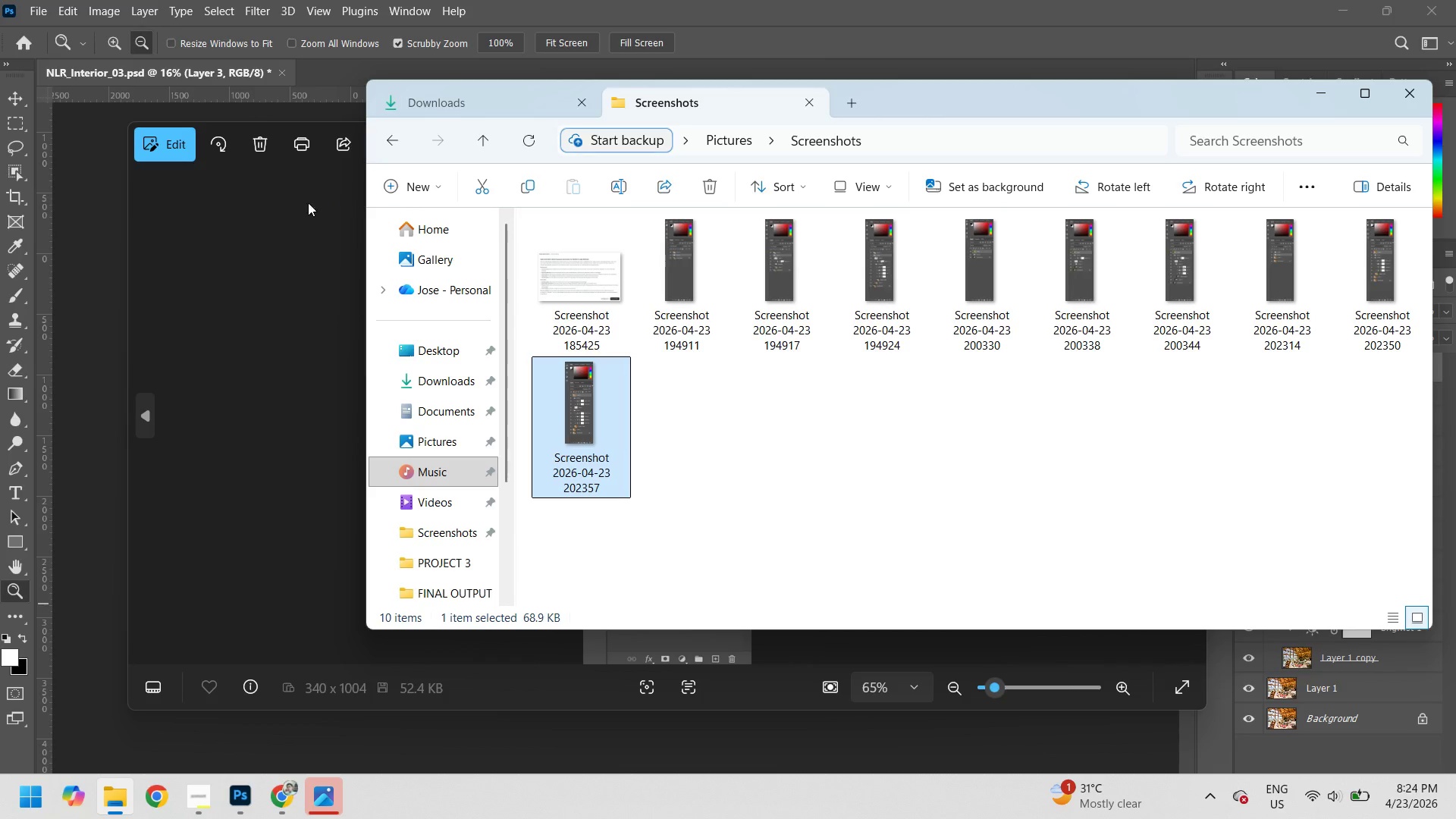 
left_click([259, 232])
 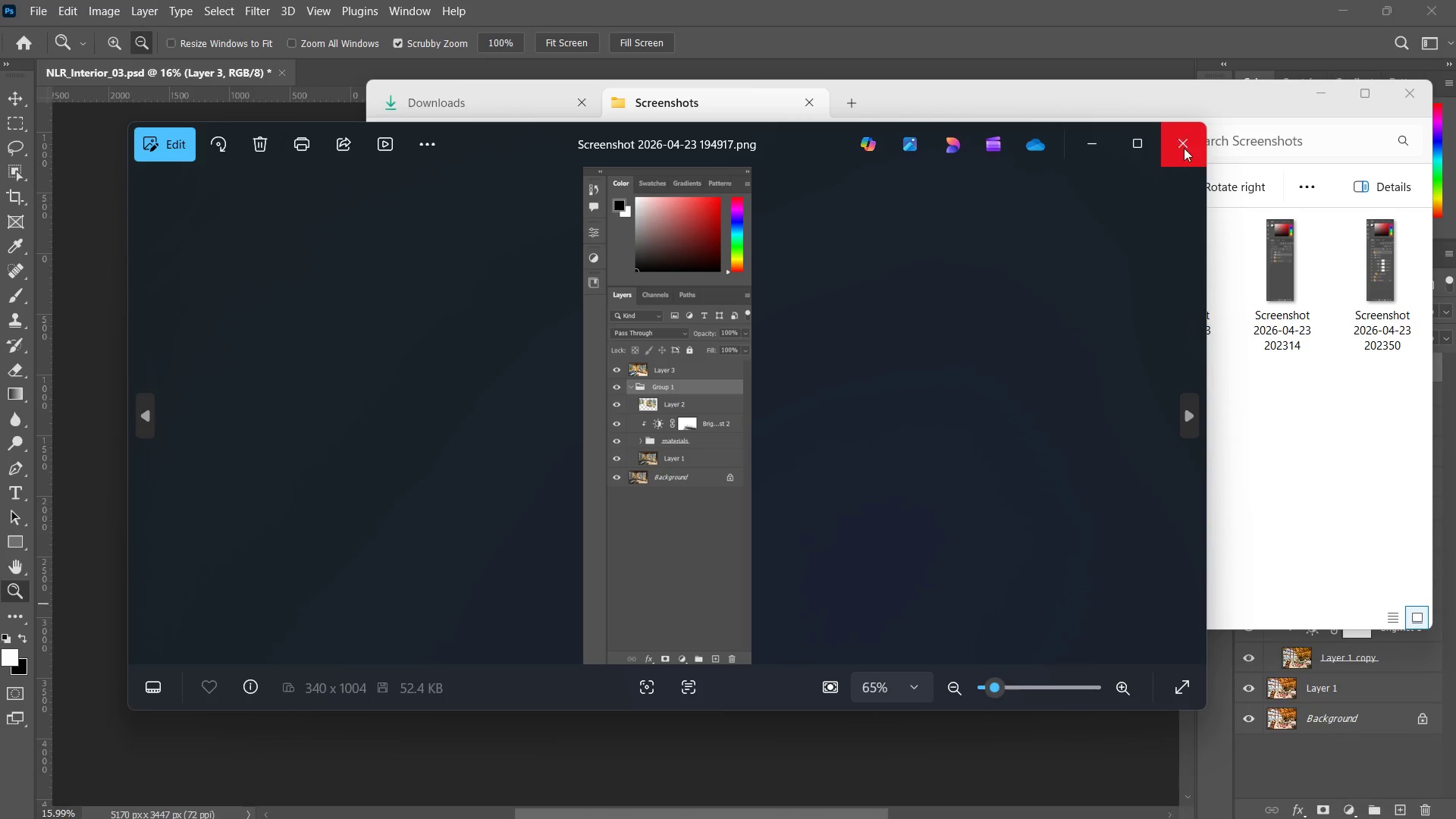 
left_click([1186, 149])
 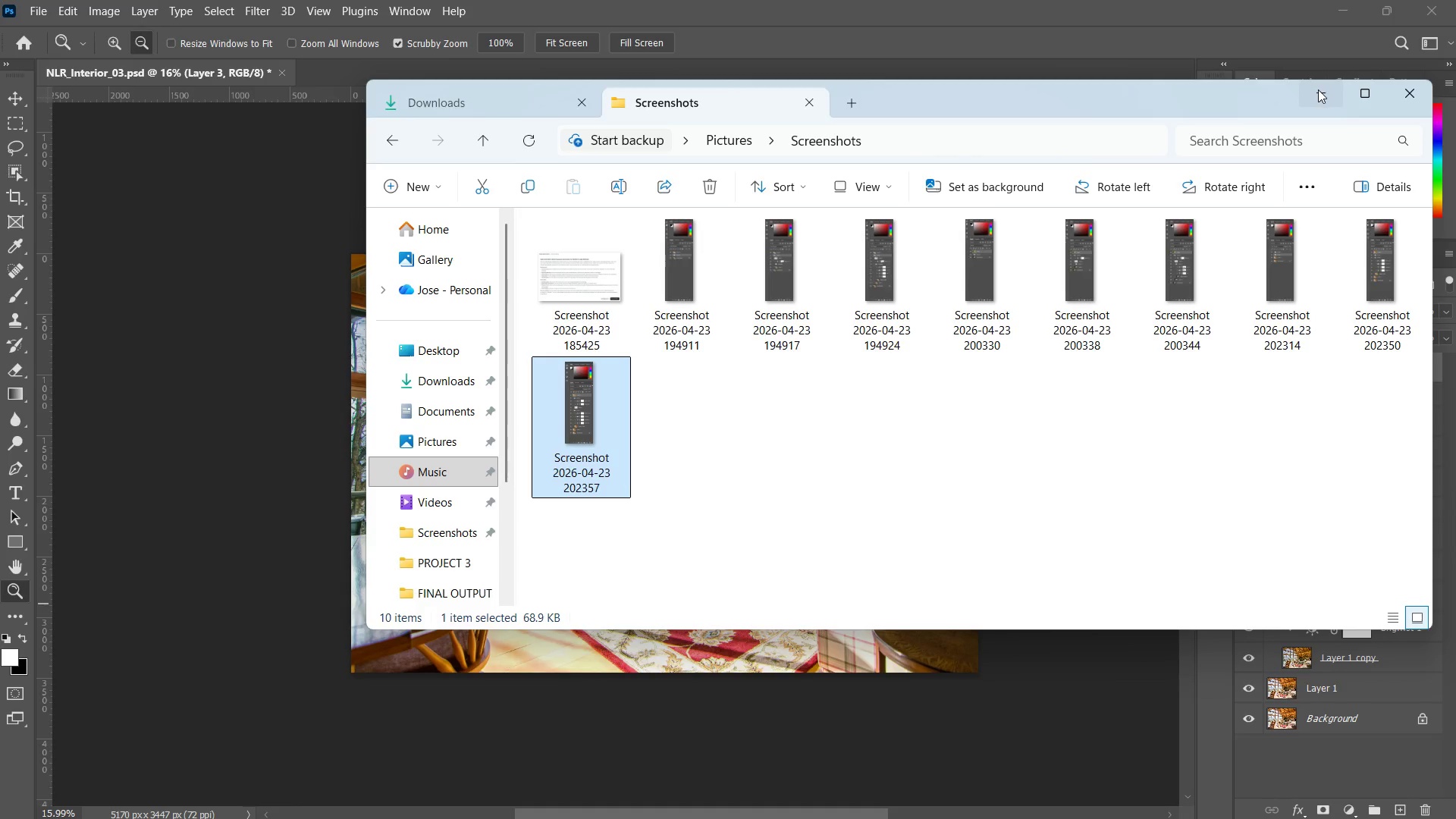 
double_click([1318, 89])
 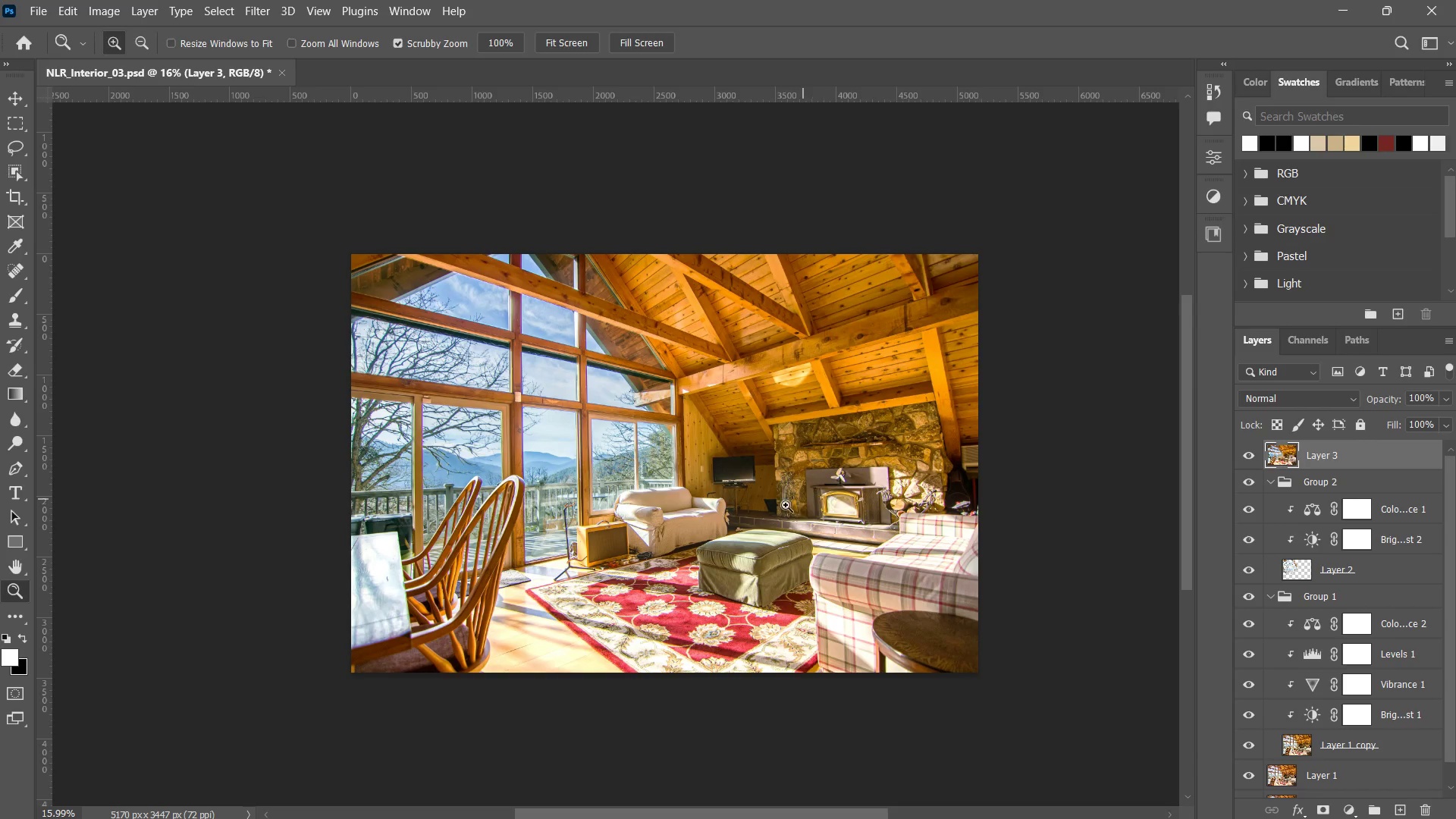 
left_click_drag(start_coordinate=[624, 486], to_coordinate=[647, 466])
 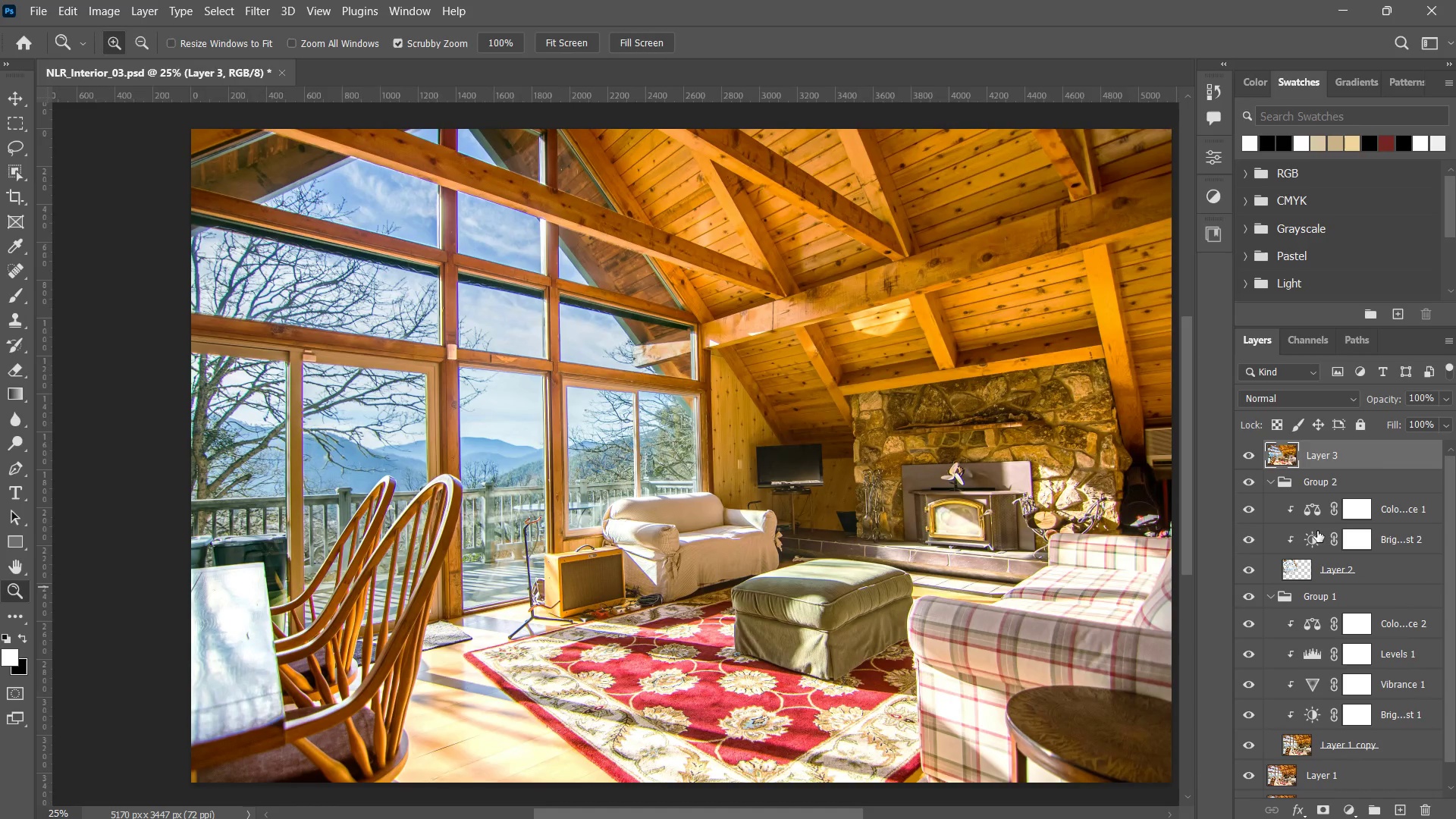 
left_click([647, 466])
 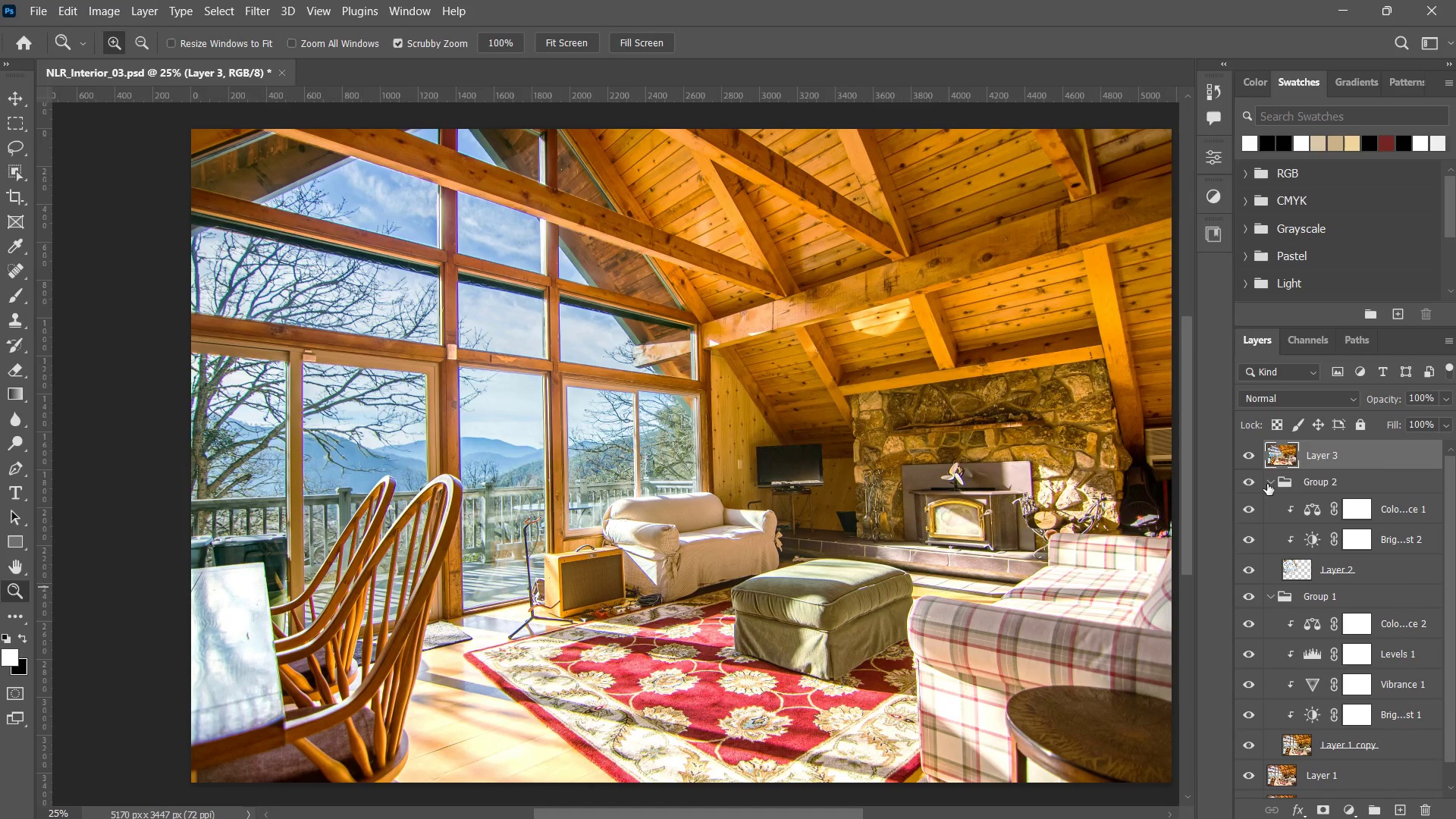 
double_click([1269, 482])
 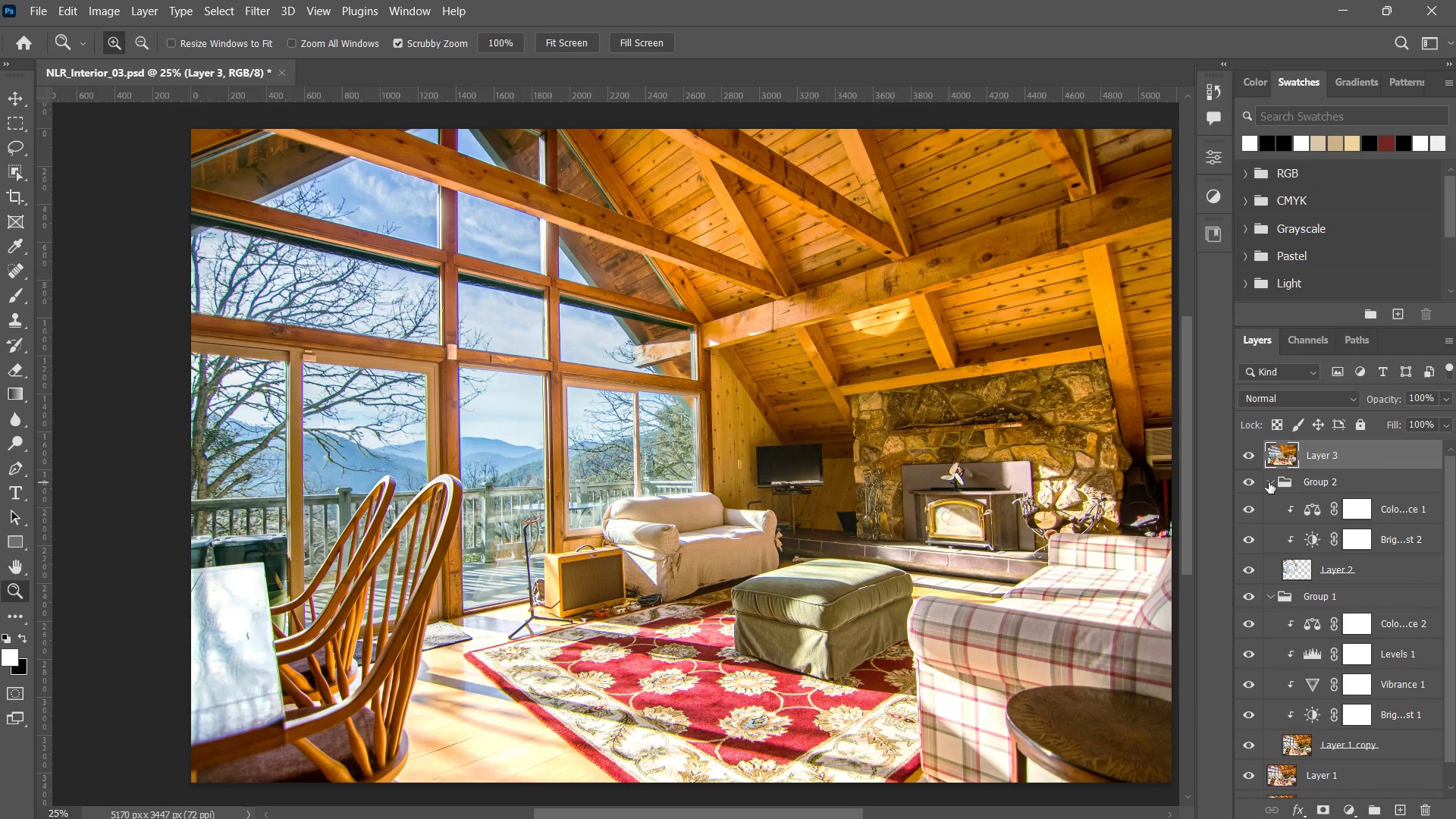 
left_click([1269, 482])
 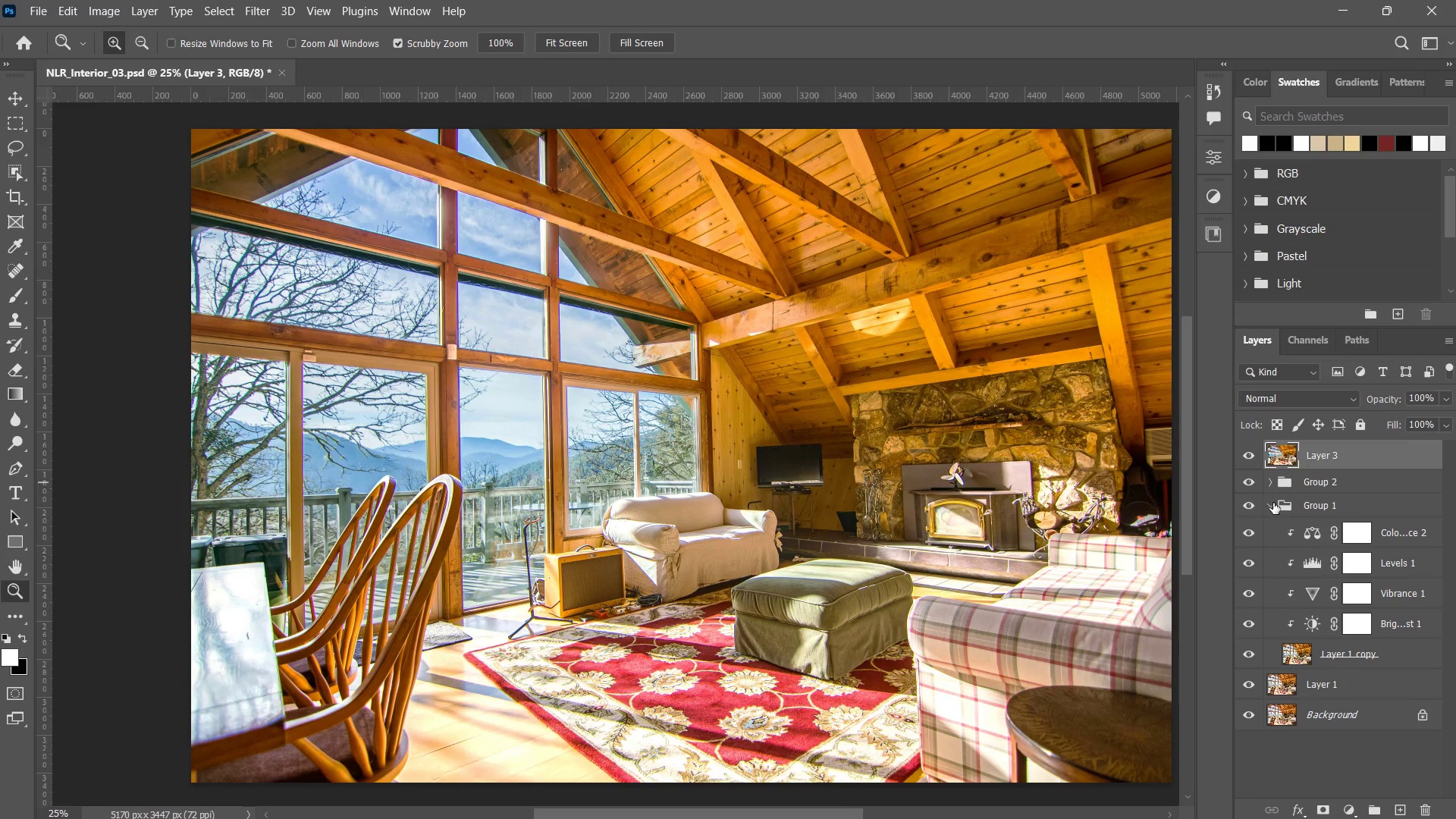 
left_click([1274, 503])
 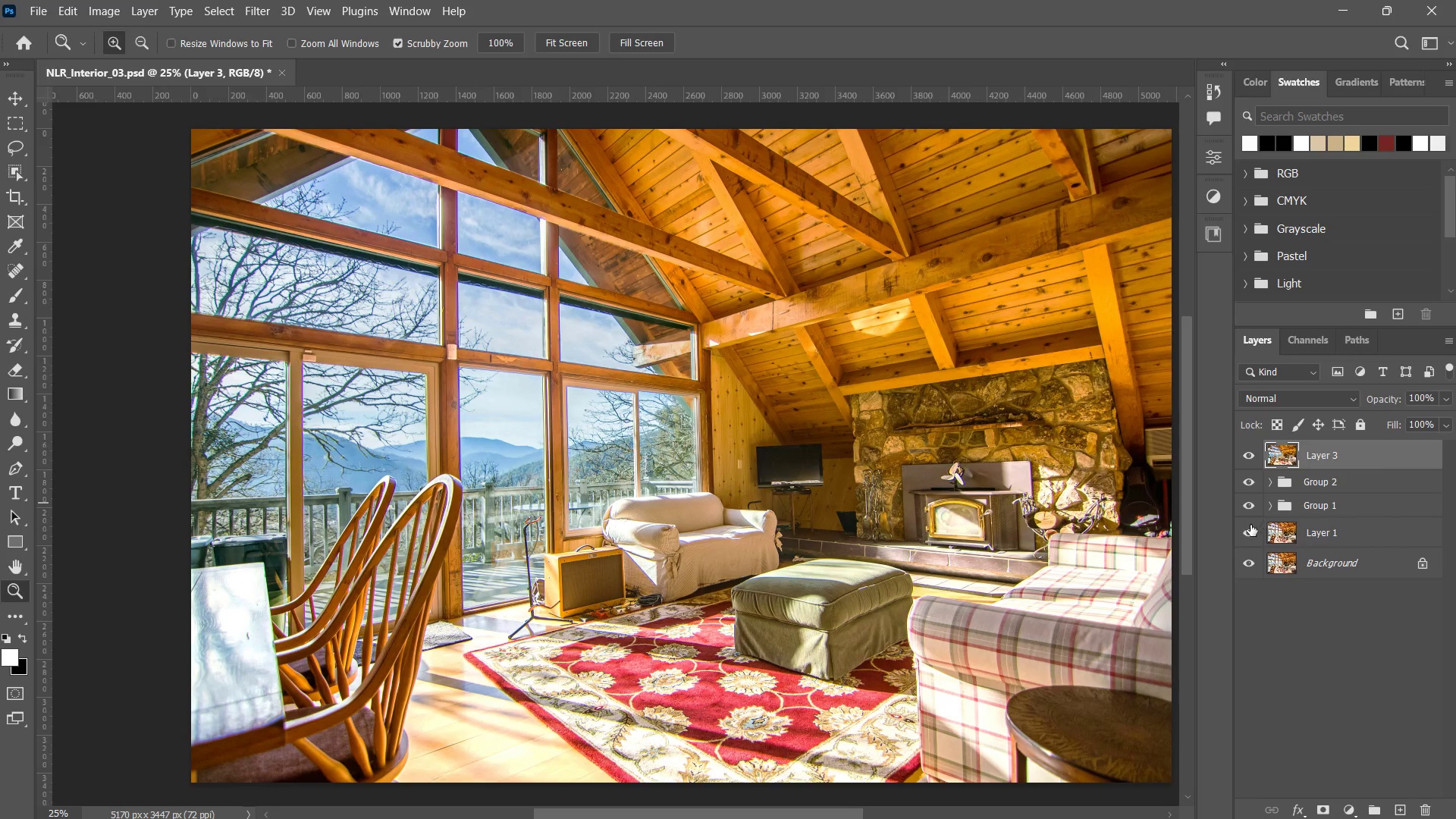 
double_click([1246, 513])
 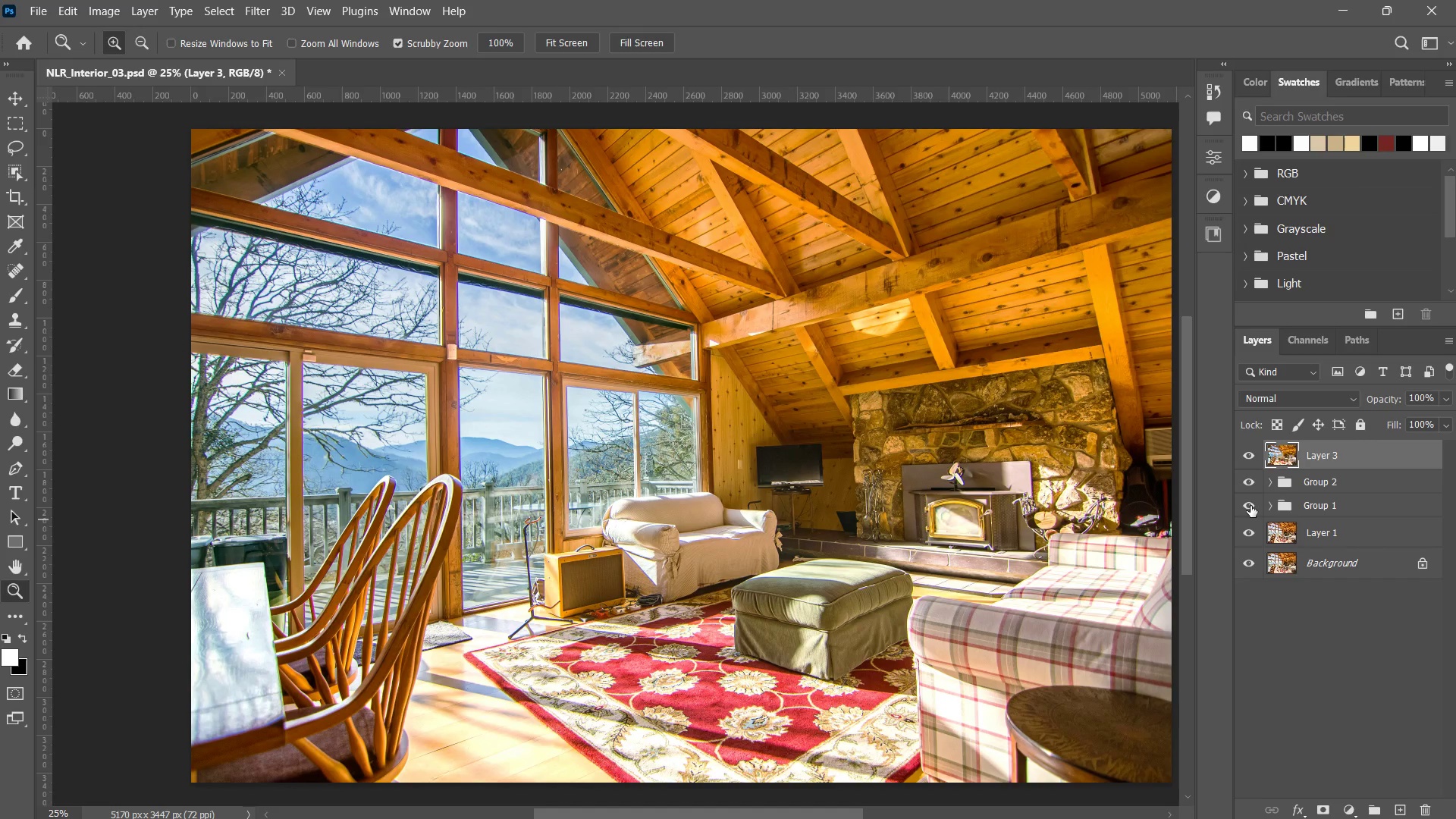 
double_click([1251, 510])
 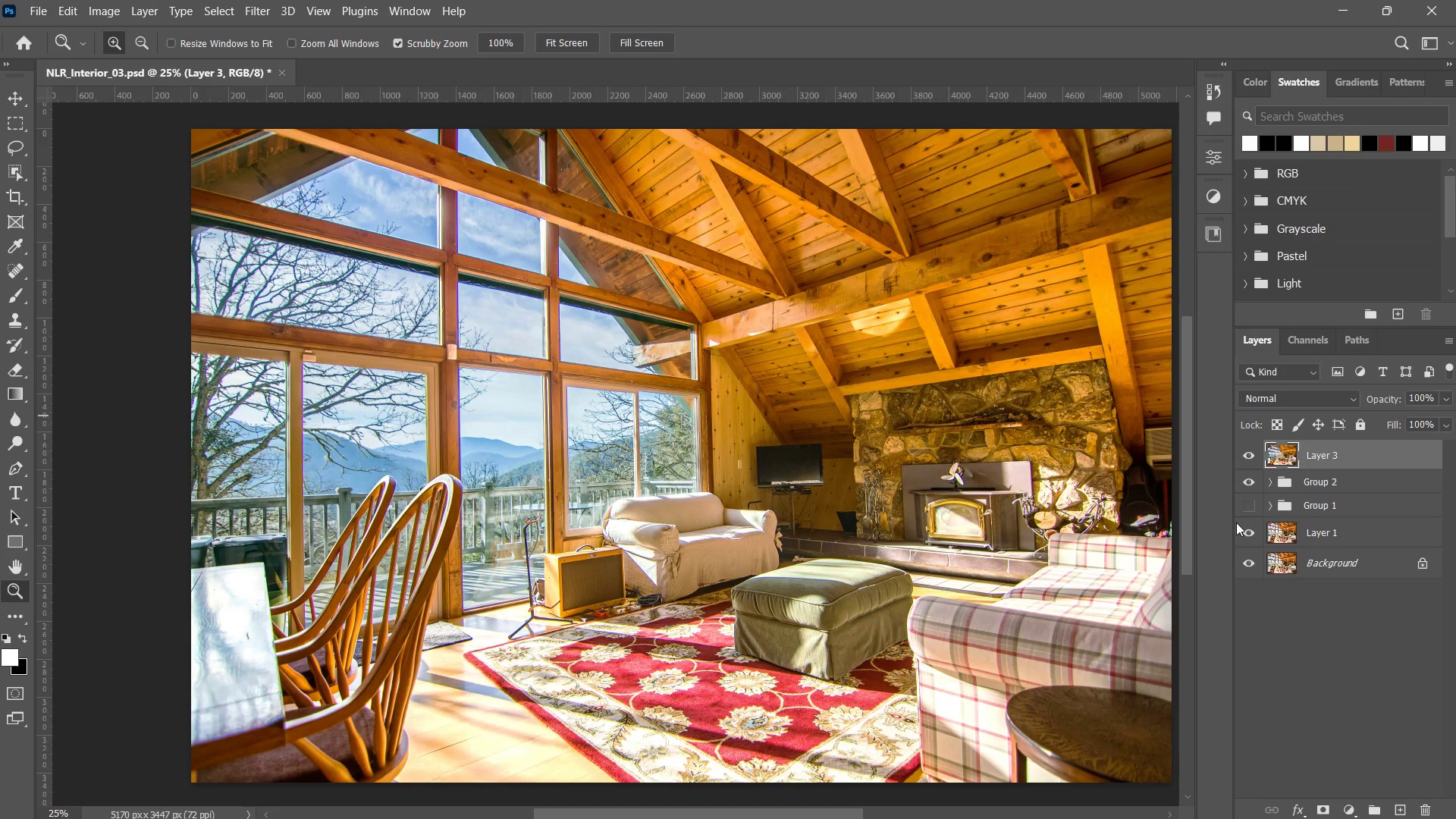 
double_click([1247, 480])
 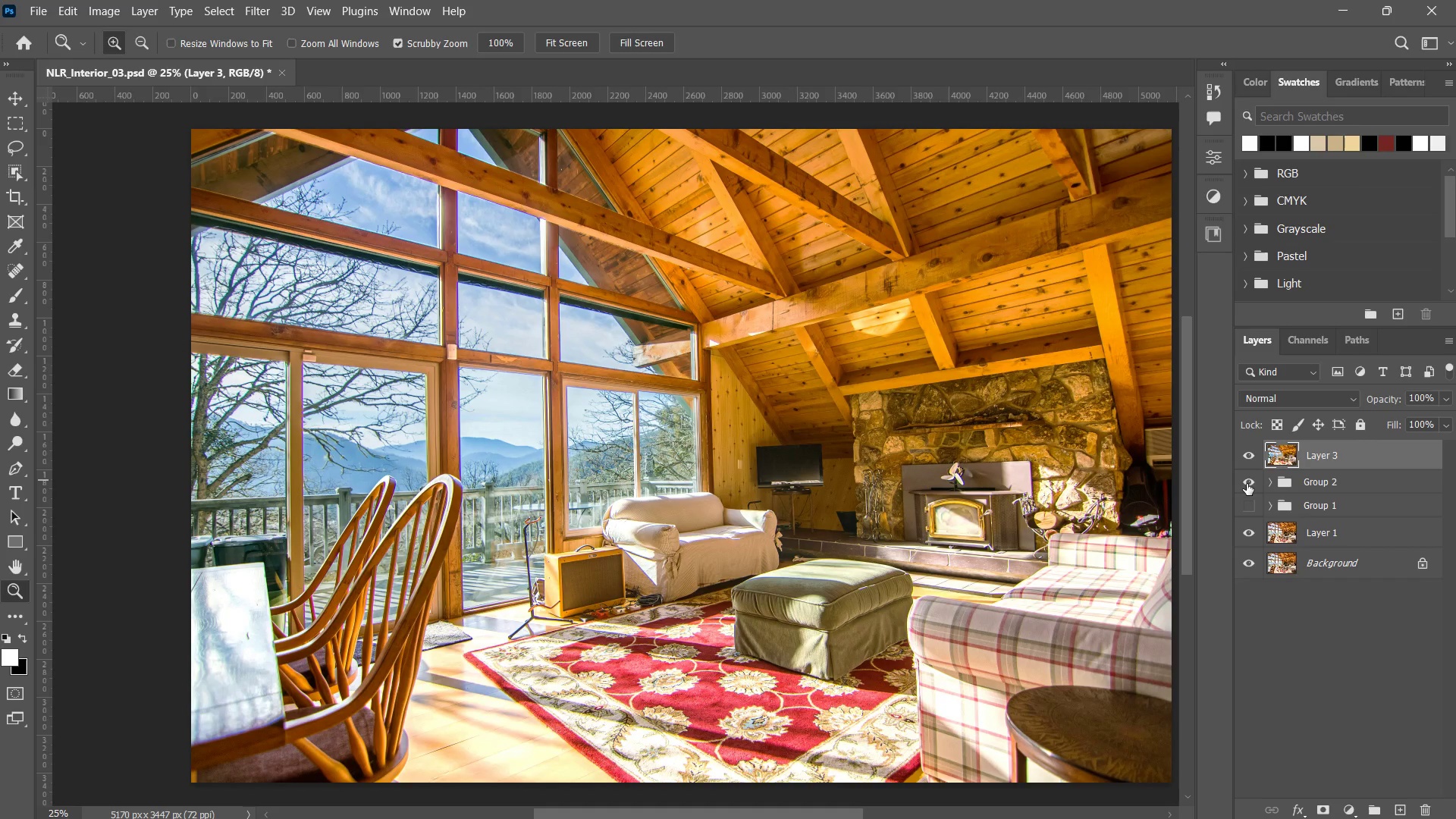 
double_click([1244, 482])
 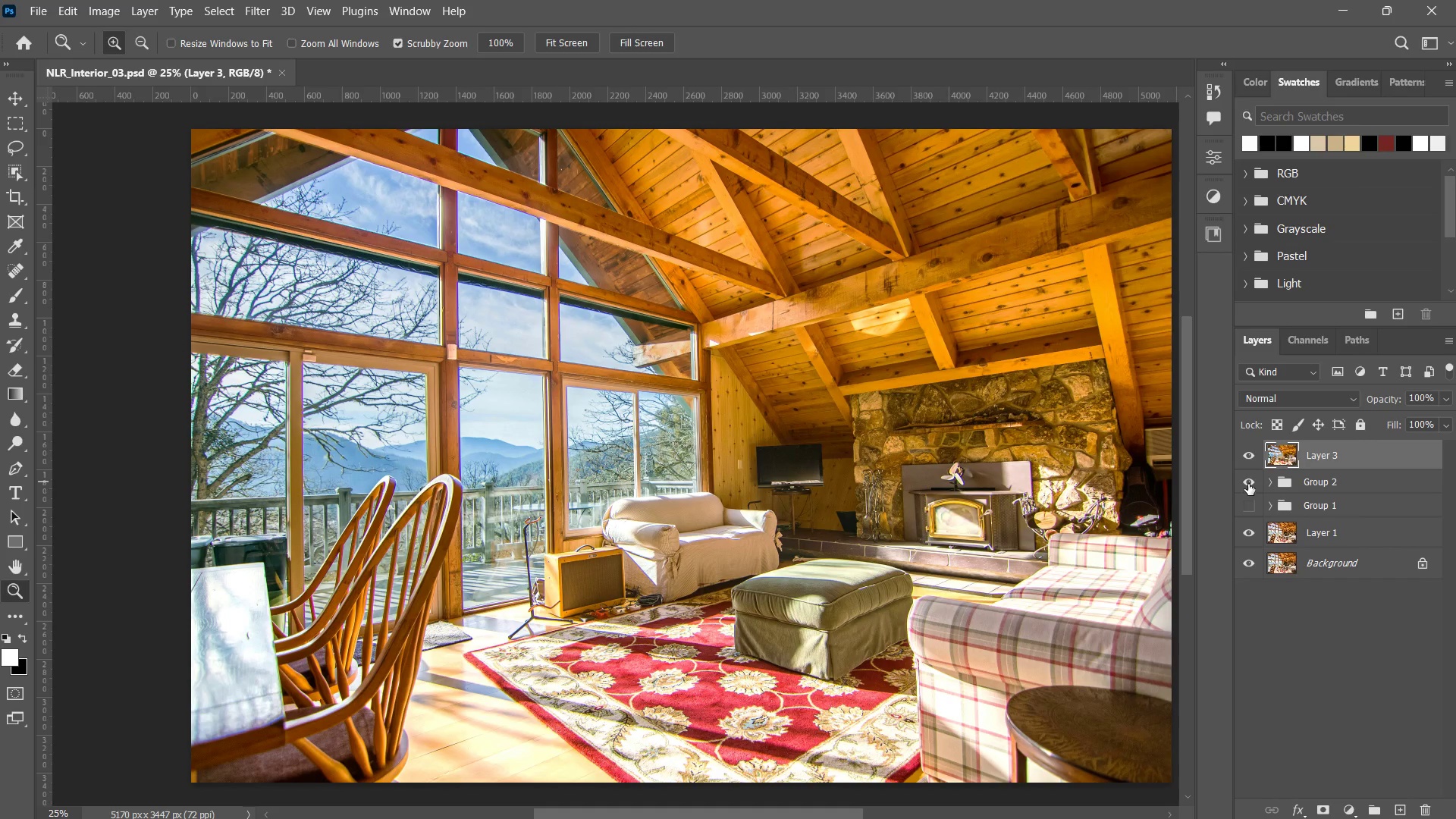 
left_click([1248, 482])
 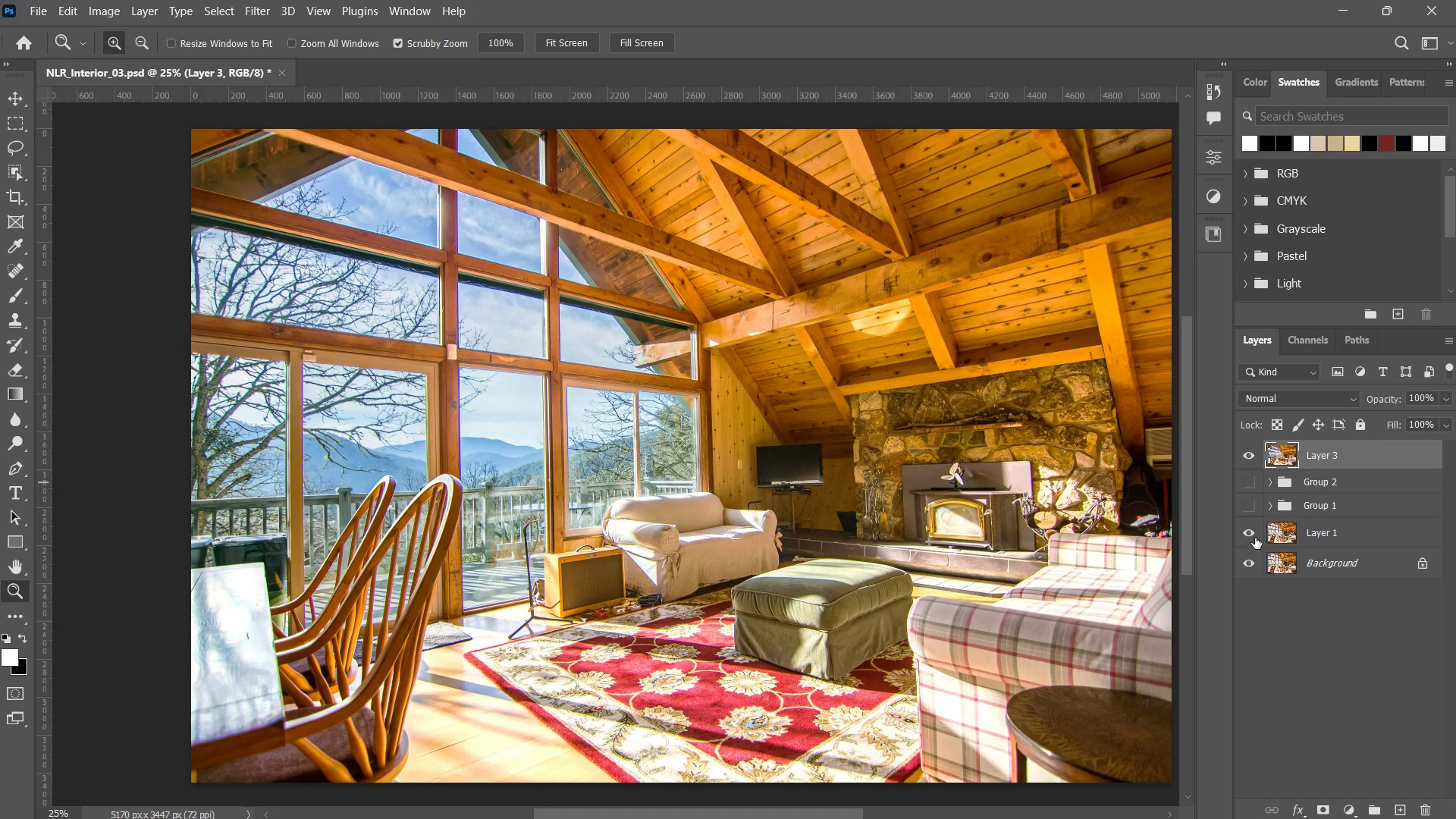 
left_click([1253, 534])
 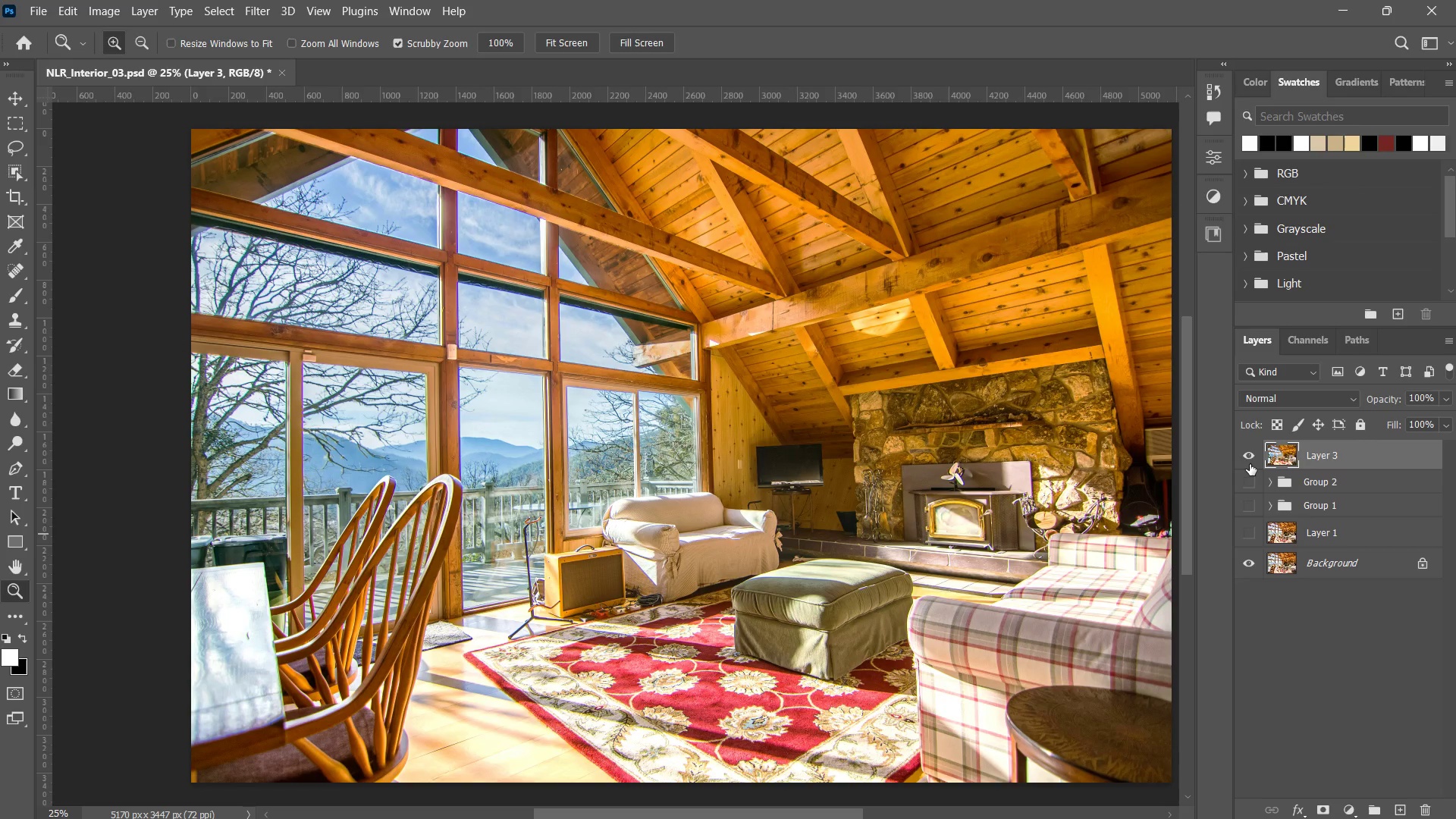 
double_click([1253, 460])
 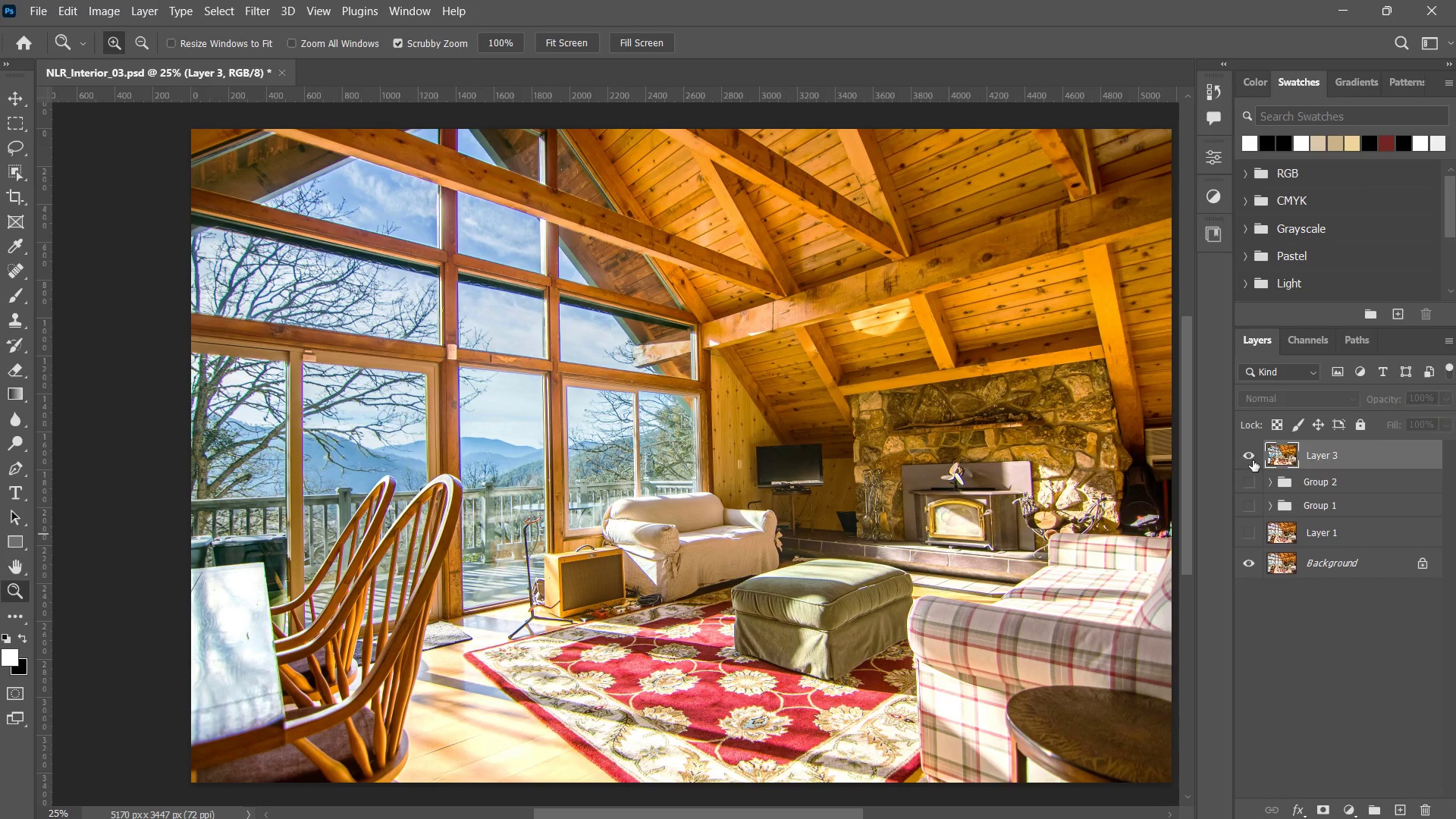 
triple_click([1253, 460])
 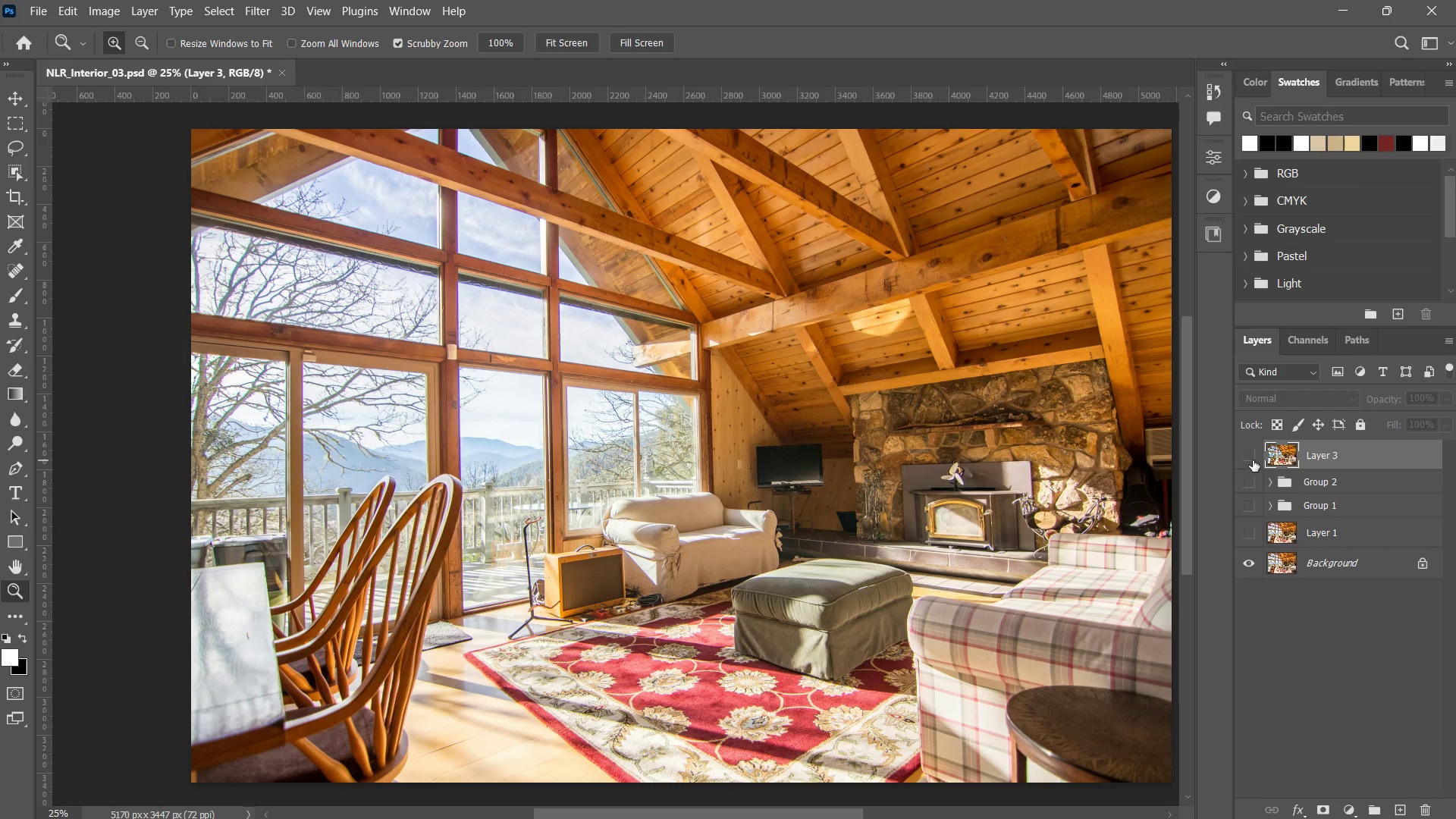 
left_click([1253, 460])
 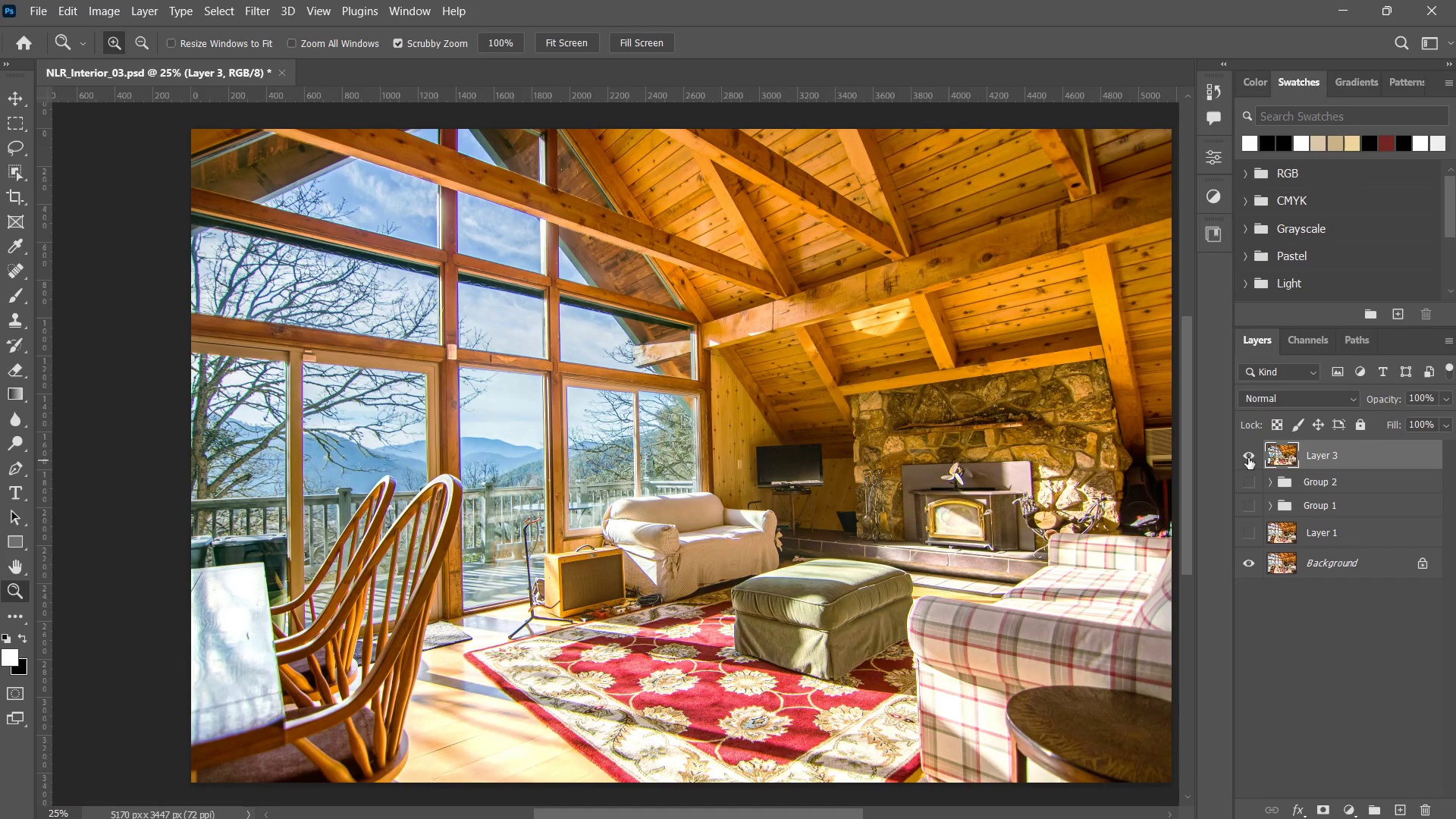 
key(Z)
 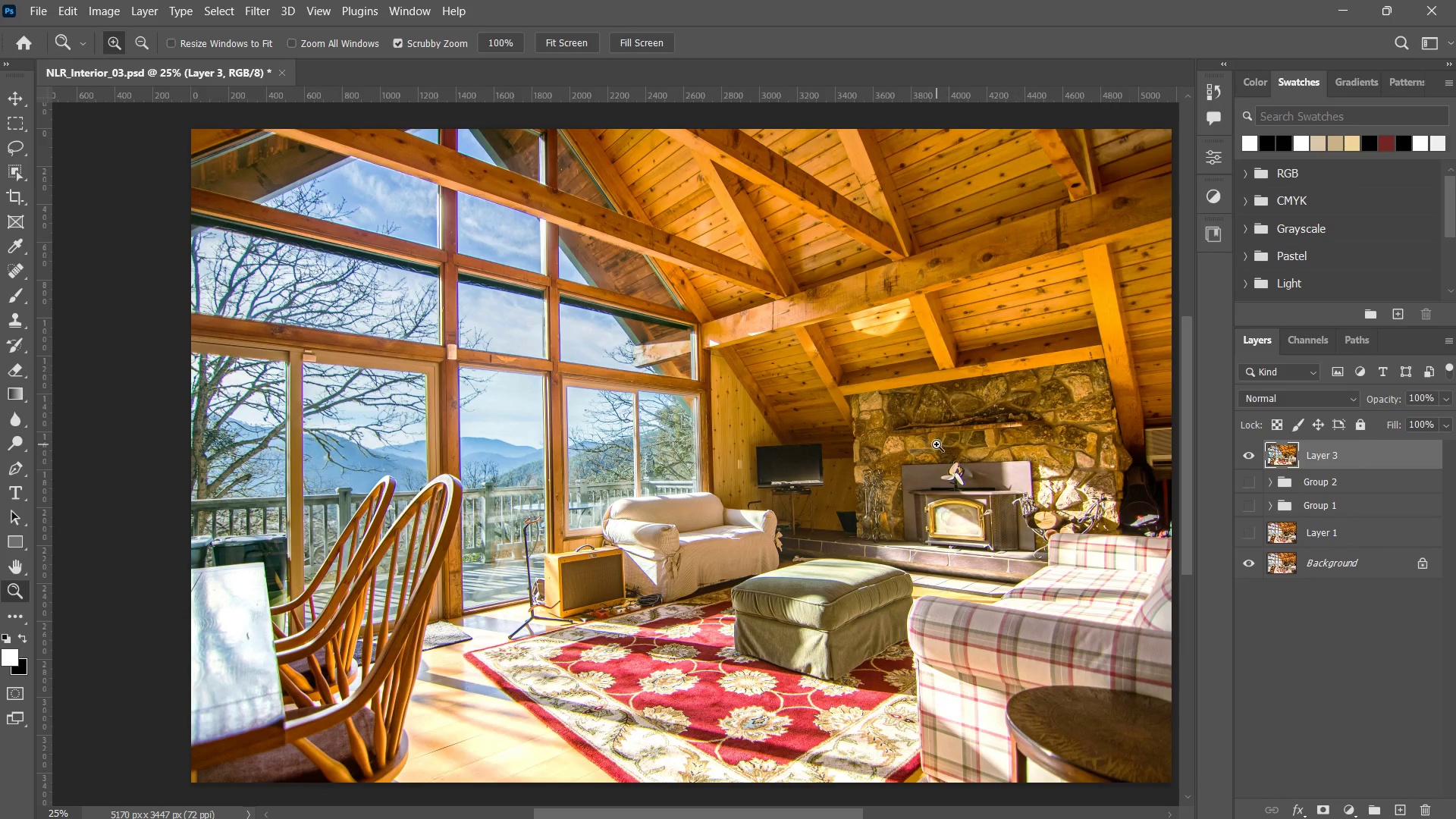 
left_click_drag(start_coordinate=[937, 444], to_coordinate=[919, 459])
 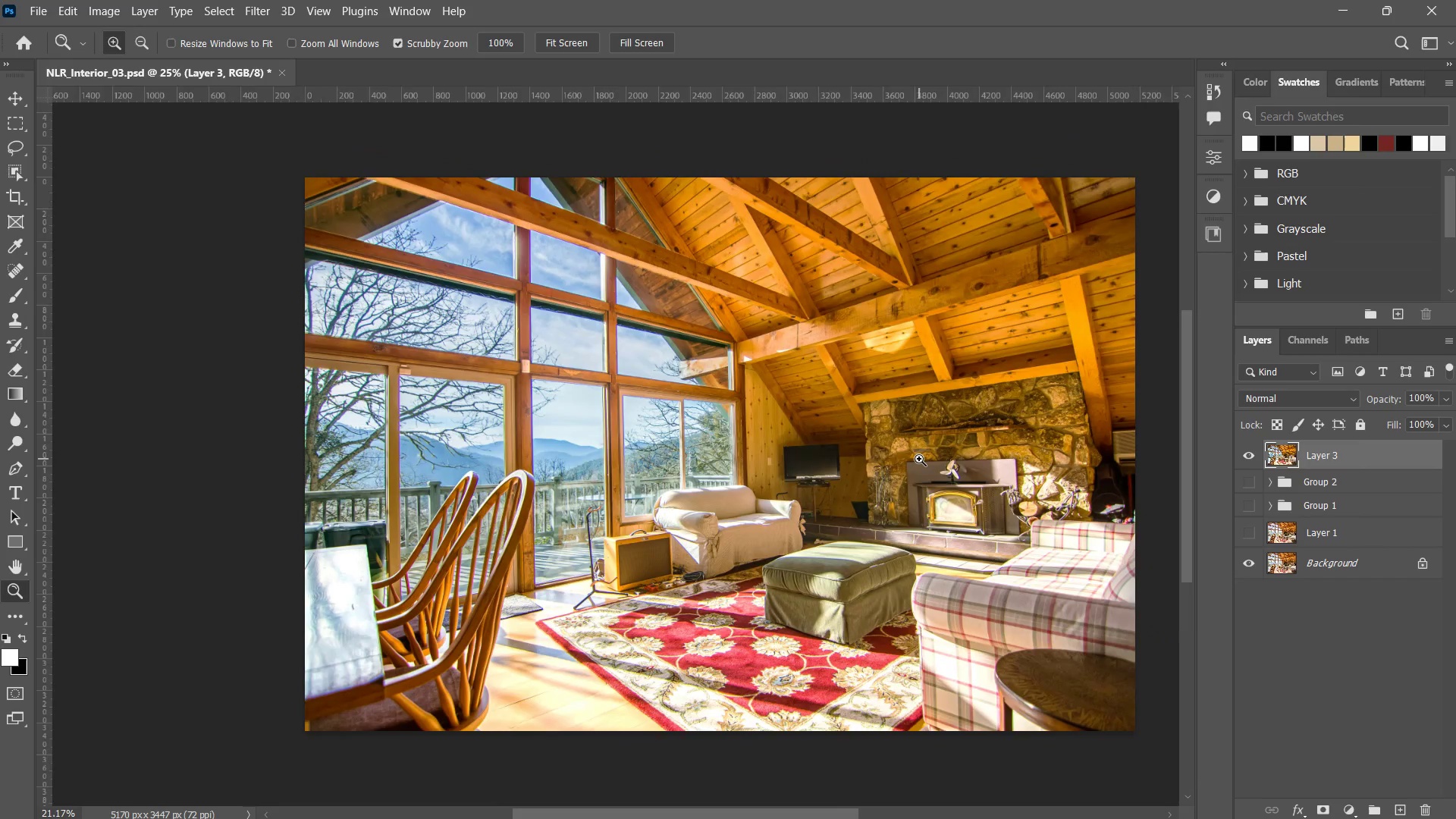 
double_click([919, 459])
 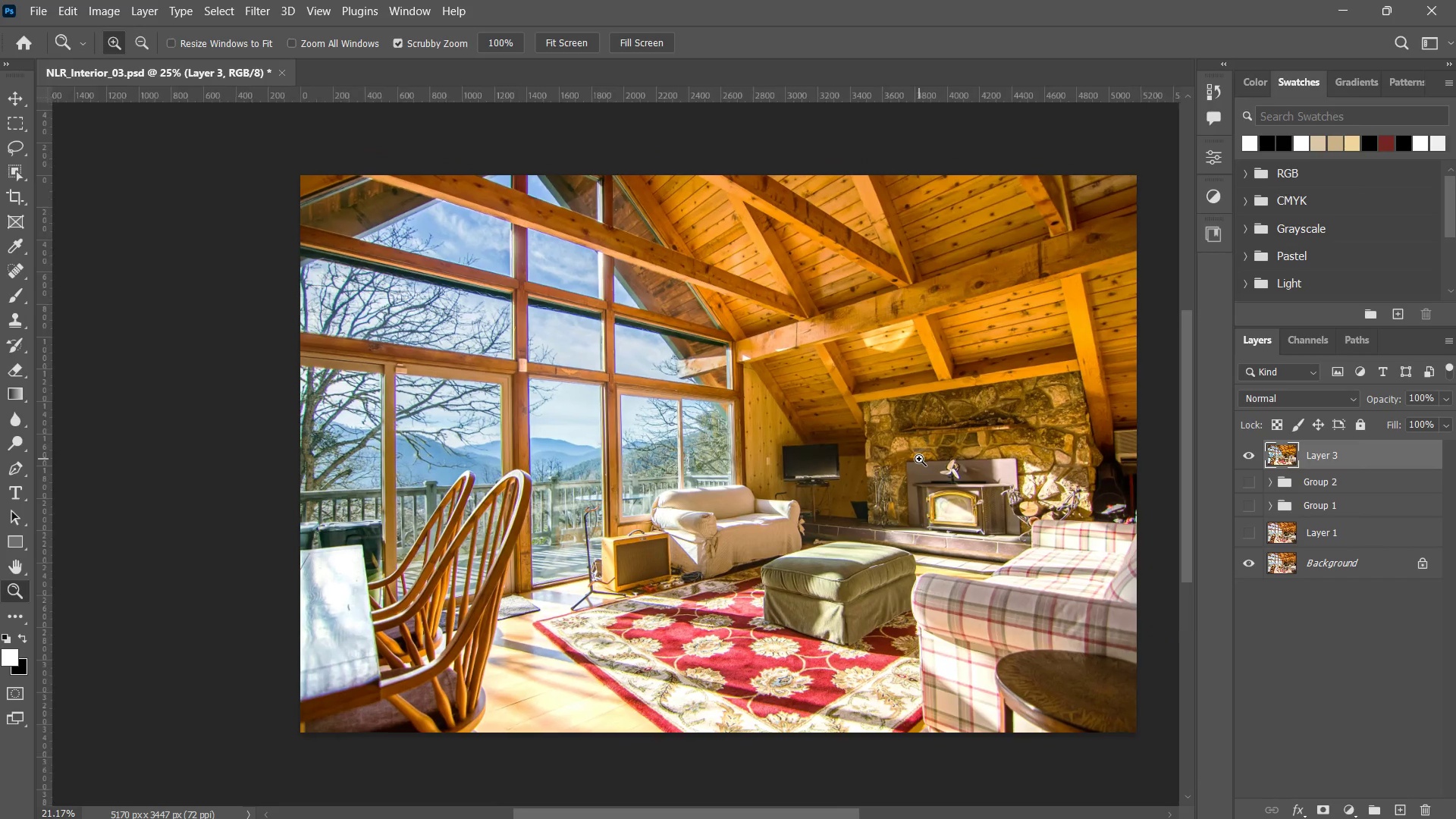 
key(Control+S)
 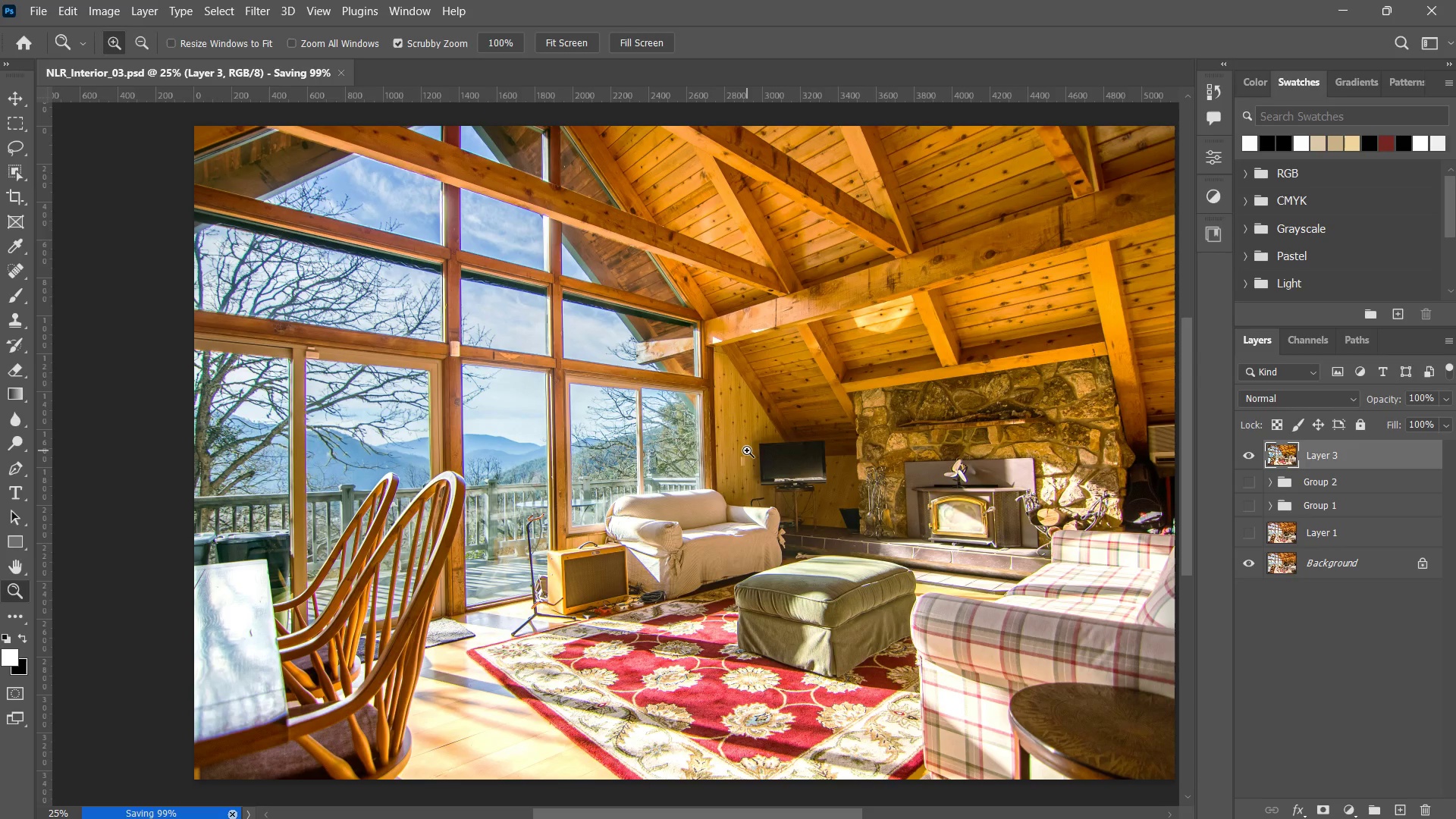 
double_click([721, 480])
 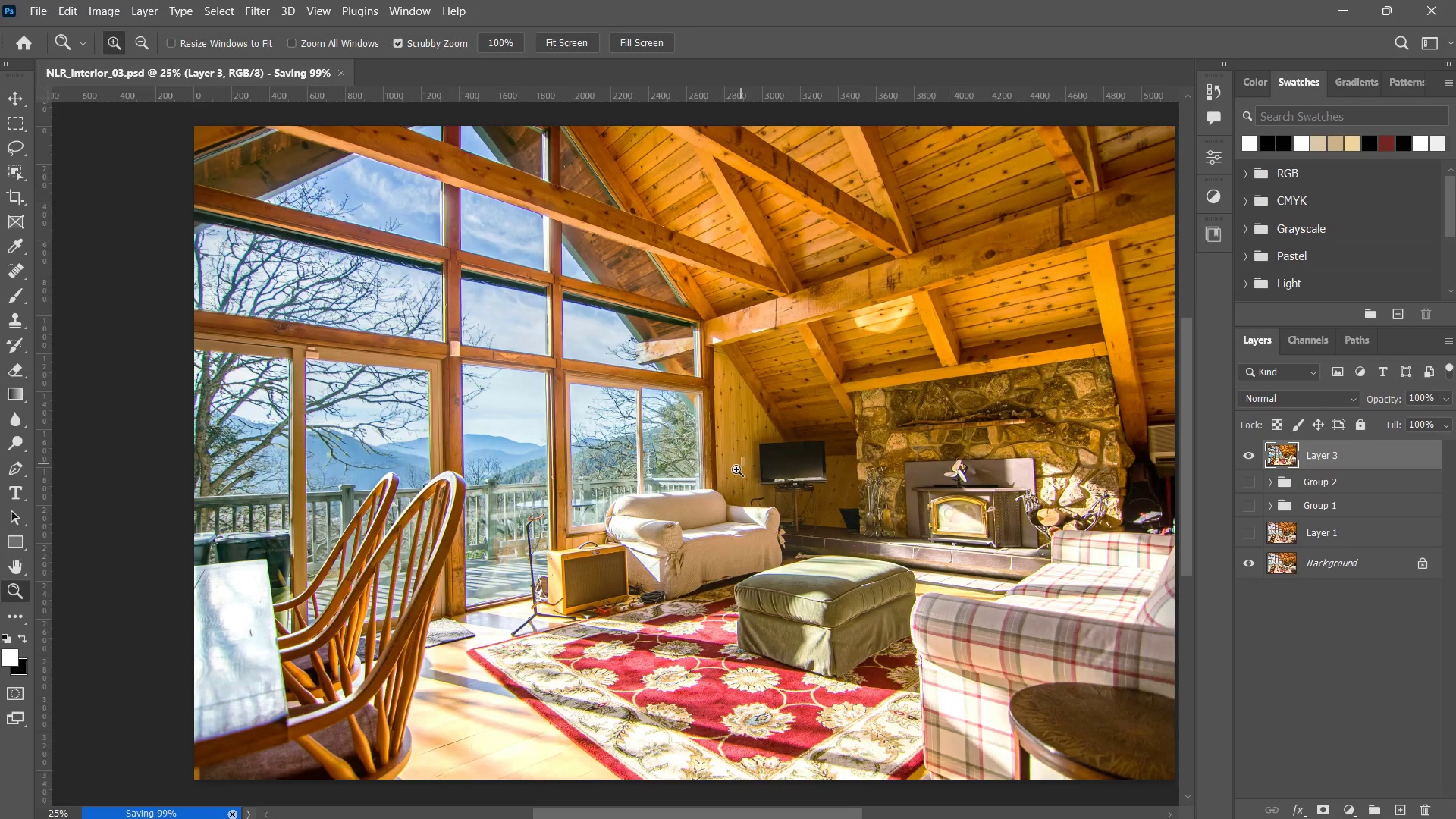 
left_click_drag(start_coordinate=[745, 459], to_coordinate=[721, 480])
 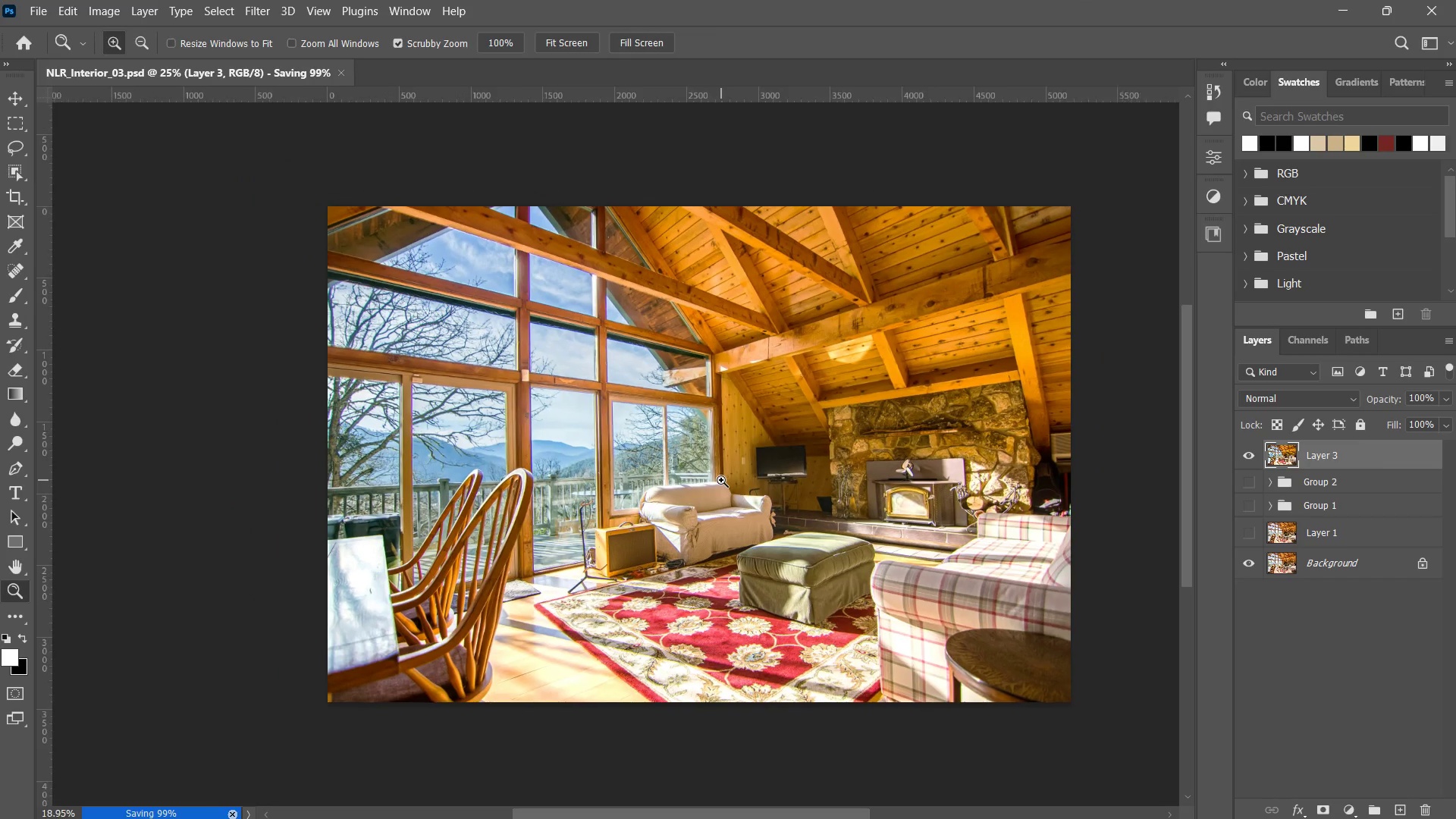 
triple_click([721, 480])
 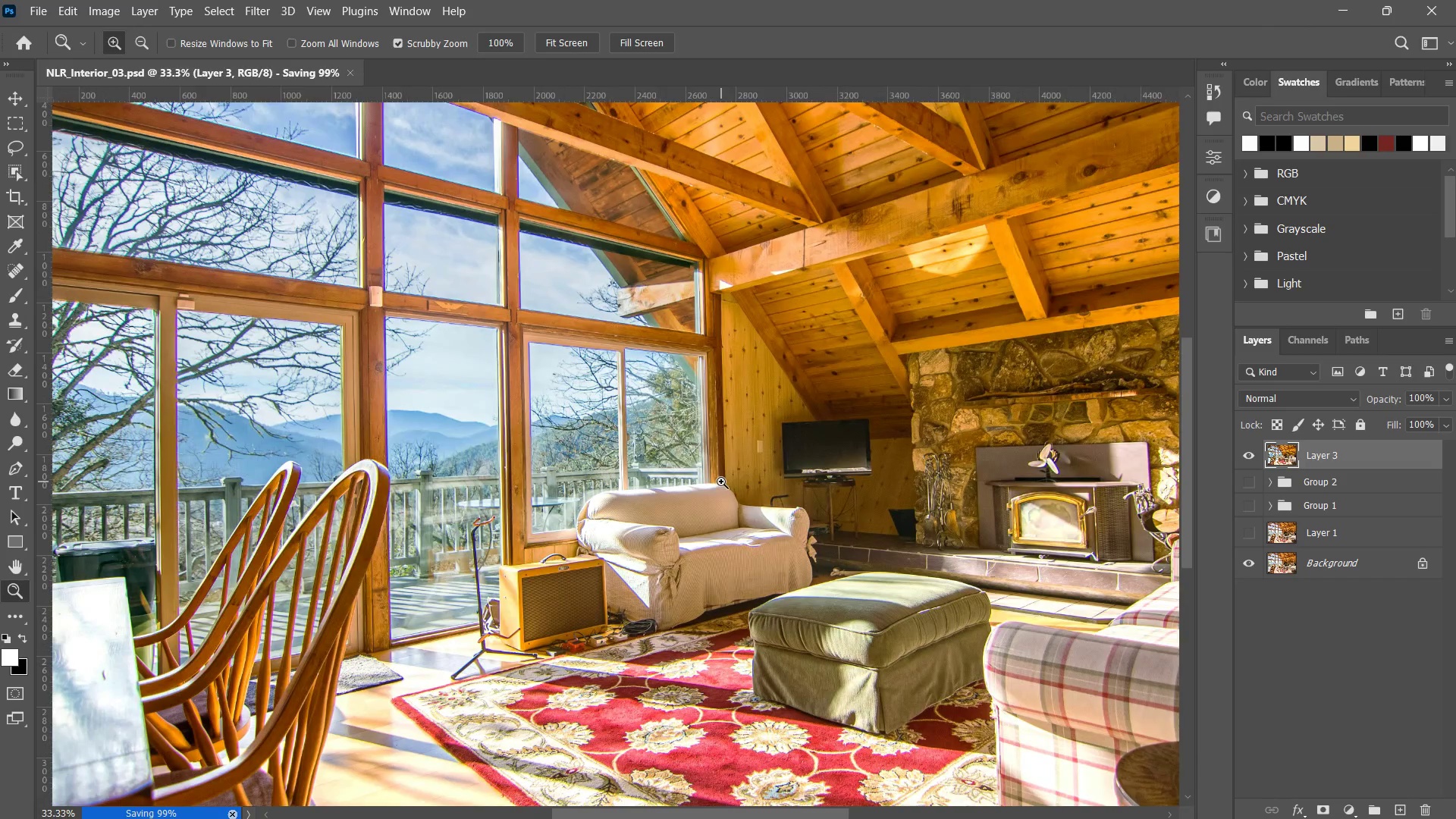 
left_click_drag(start_coordinate=[782, 457], to_coordinate=[736, 500])
 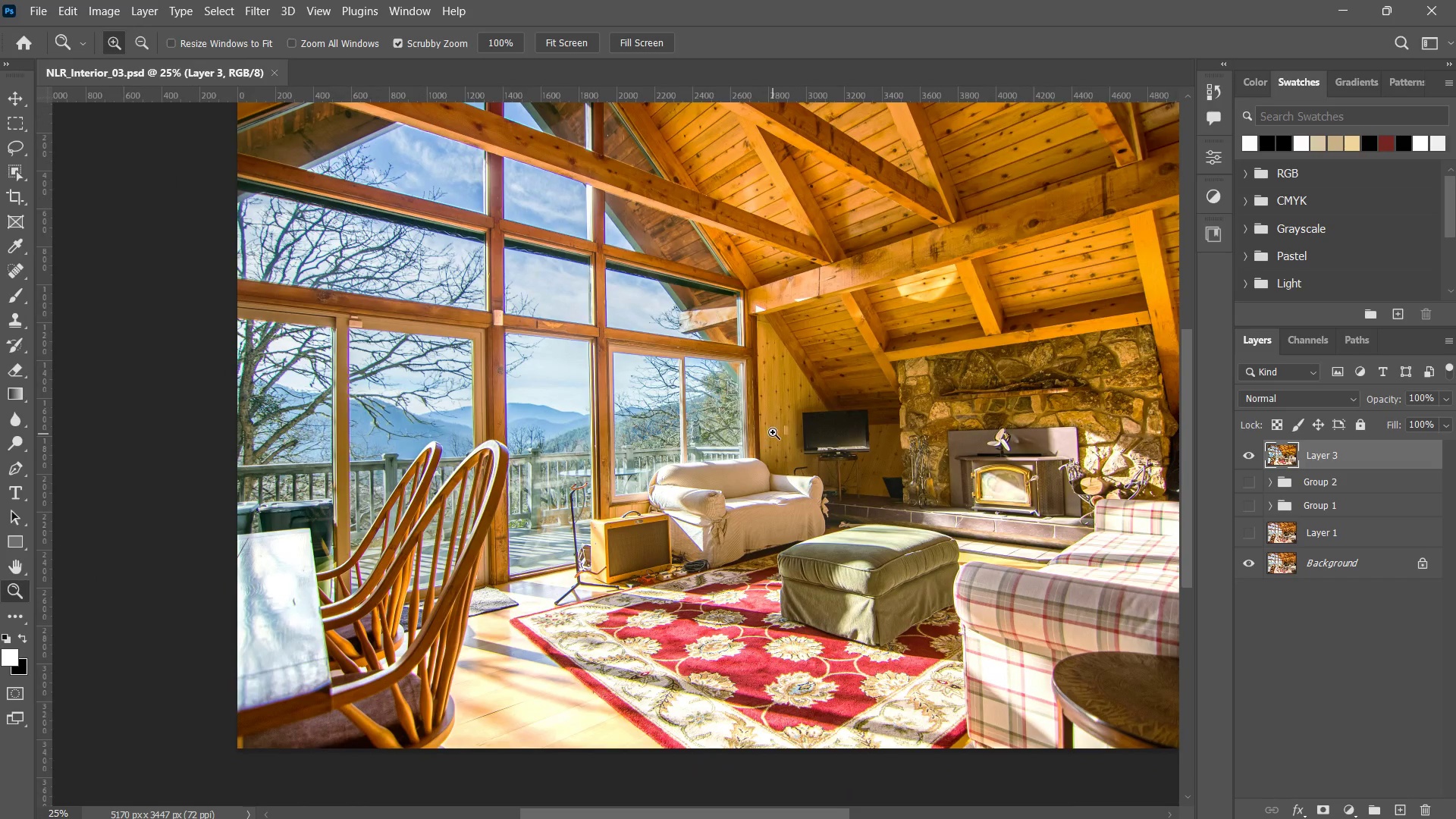 
left_click_drag(start_coordinate=[873, 312], to_coordinate=[837, 340])
 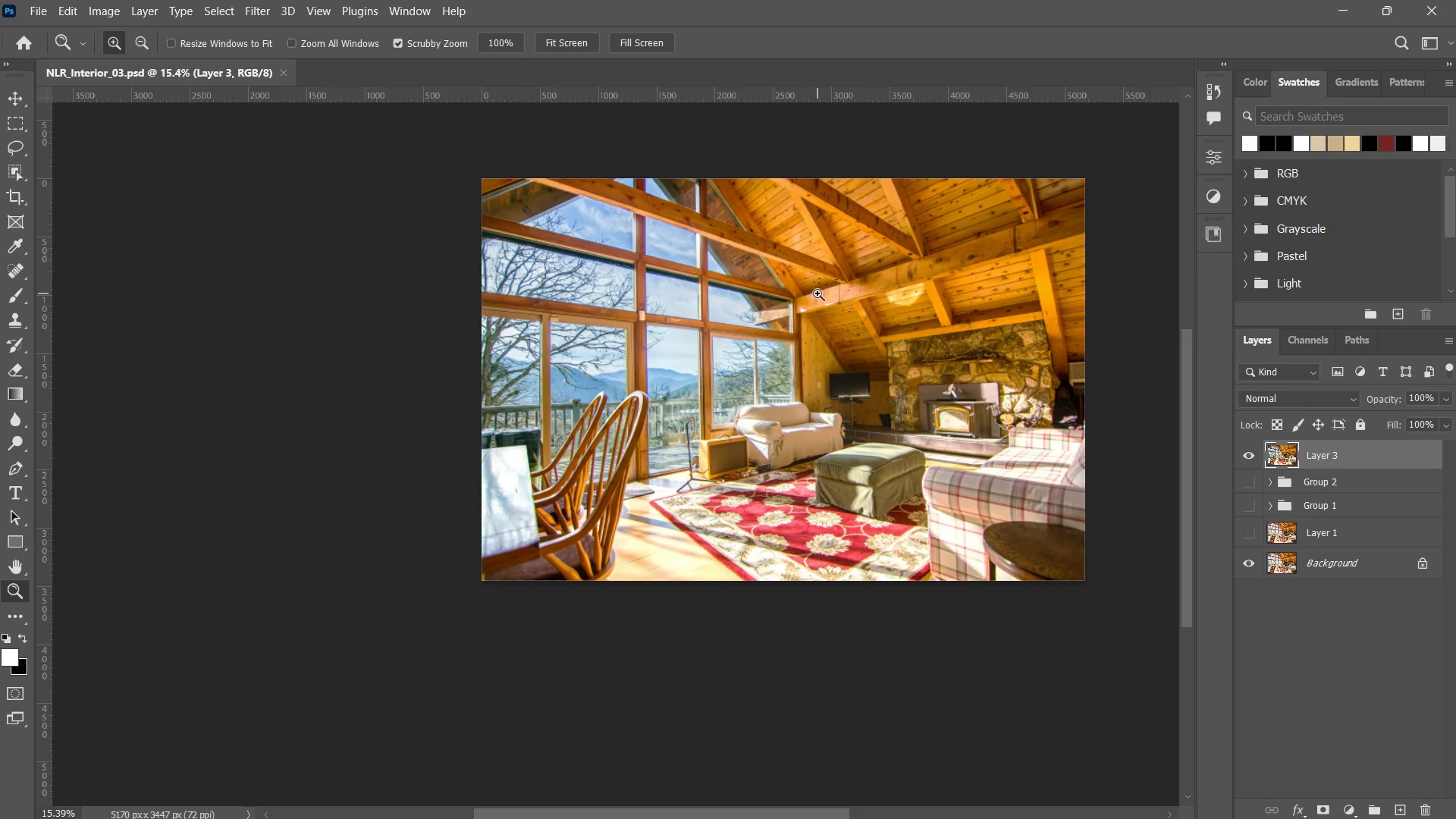 
left_click([764, 329])
 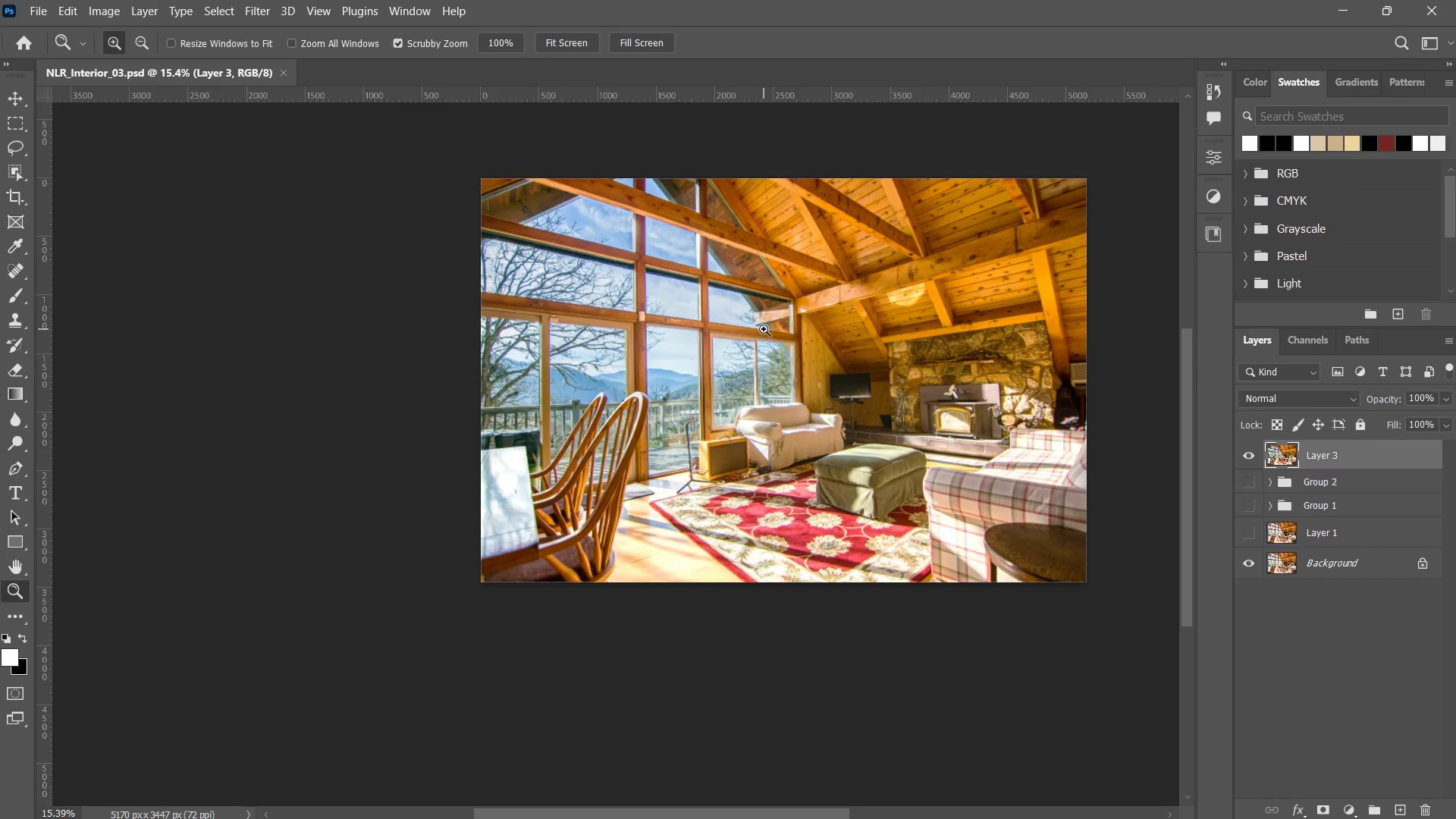 
left_click_drag(start_coordinate=[764, 329], to_coordinate=[770, 312])
 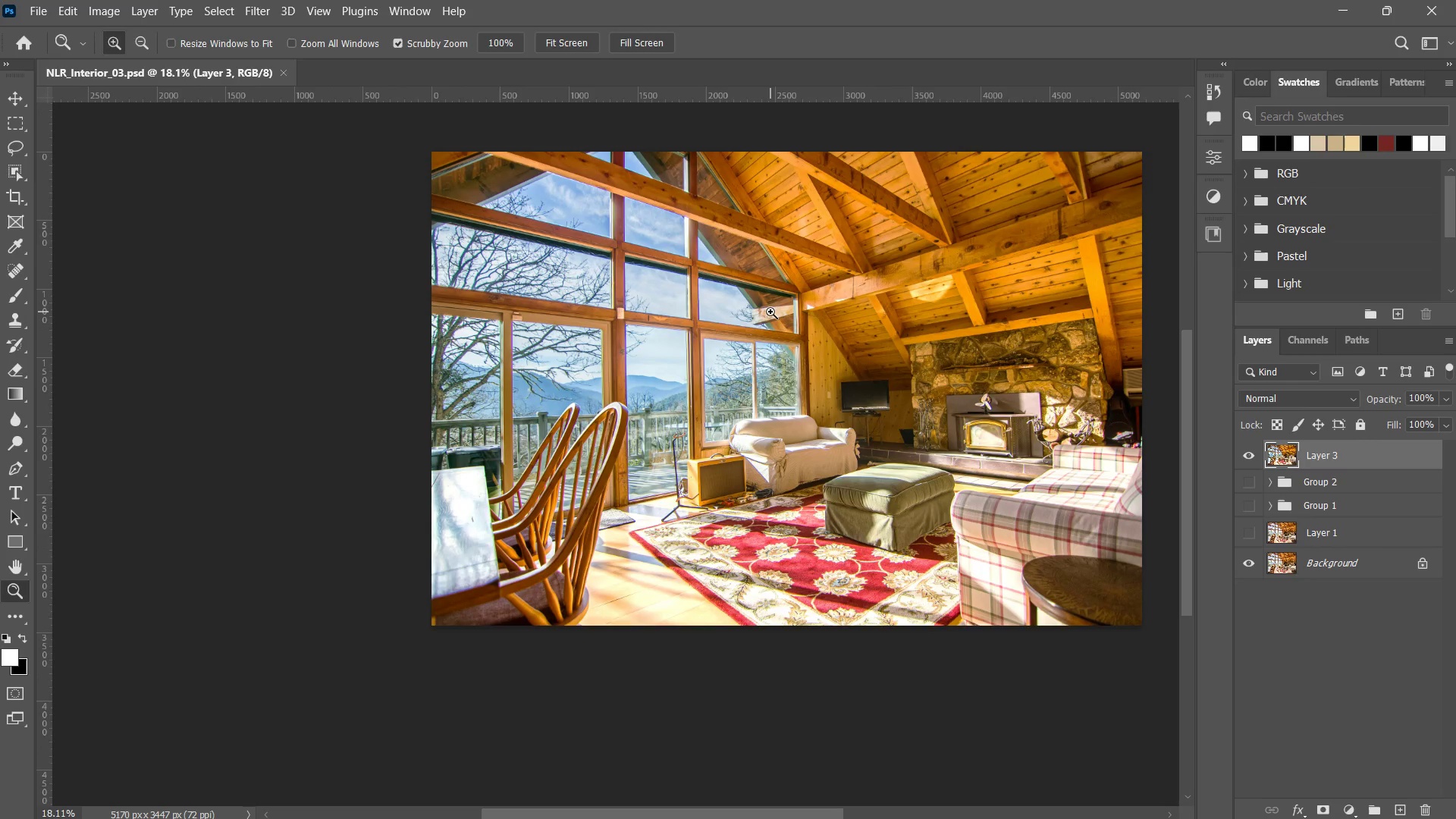 
key(Control+S)
 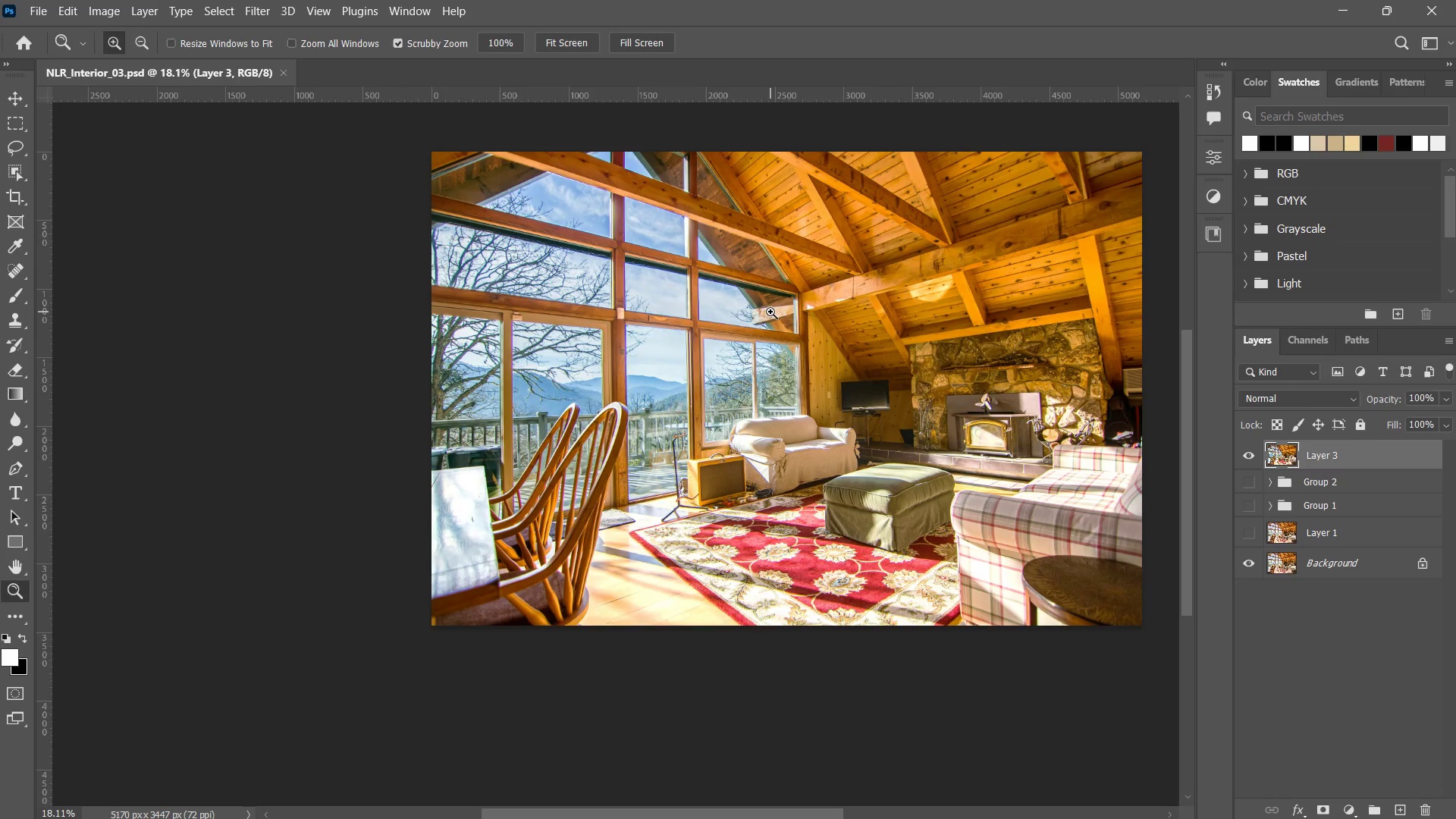 
key(Alt+Control+S)
 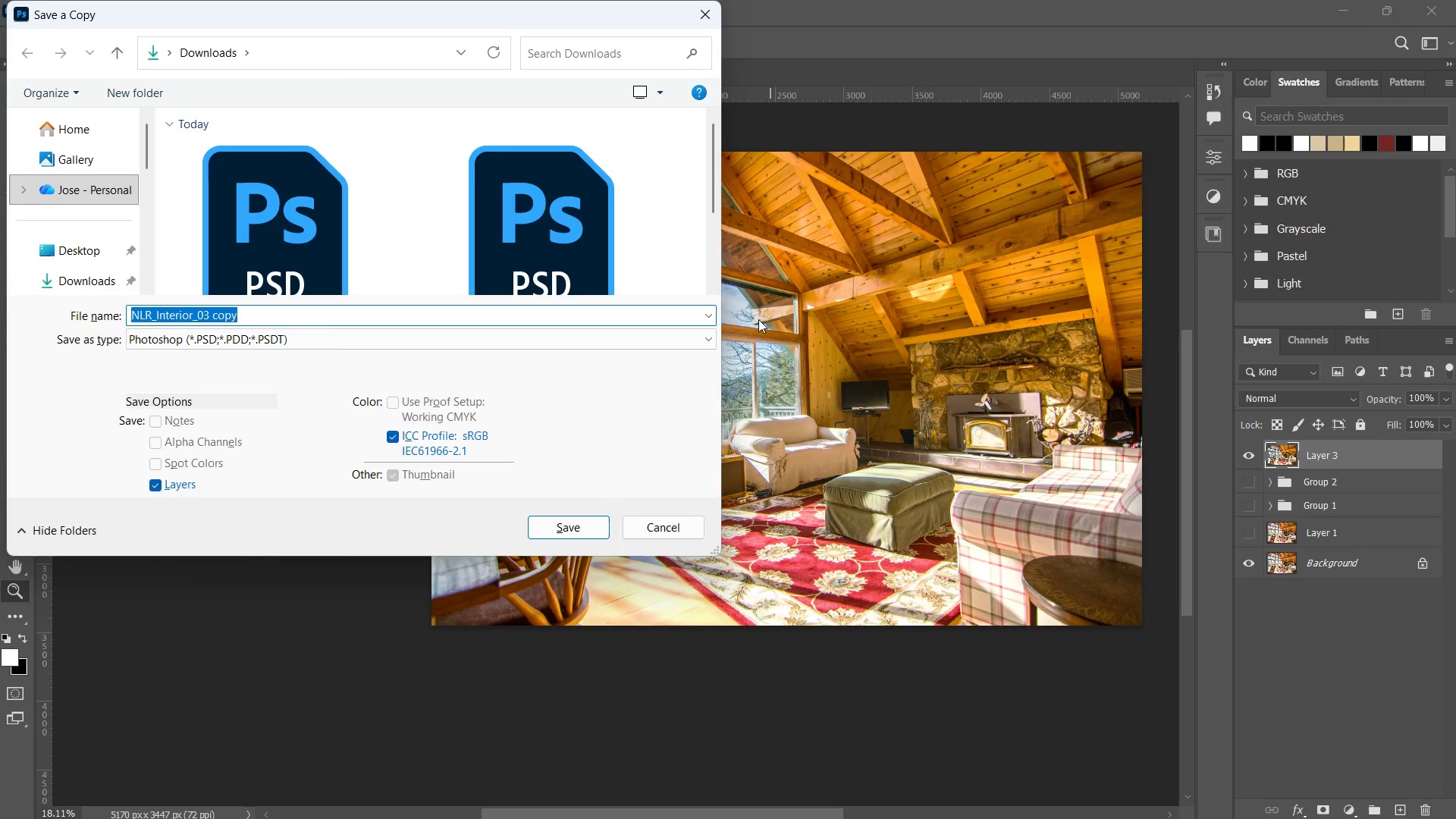 
key(Escape)
 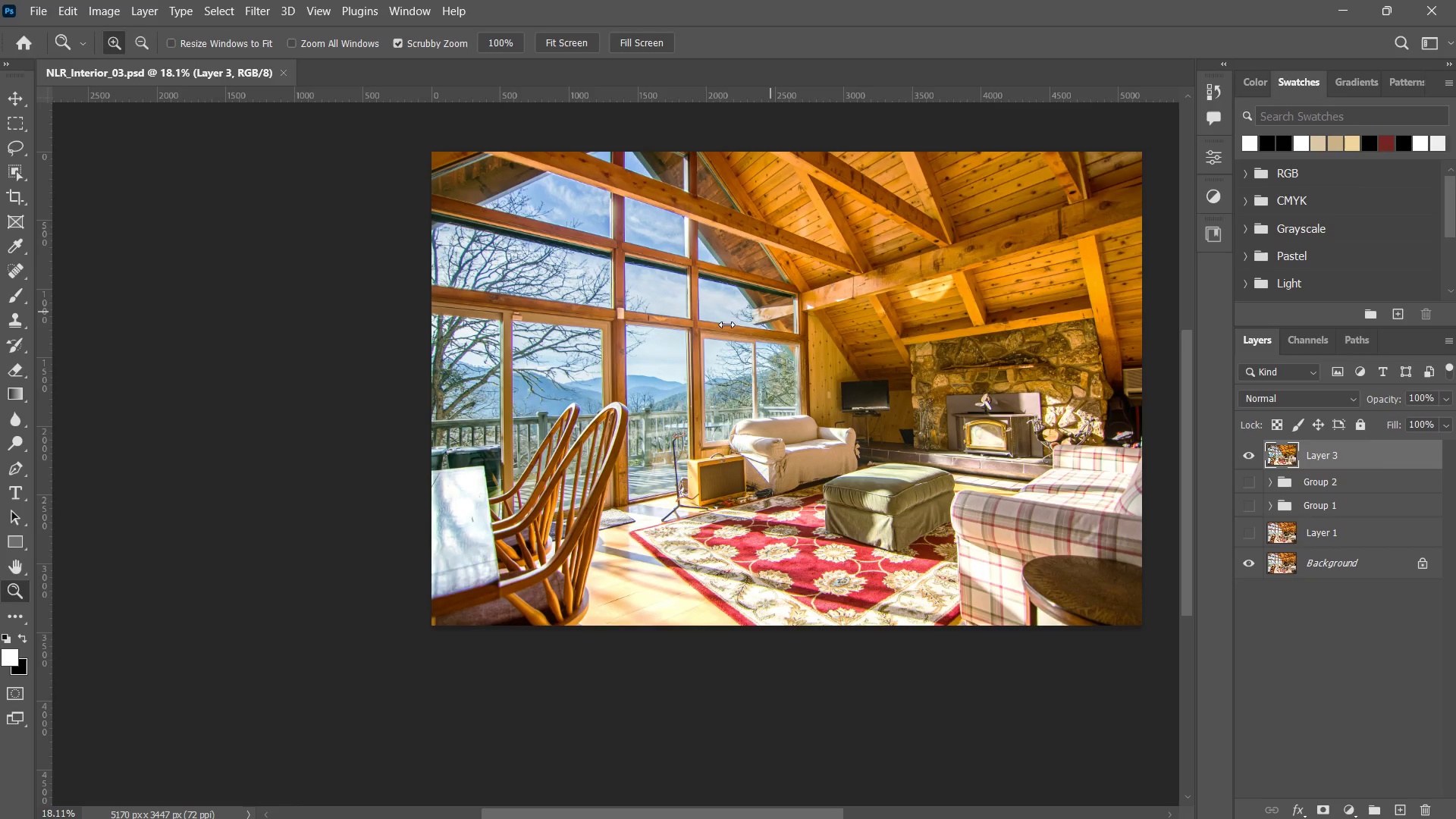 
key(Alt+Control+I)
 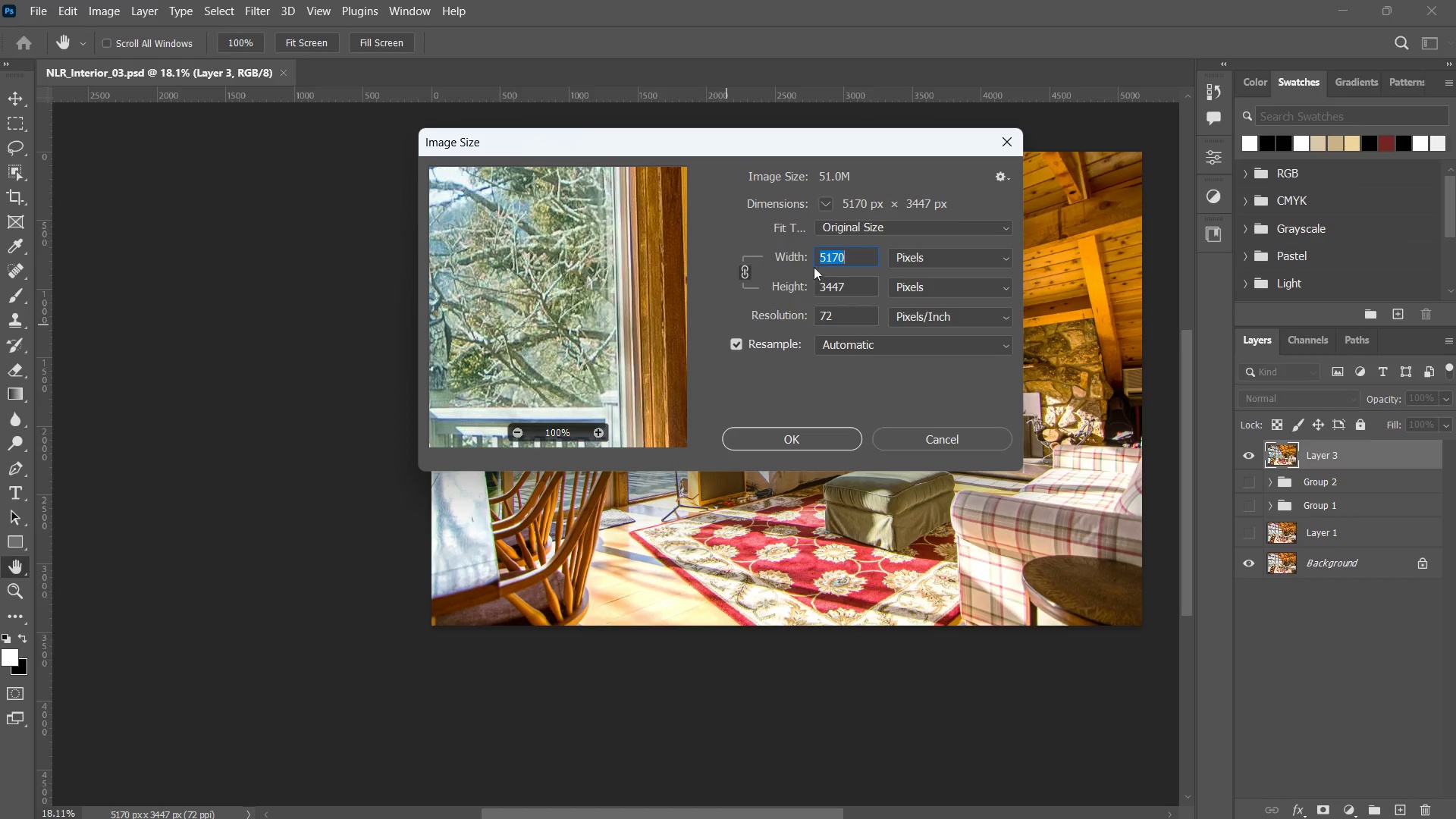 
left_click([867, 257])
 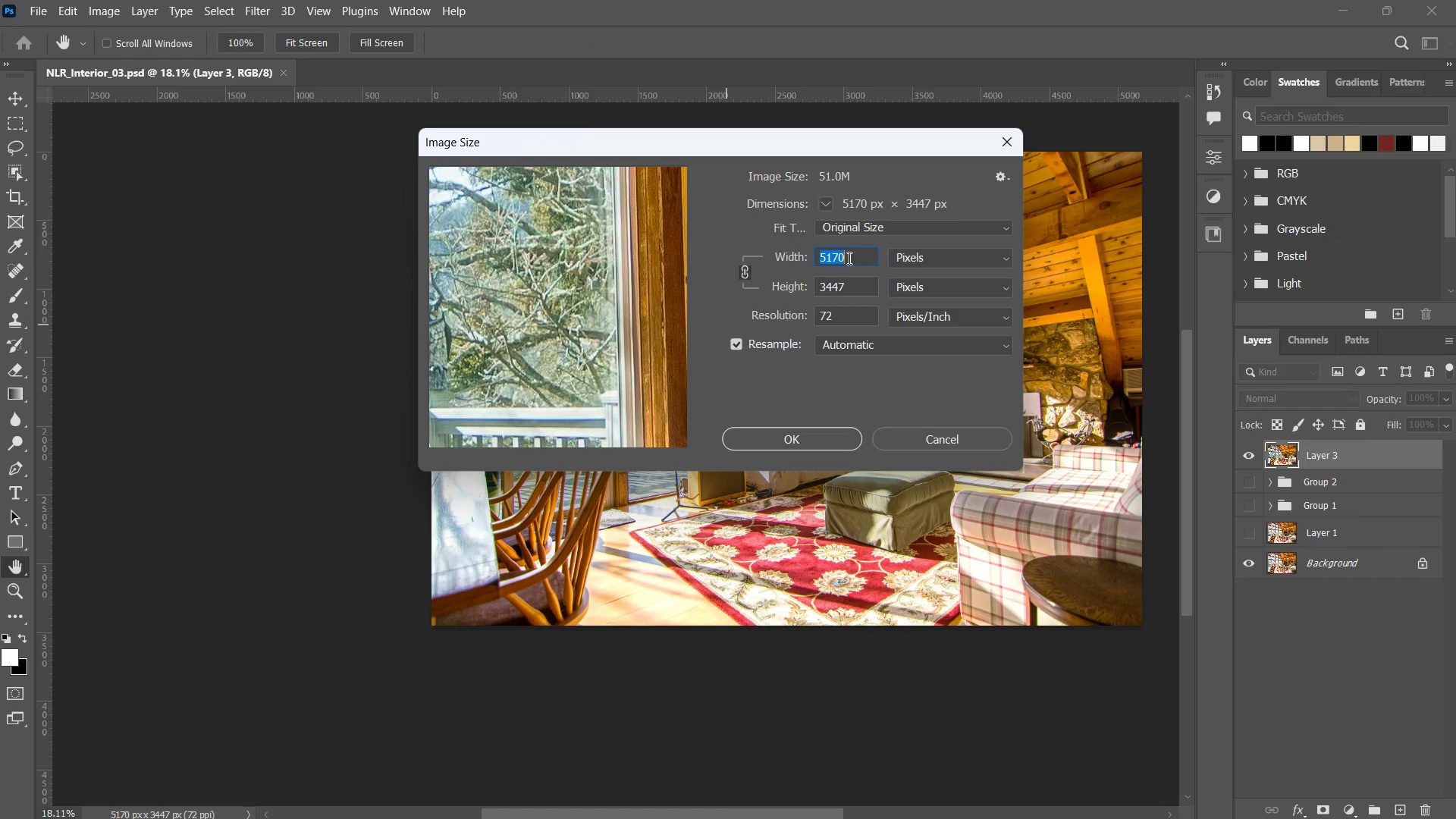 
left_click_drag(start_coordinate=[867, 257], to_coordinate=[811, 256])
 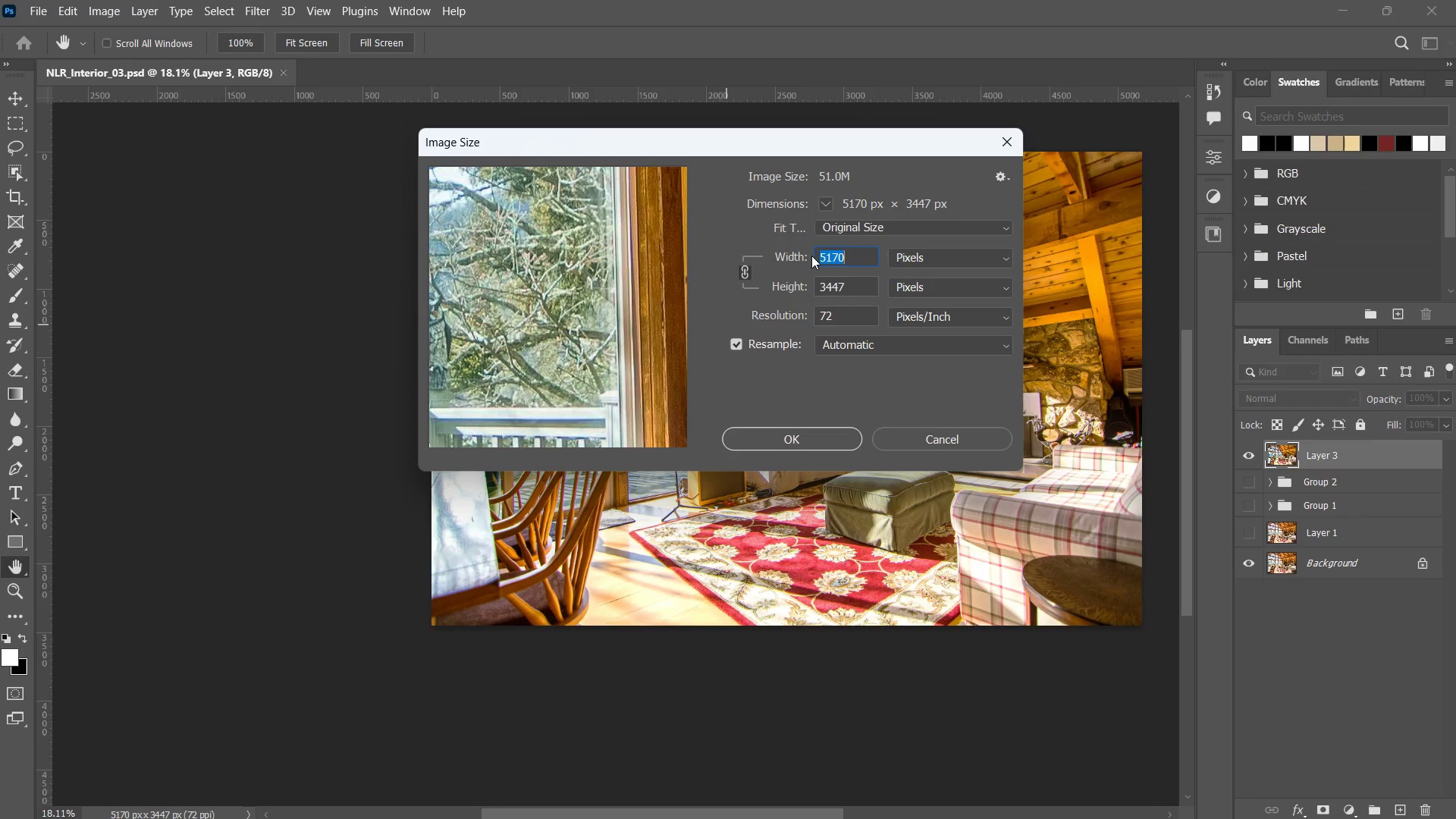 
triple_click([811, 256])
 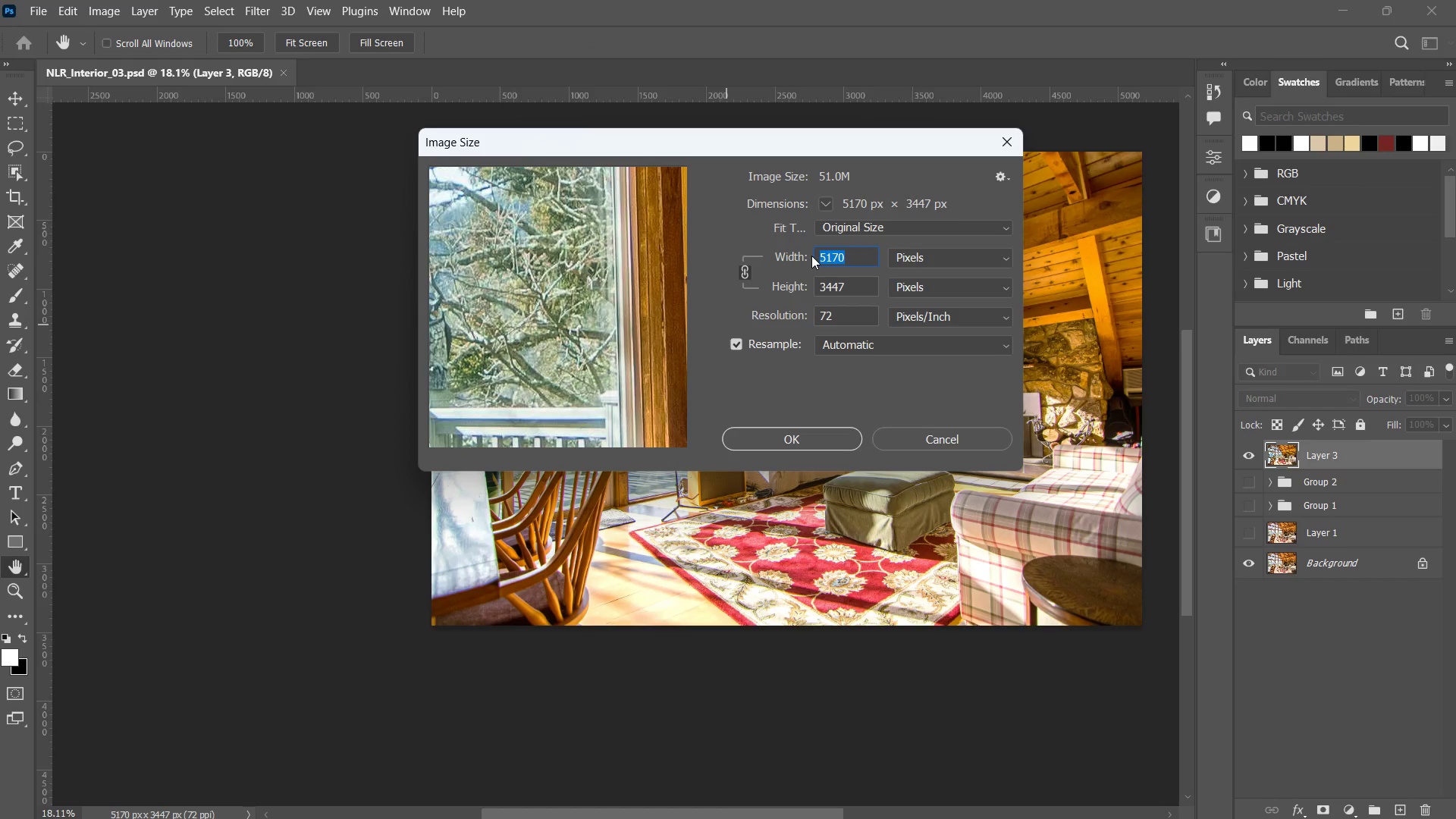 
key(Numpad3)
 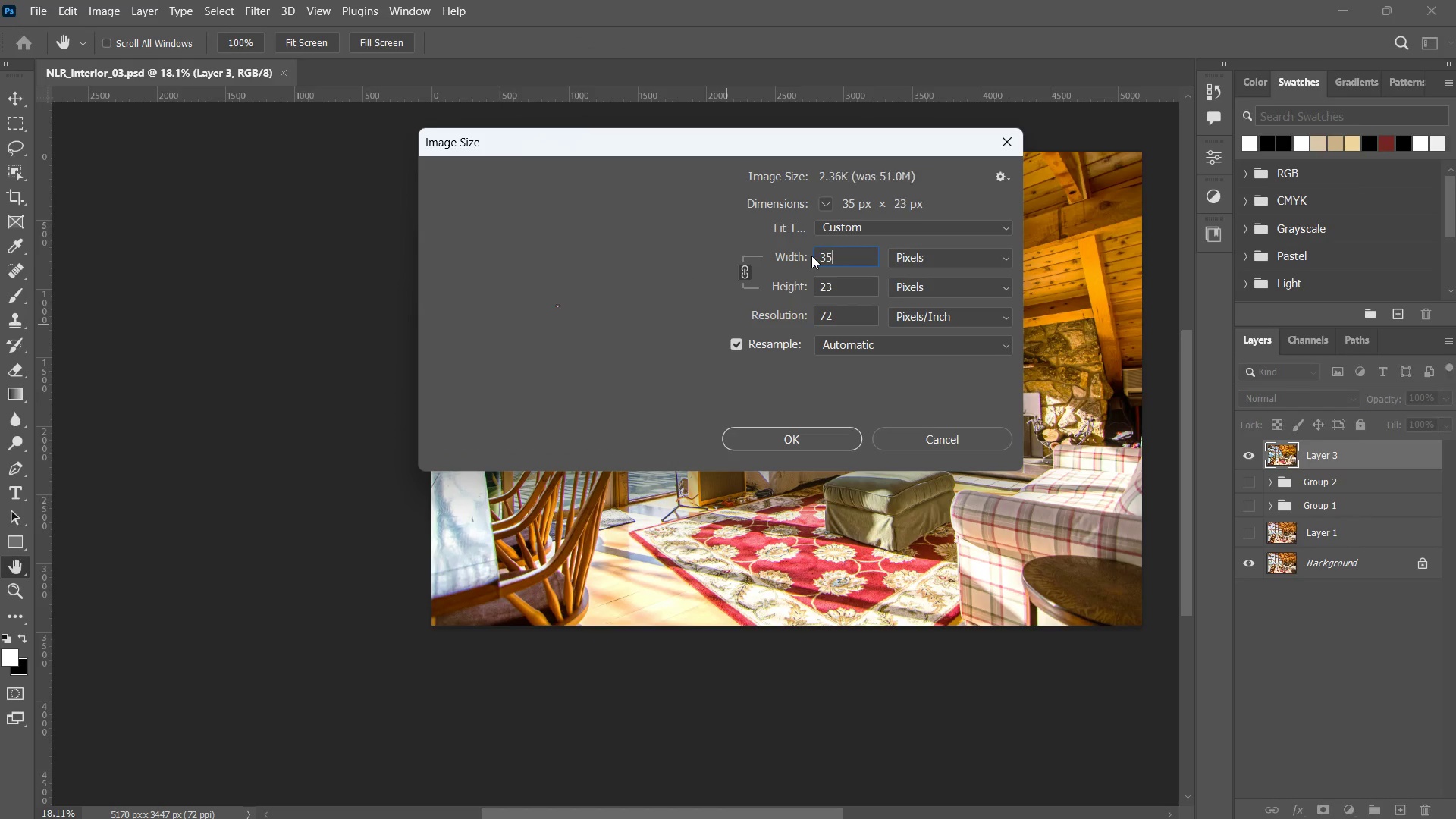 
key(Numpad5)
 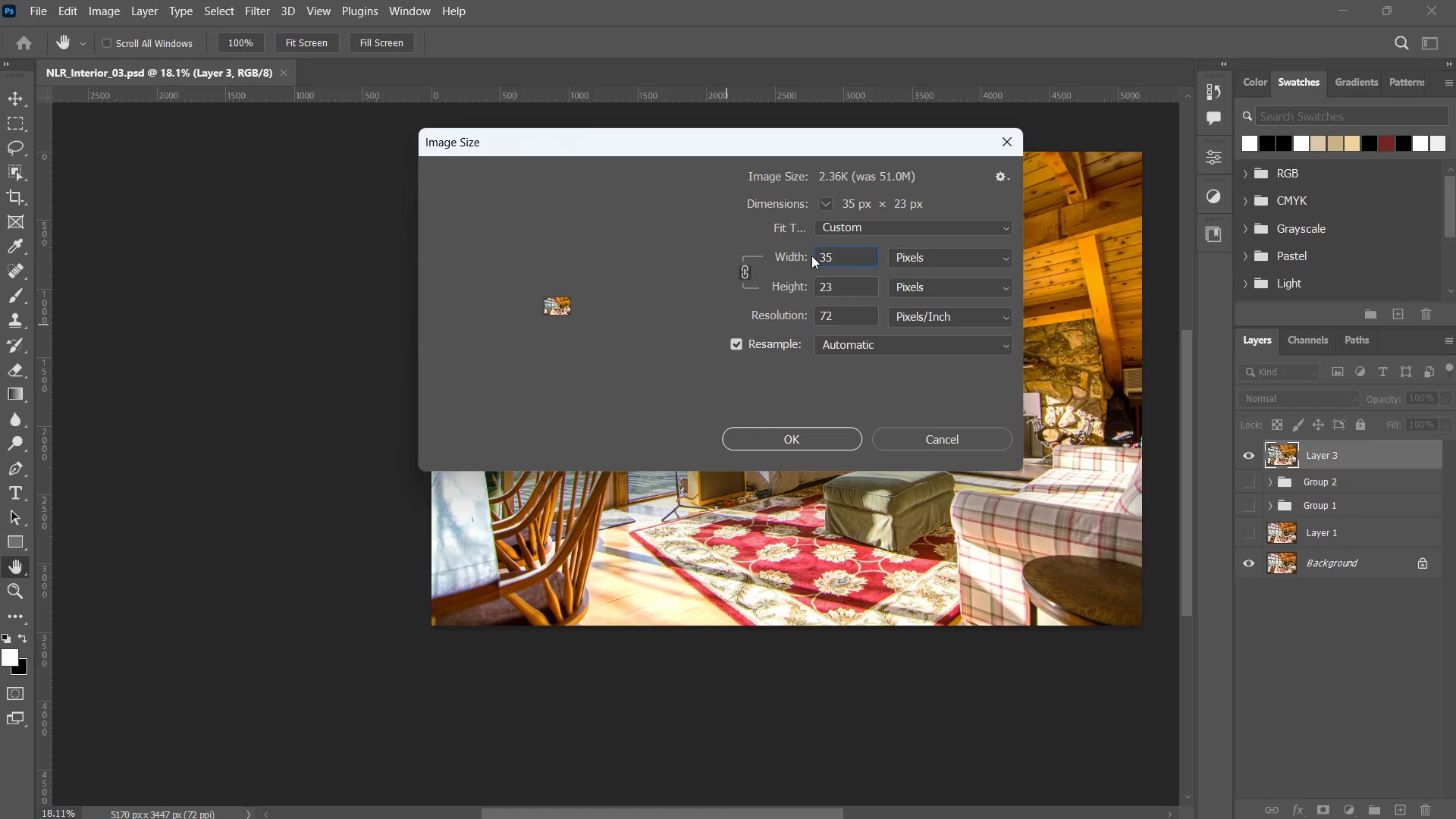 
key(Backspace)
 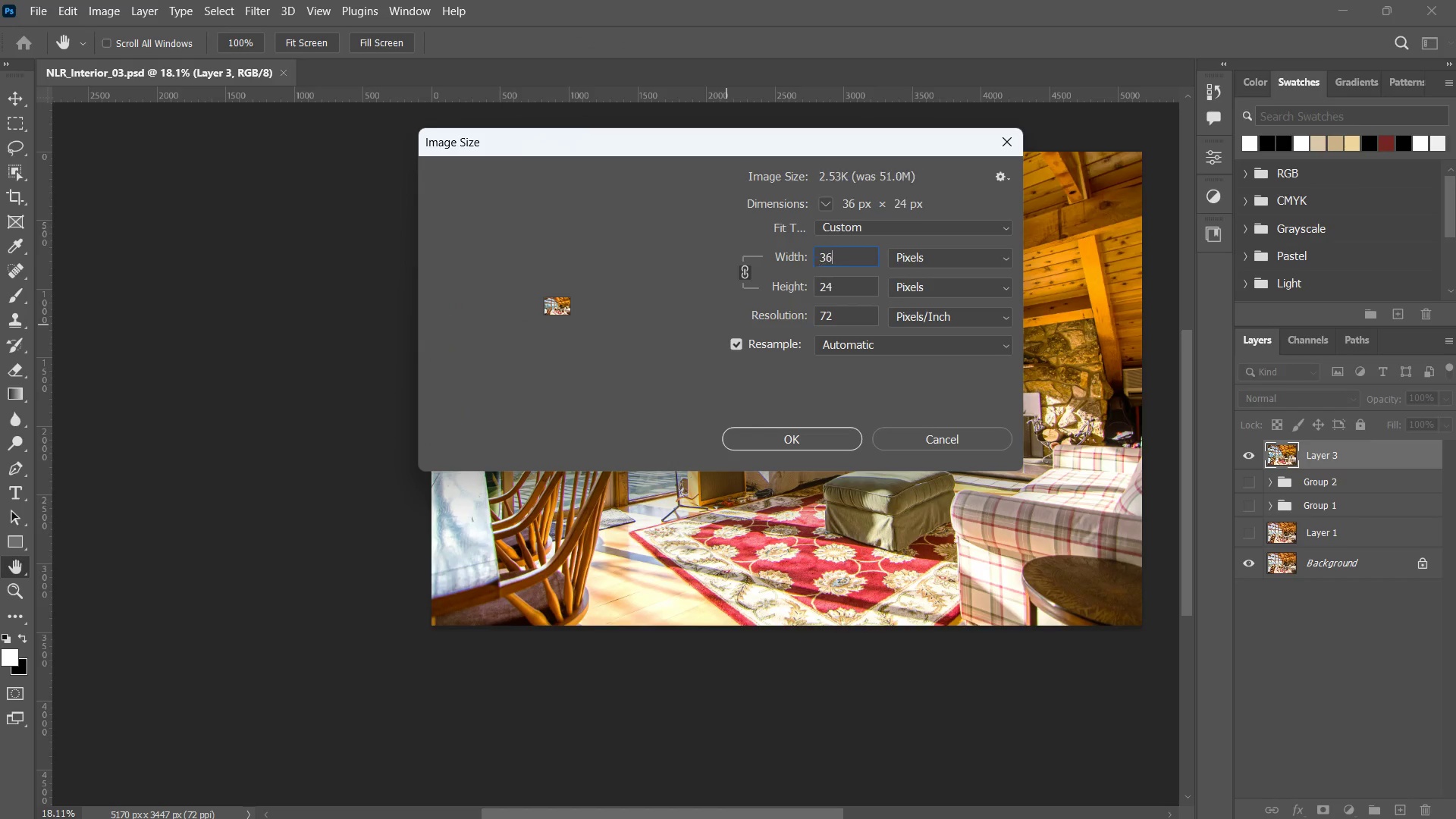 
key(Numpad6)
 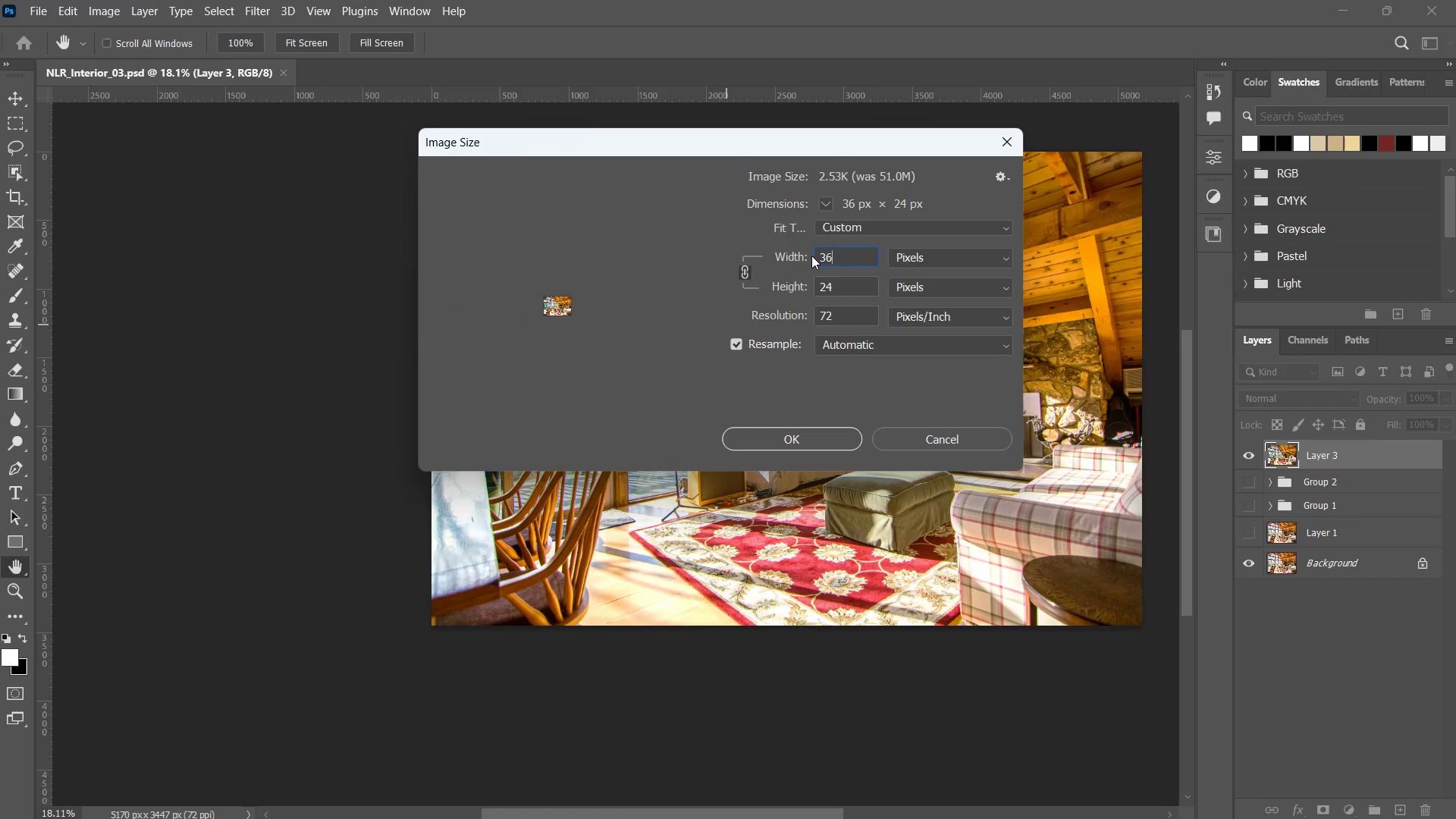 
key(Numpad0)
 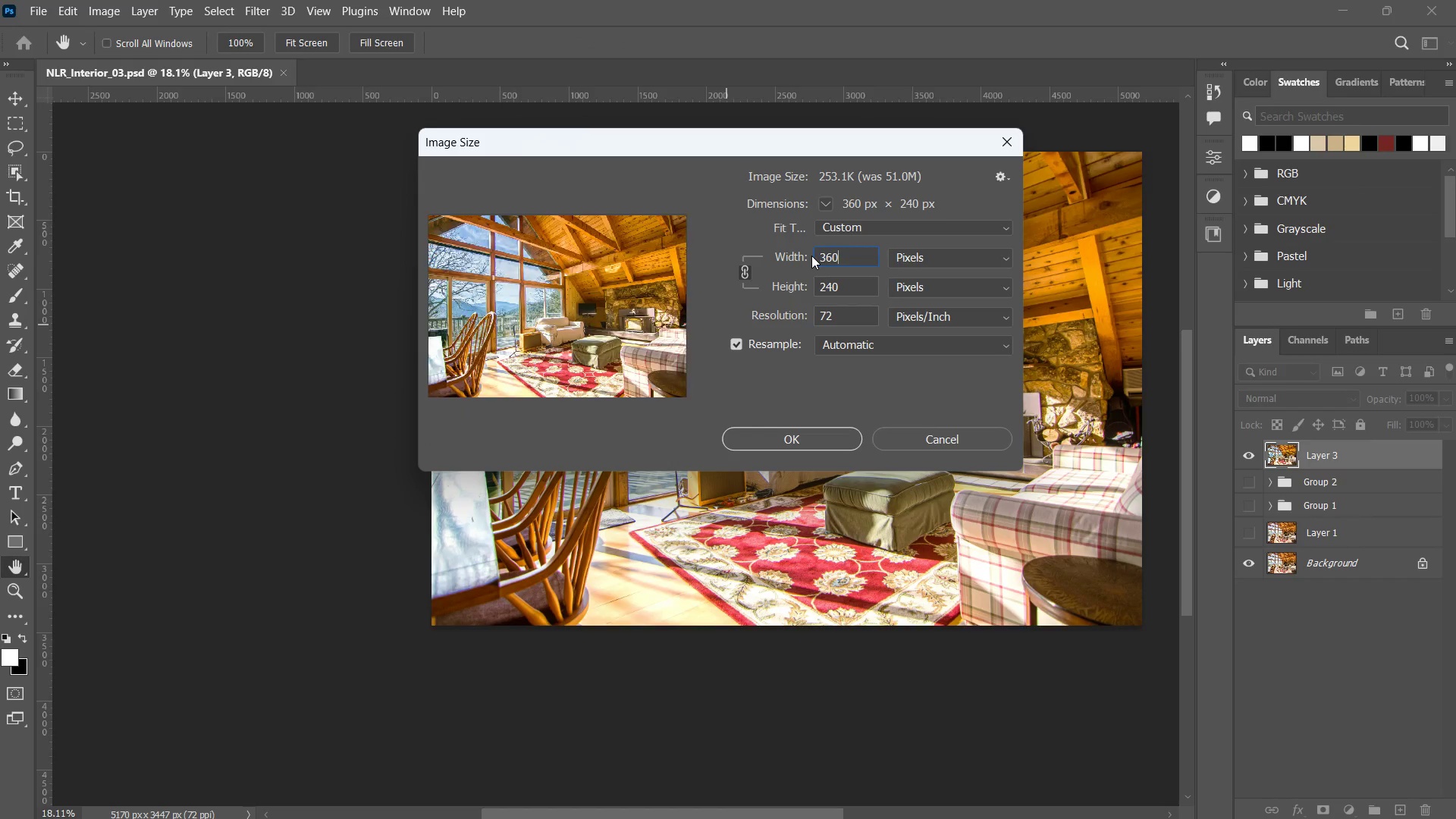 
key(Numpad0)
 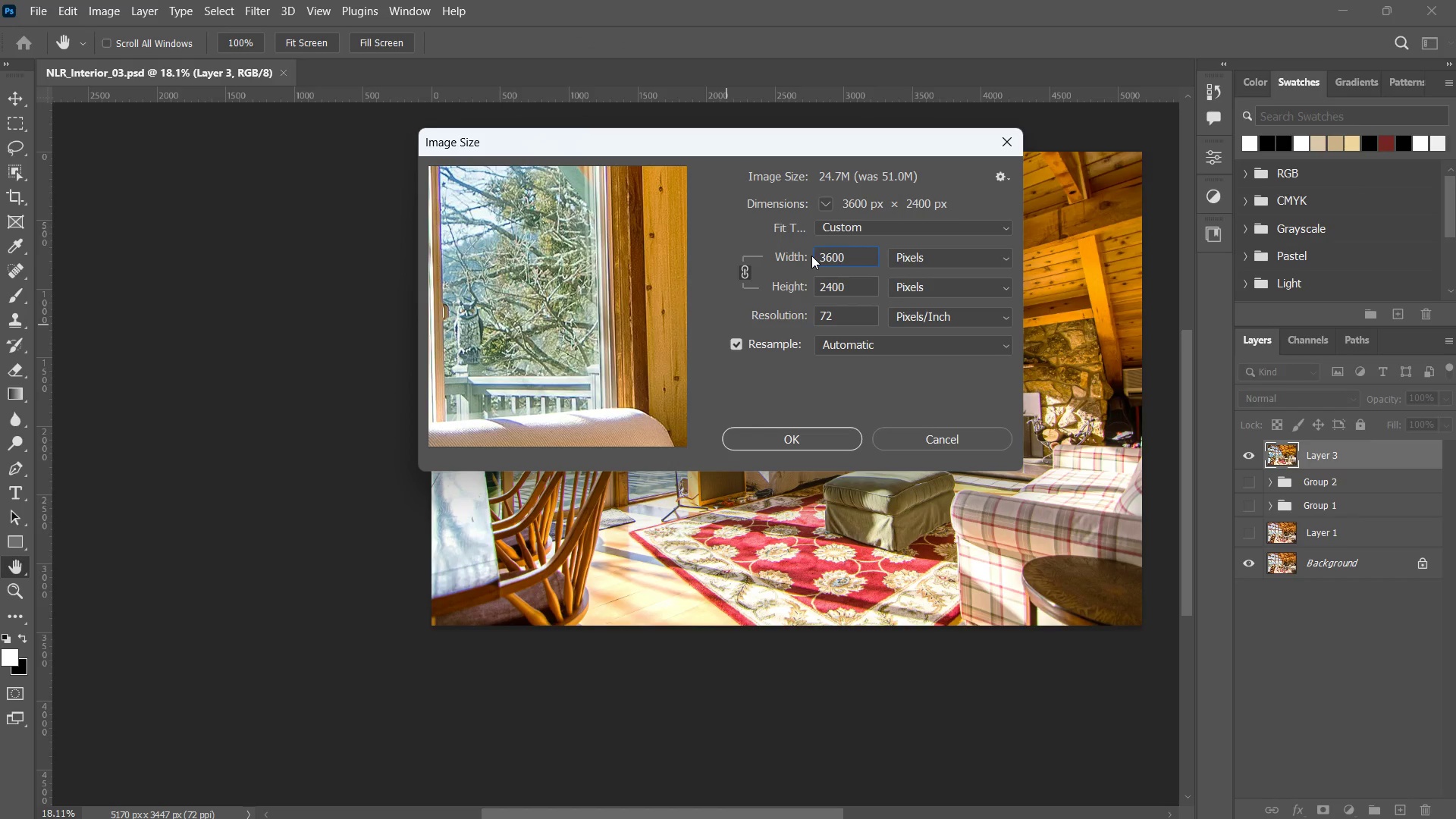 
key(NumpadEnter)
 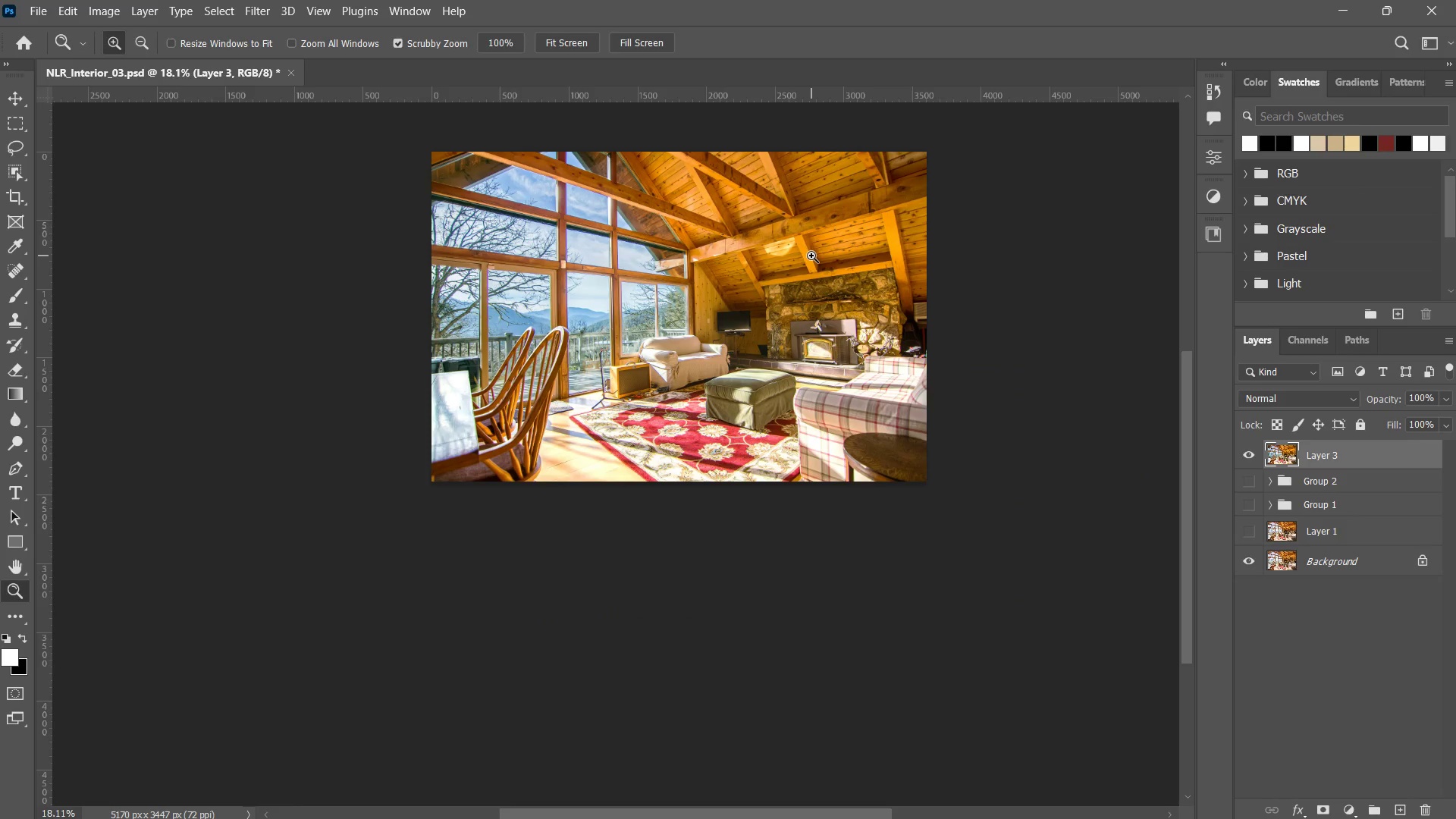 
left_click_drag(start_coordinate=[686, 287], to_coordinate=[723, 256])
 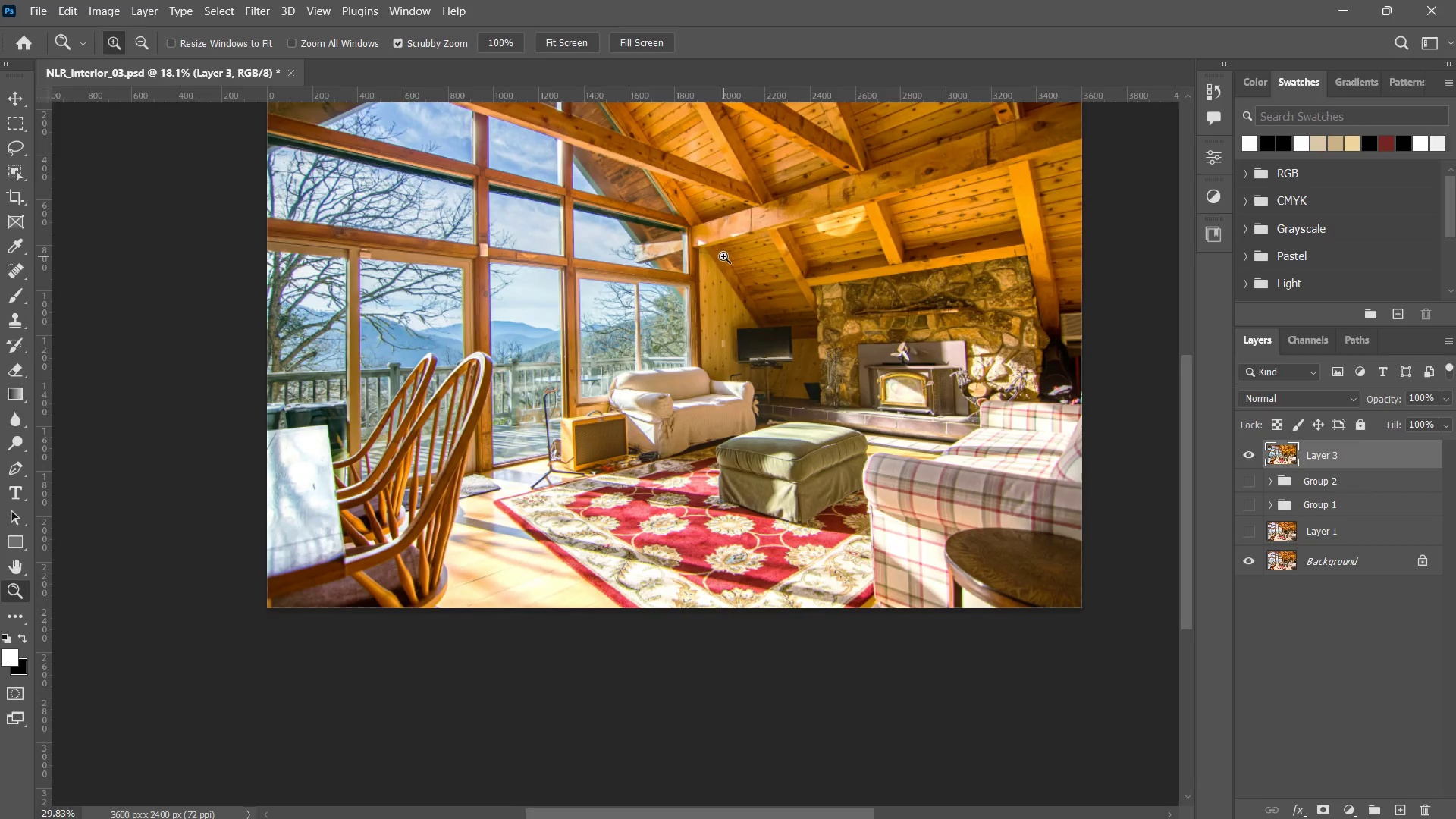 
double_click([723, 256])
 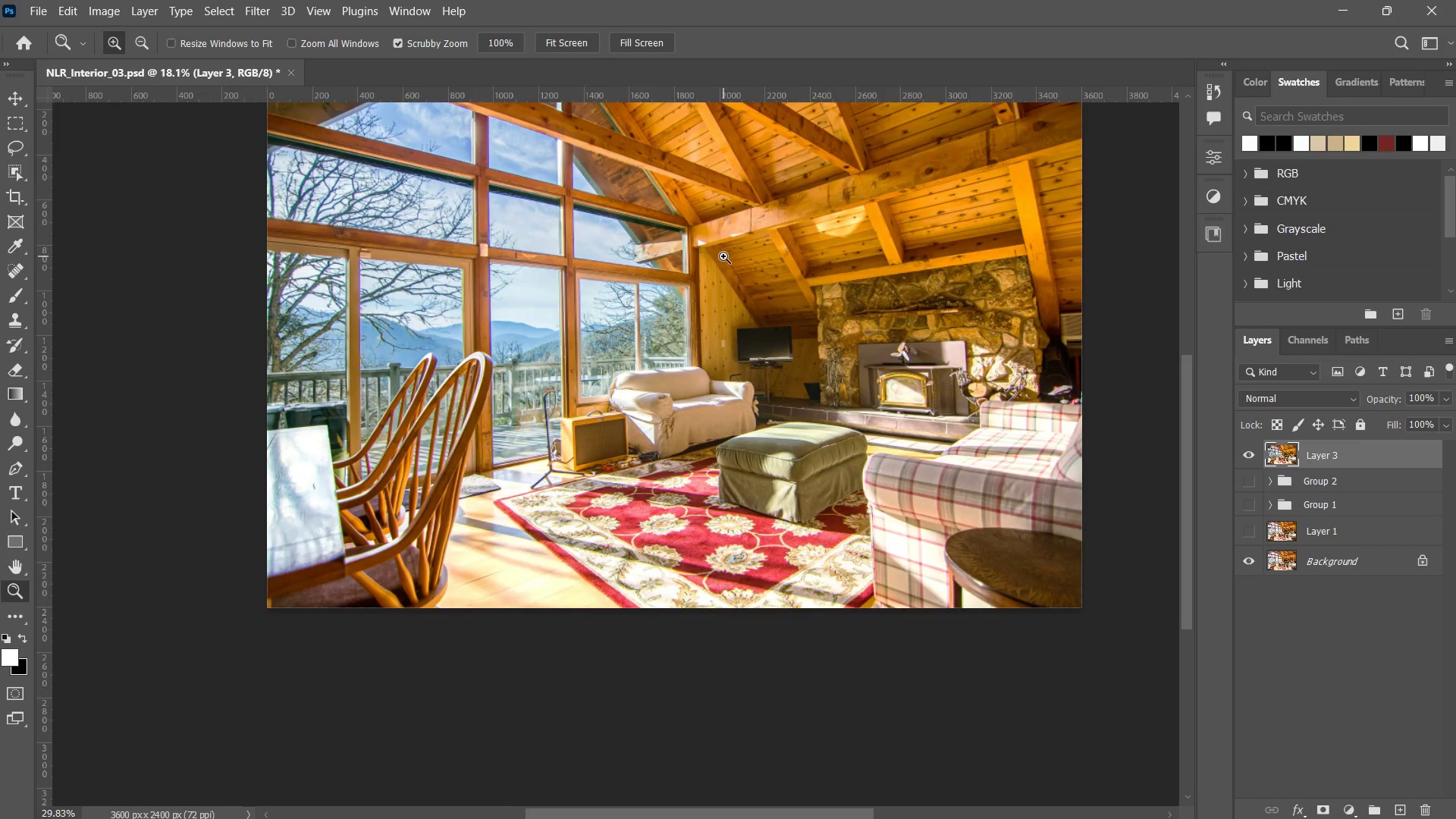 
triple_click([723, 256])
 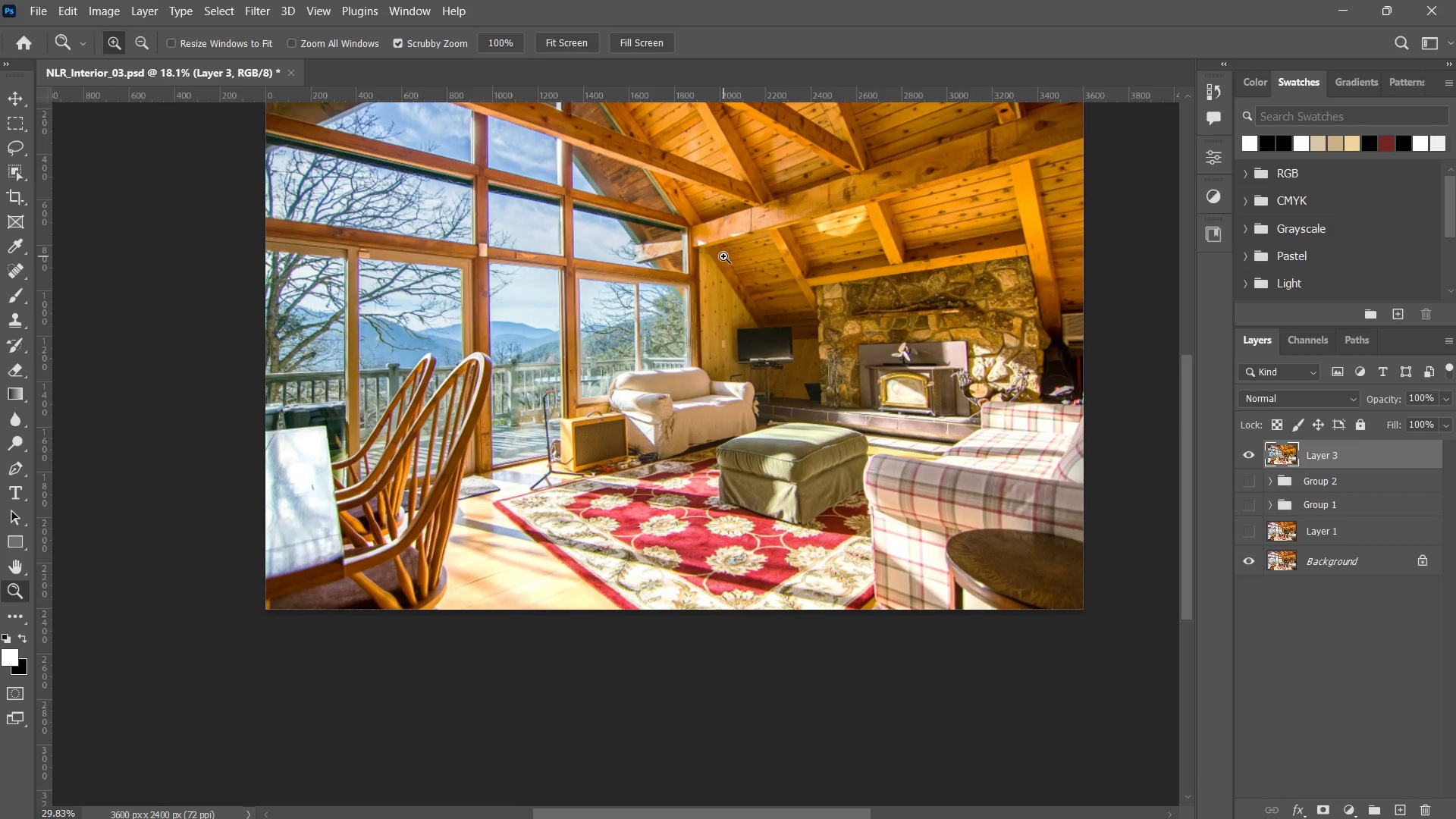 
hold_key(key=Space, duration=0.64)
 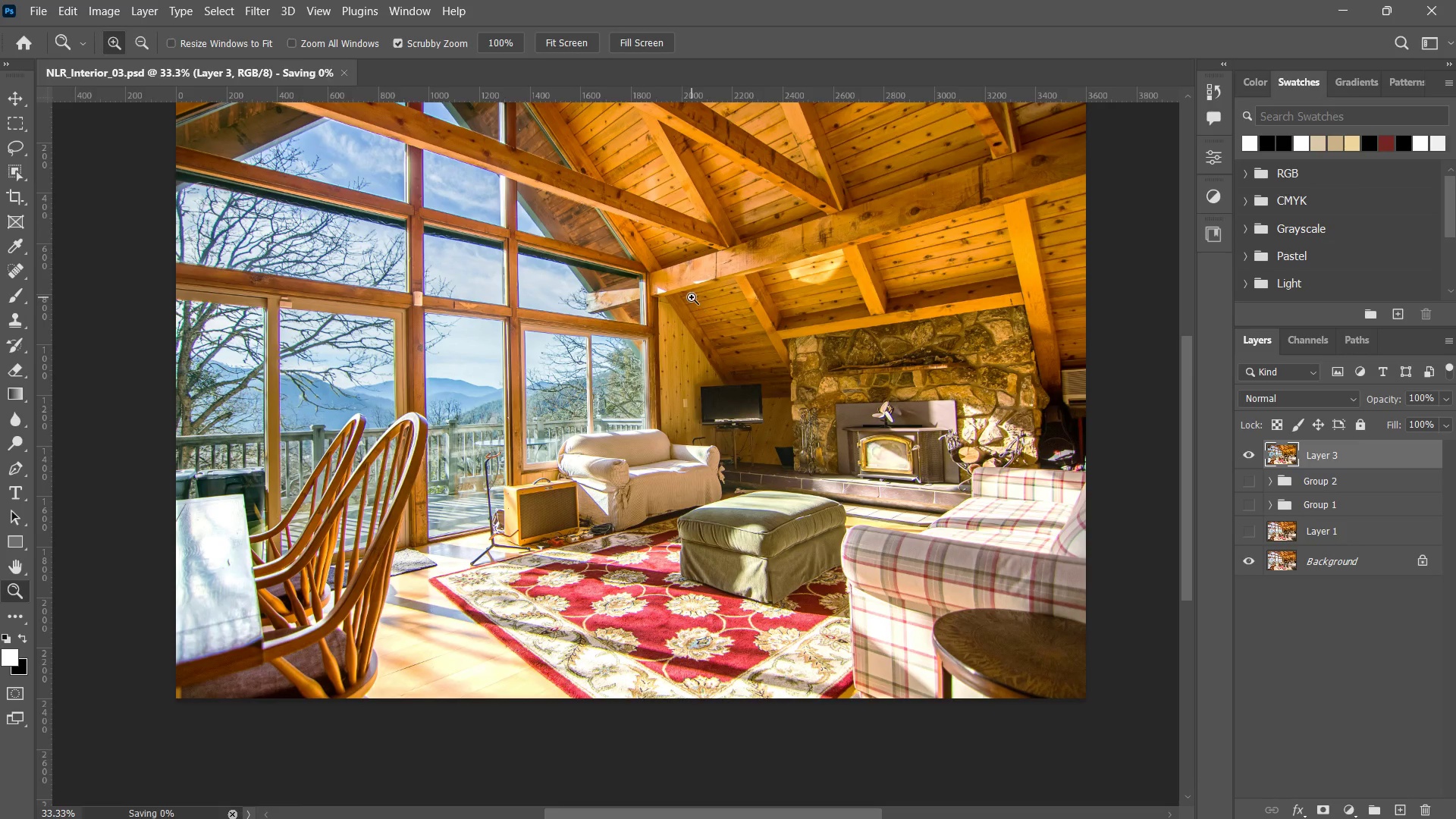 
left_click_drag(start_coordinate=[725, 254], to_coordinate=[687, 304])
 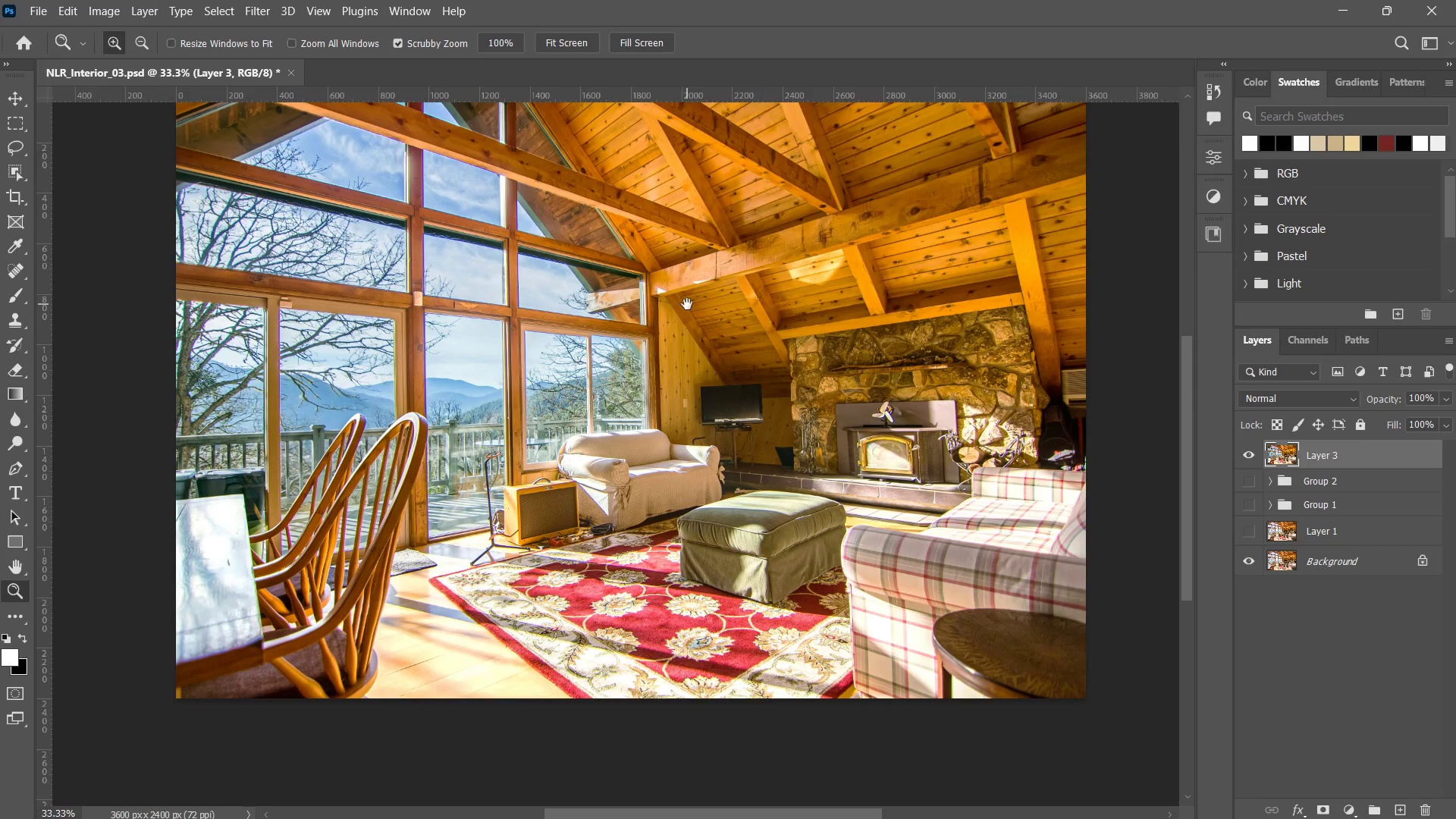 
triple_click([687, 304])
 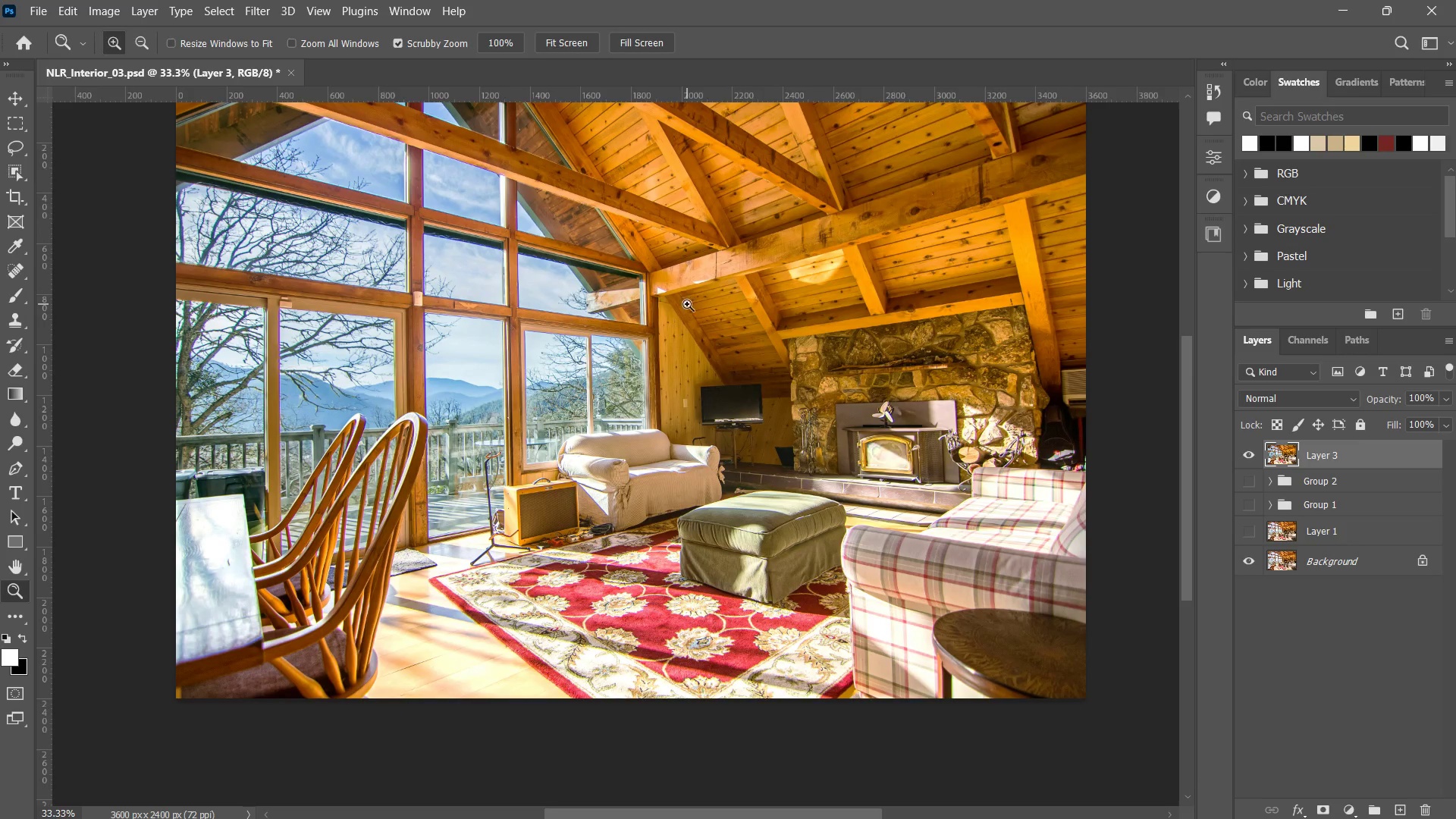 
key(Control+S)
 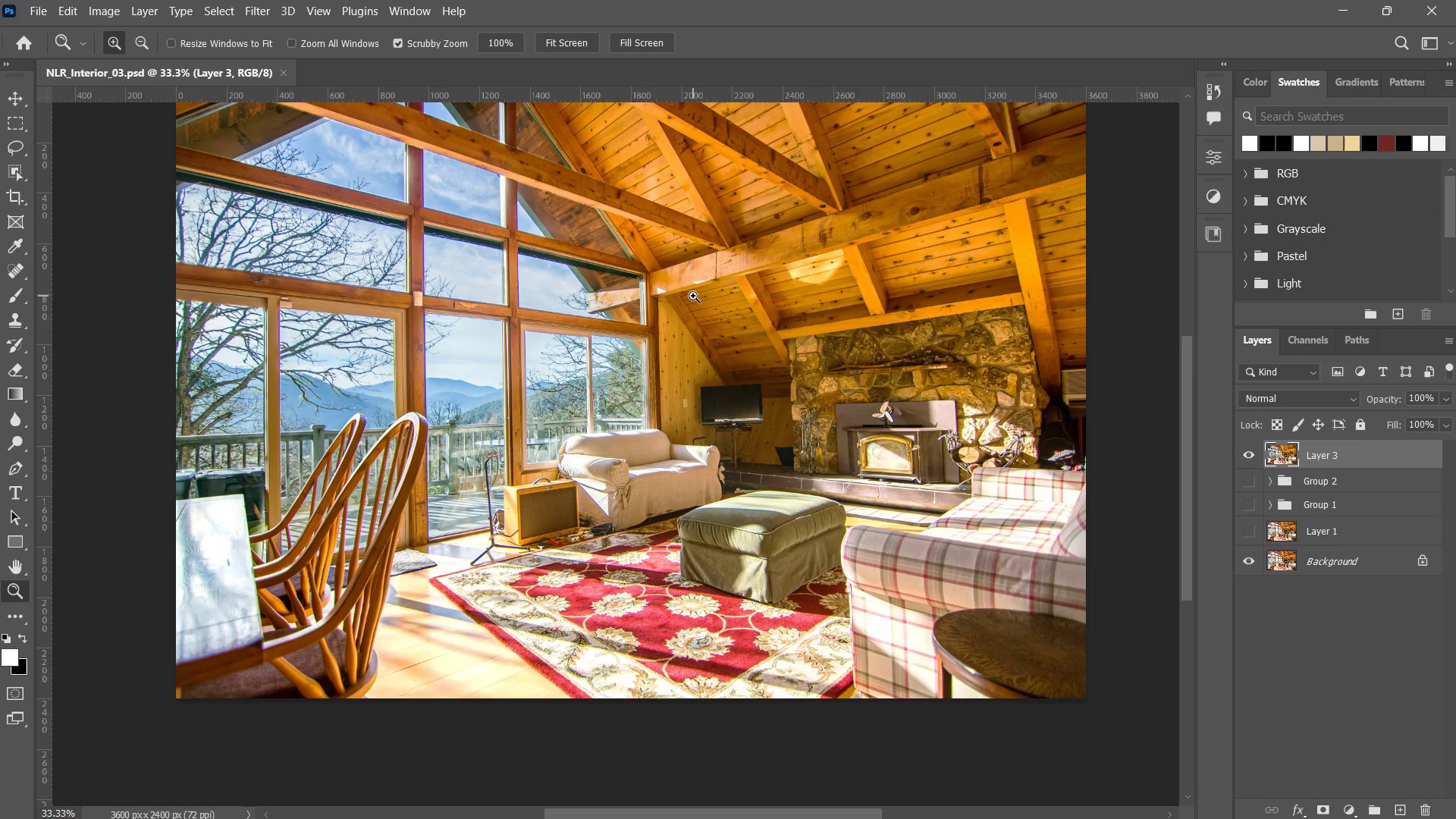 
wait(5.88)
 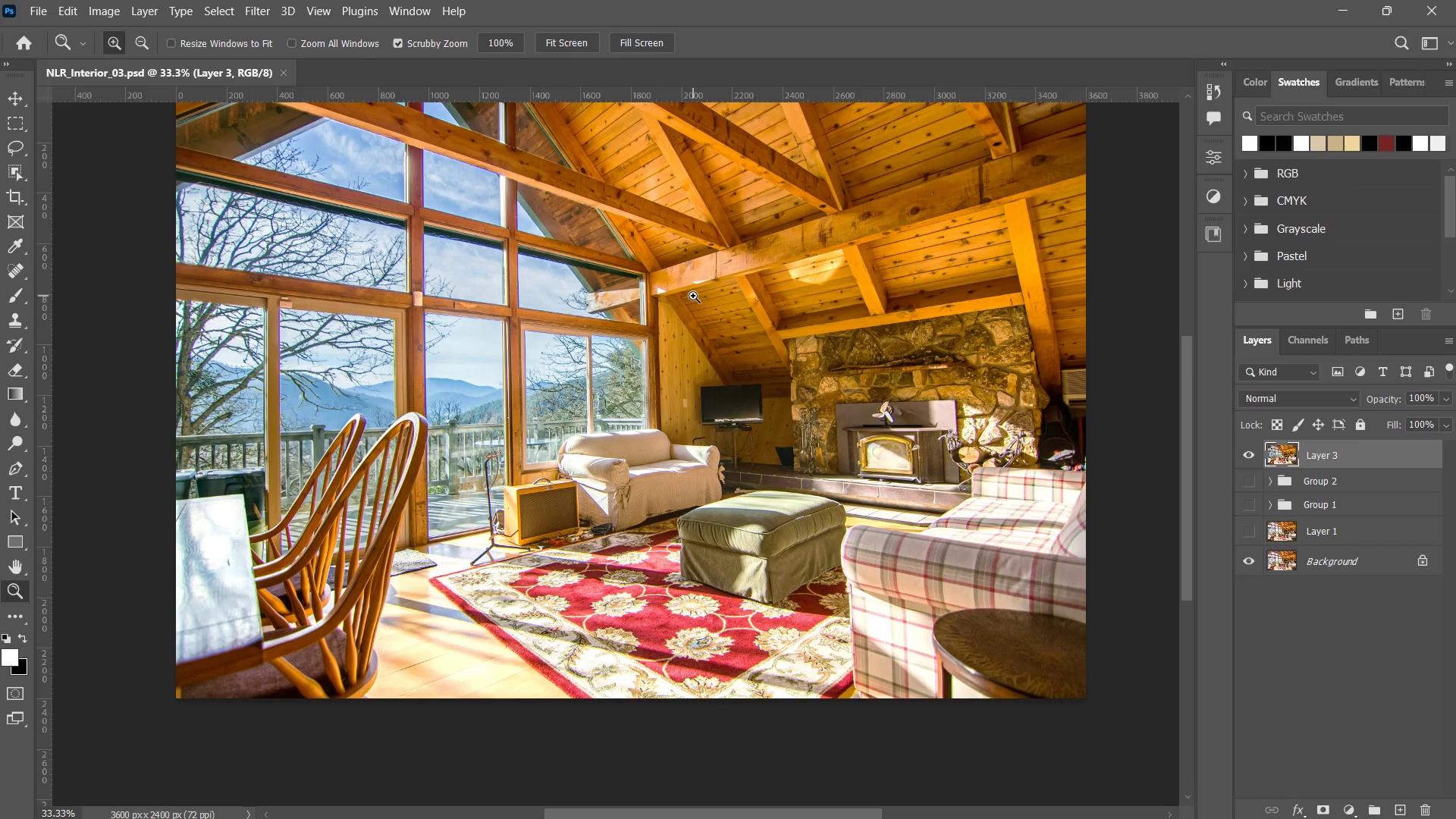 
key(Alt+Control+S)
 